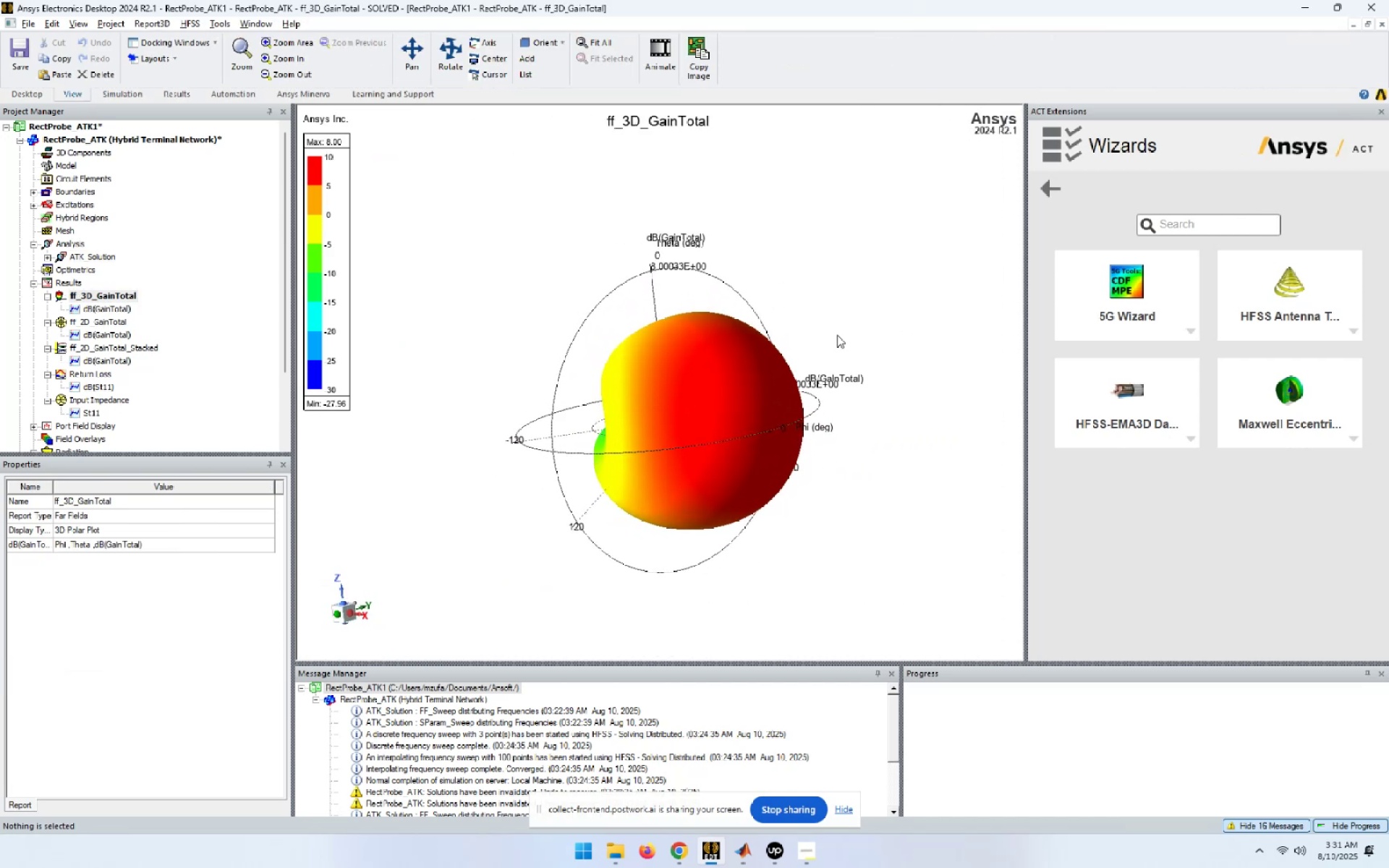 
left_click([880, 456])
 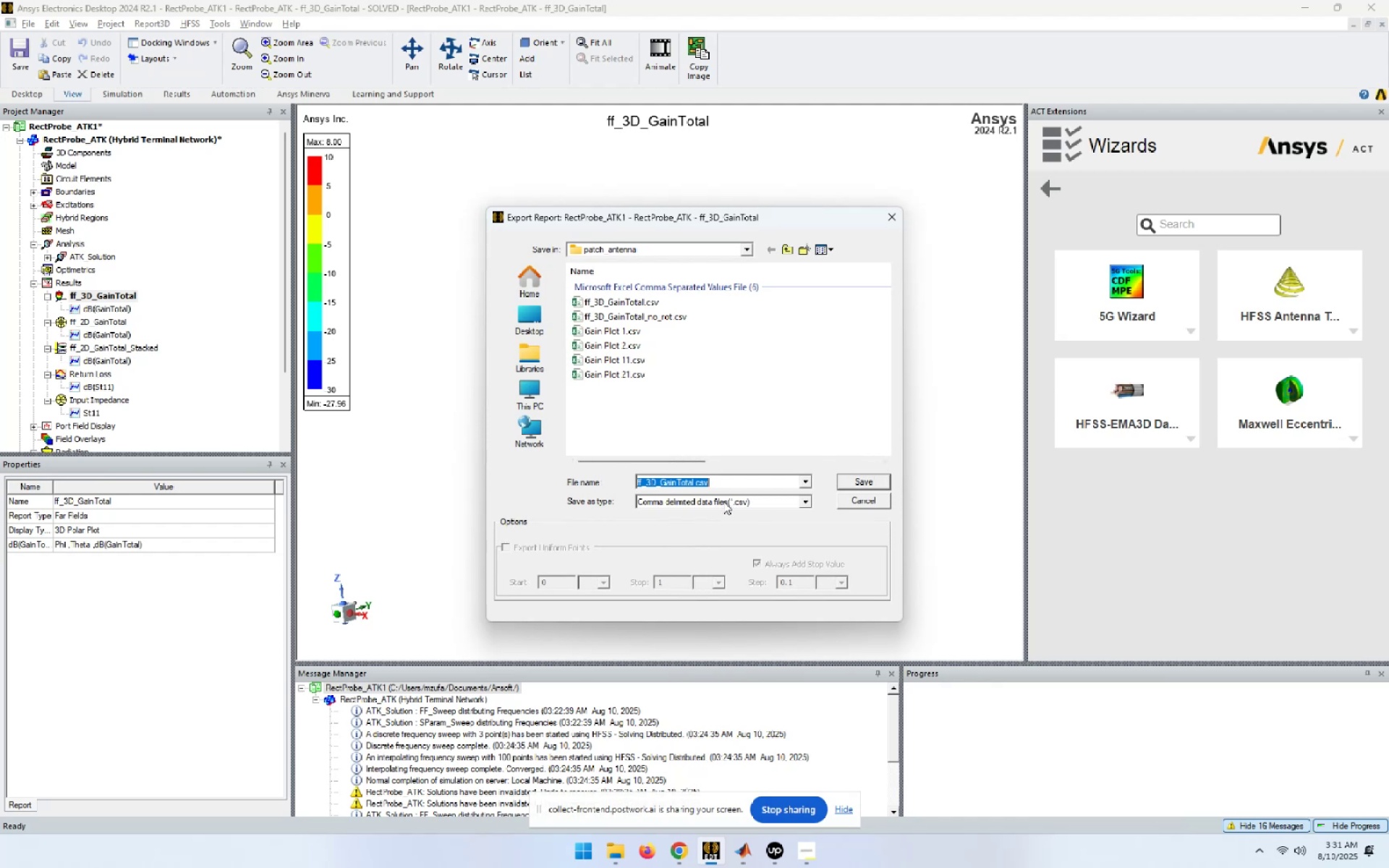 
wait(6.46)
 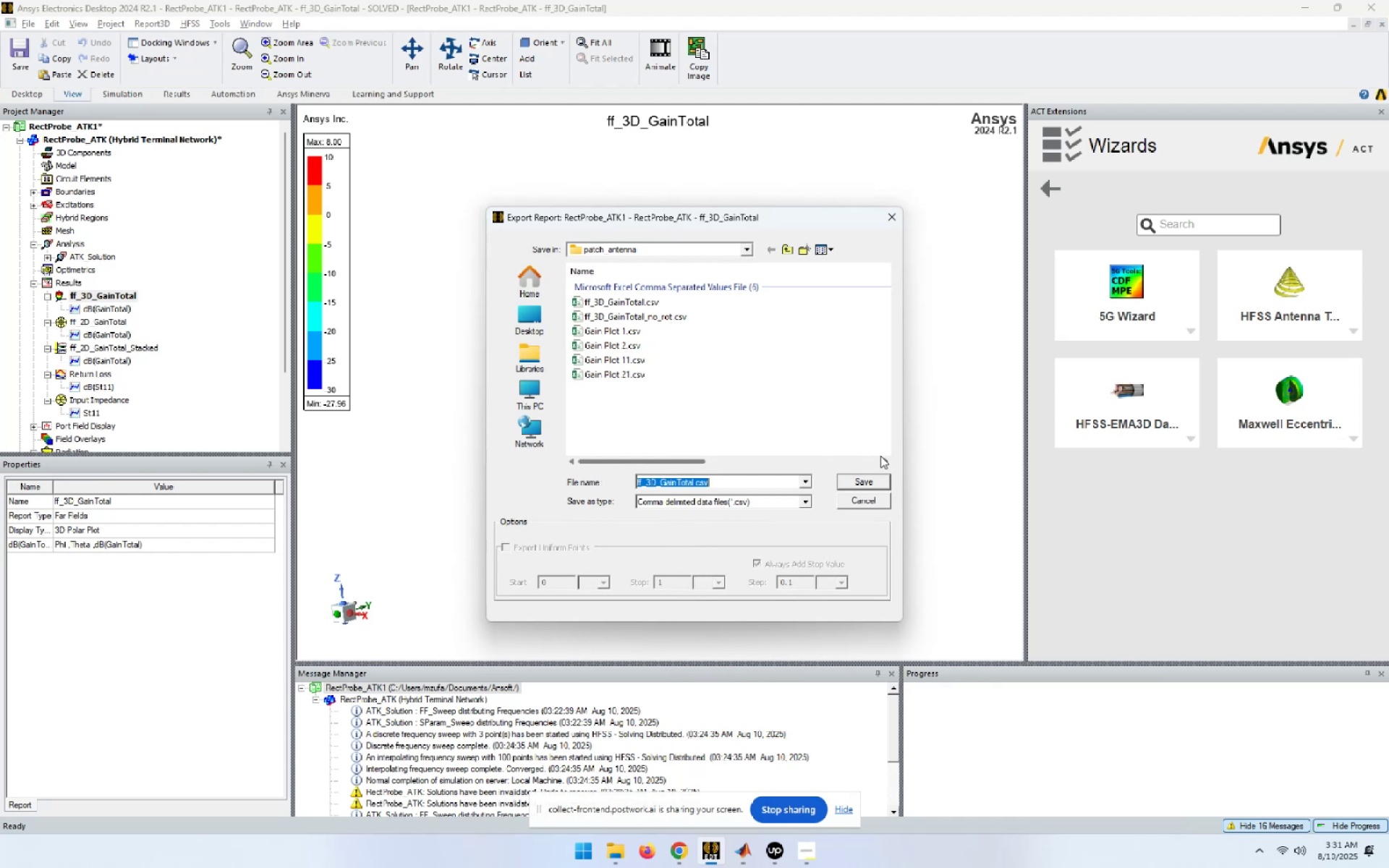 
left_click([698, 480])
 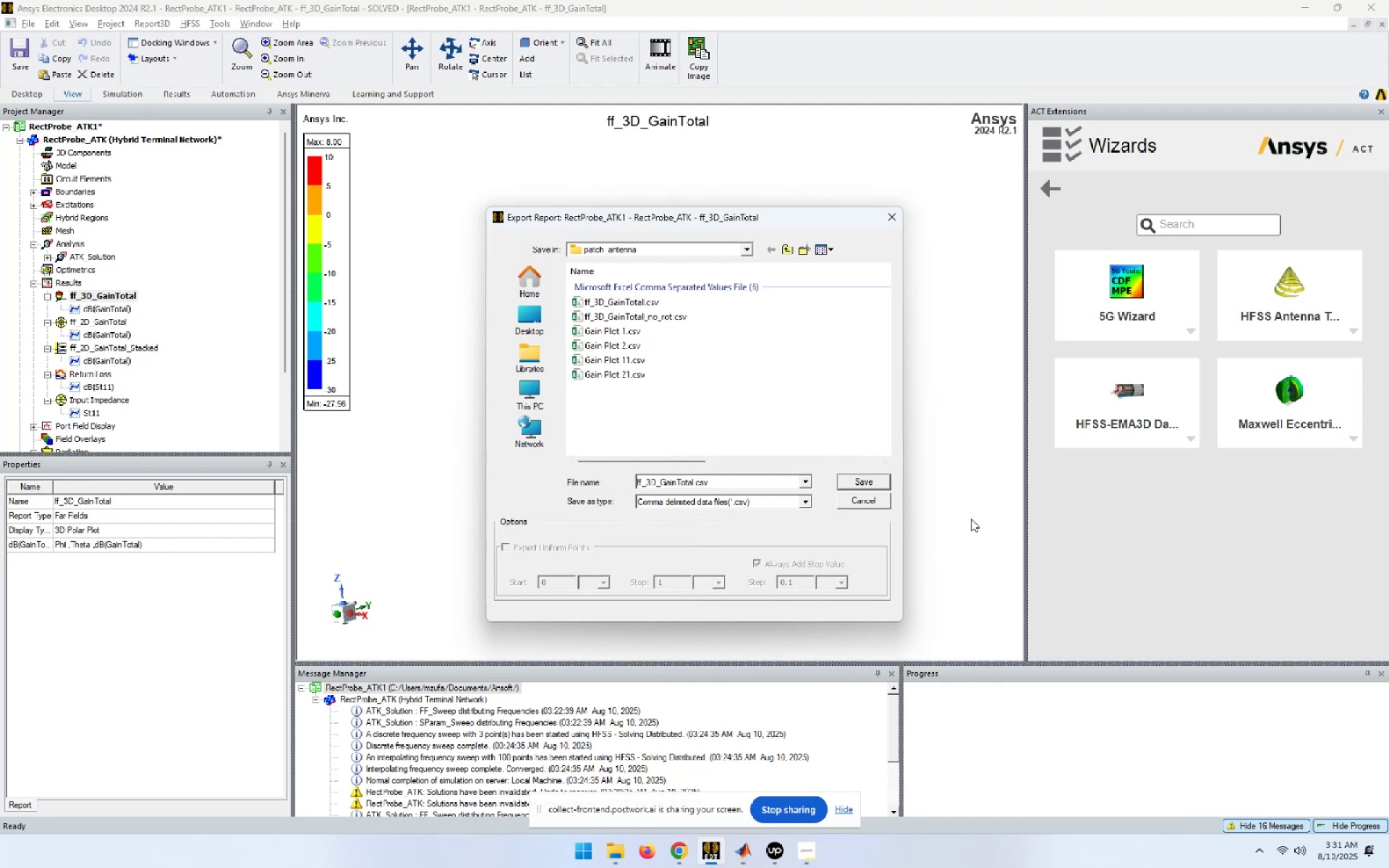 
left_click([857, 480])
 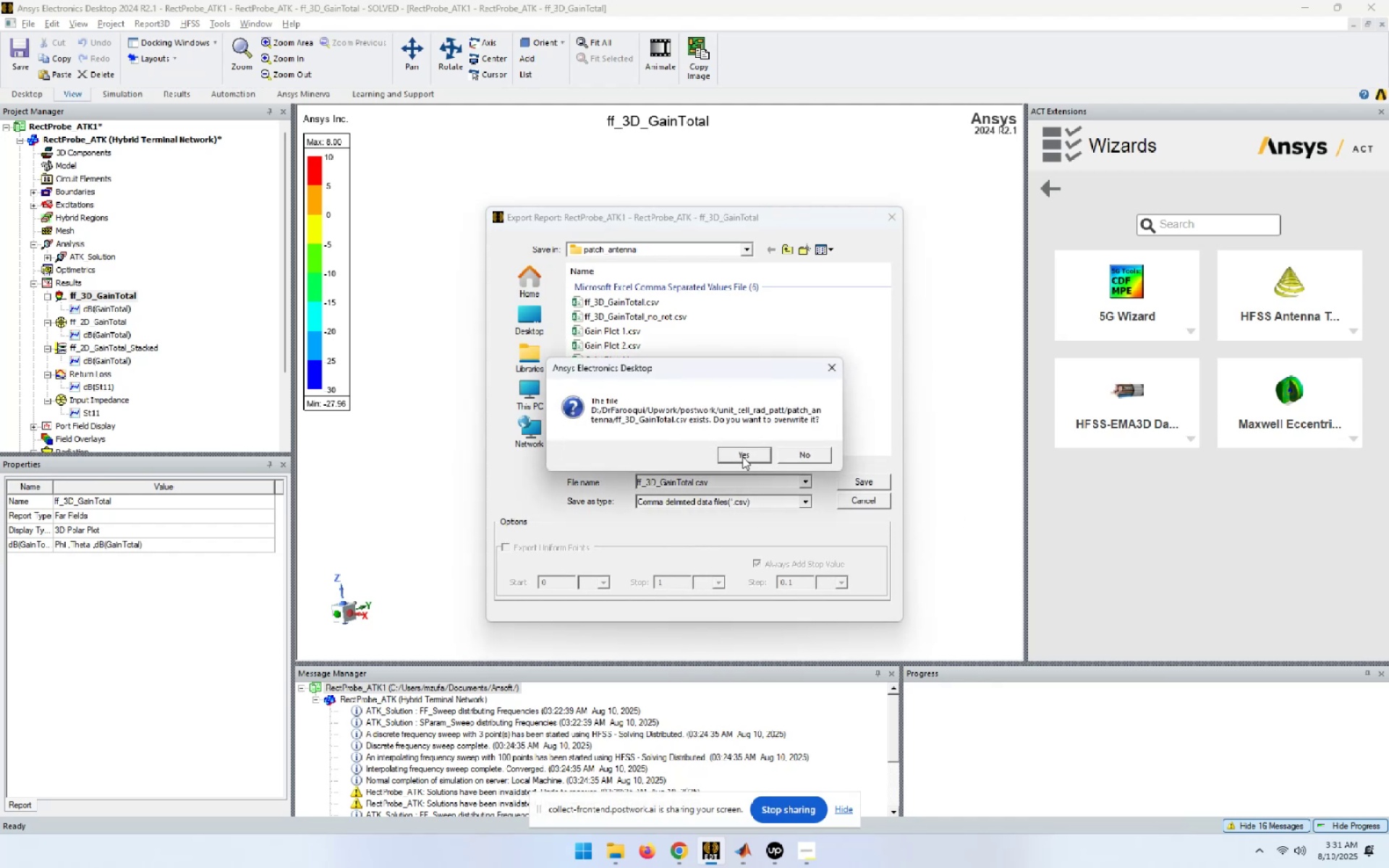 
left_click([742, 456])
 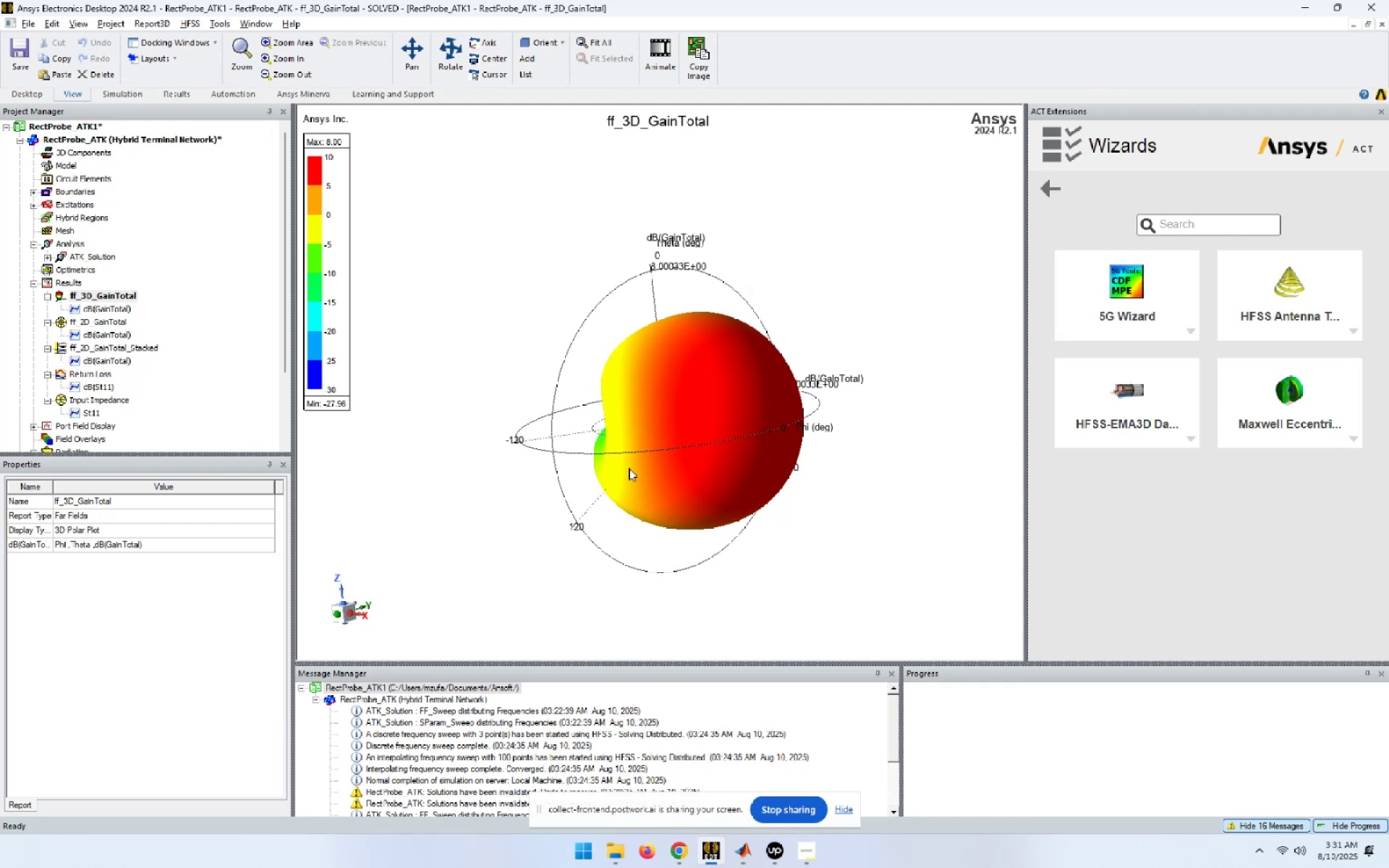 
left_click([1307, 9])
 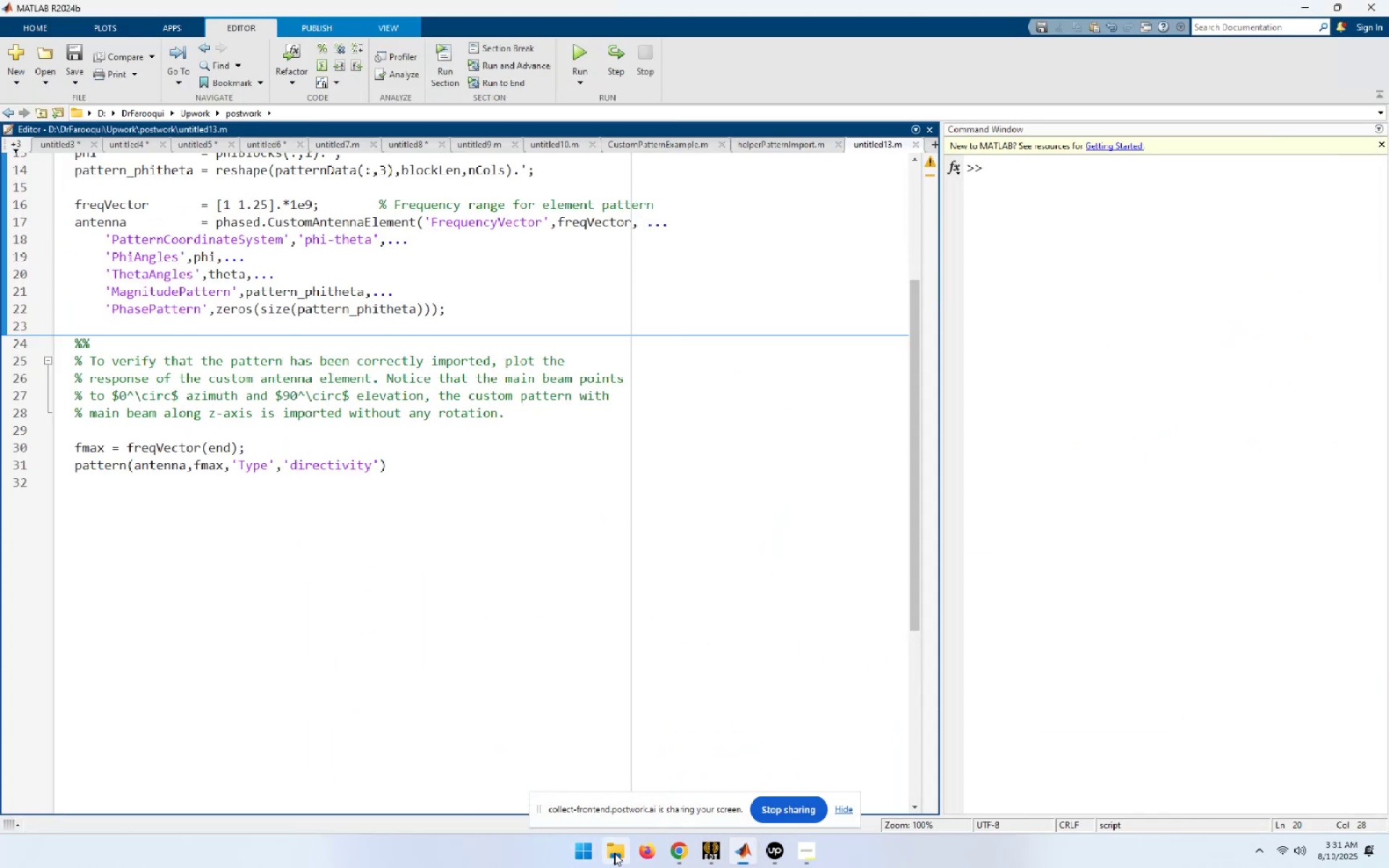 
left_click([616, 780])
 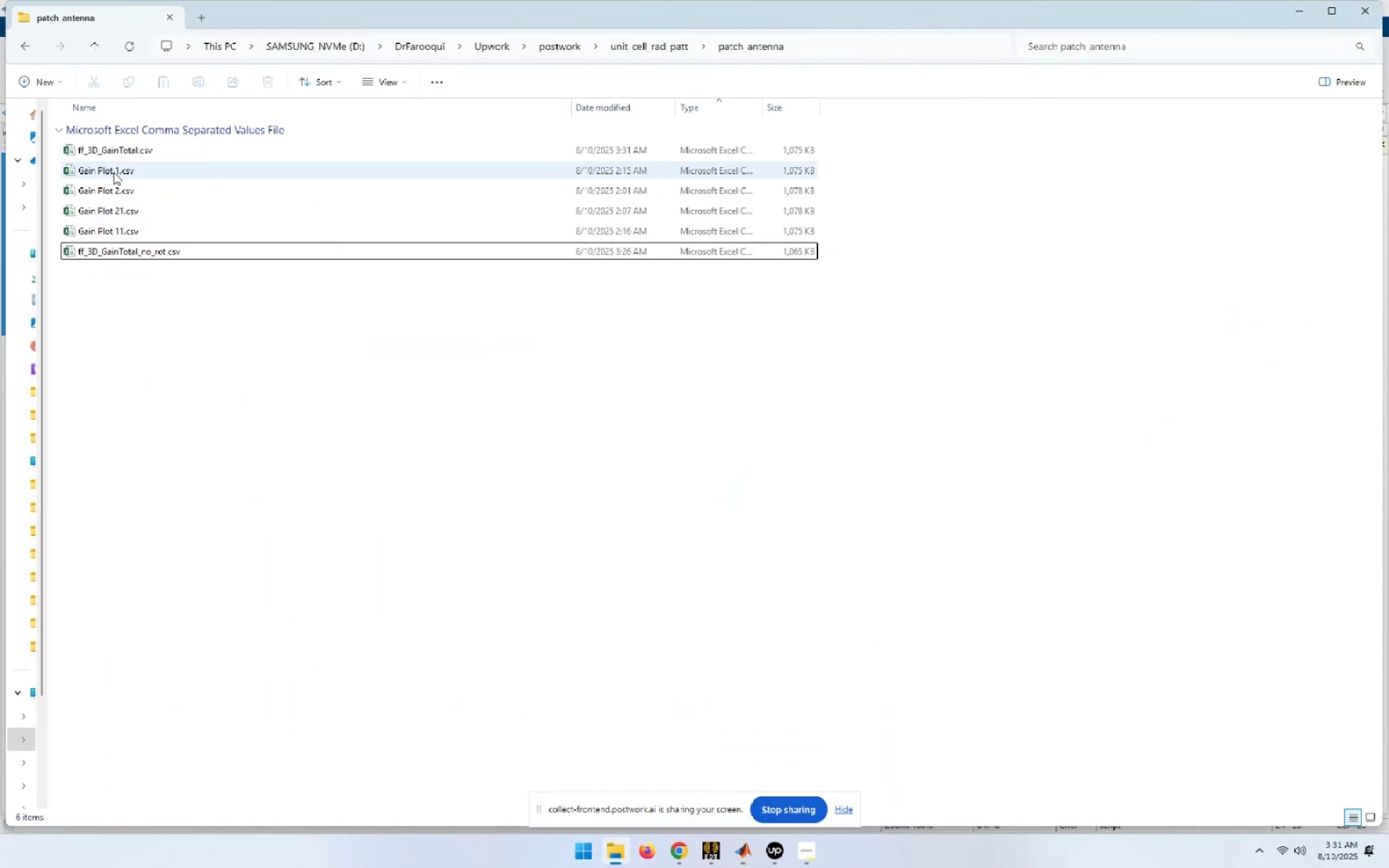 
left_click([116, 155])
 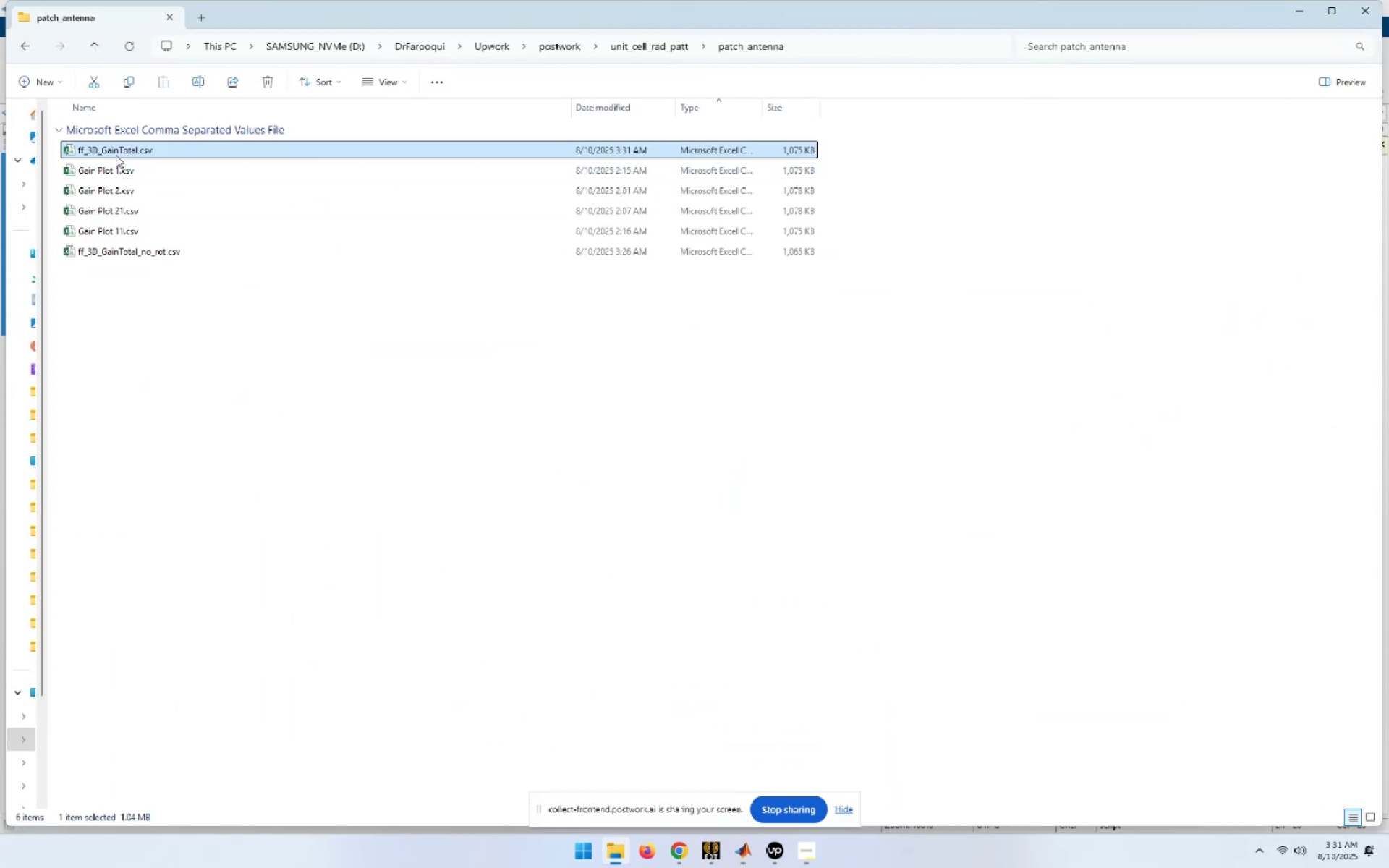 
key(F2)
 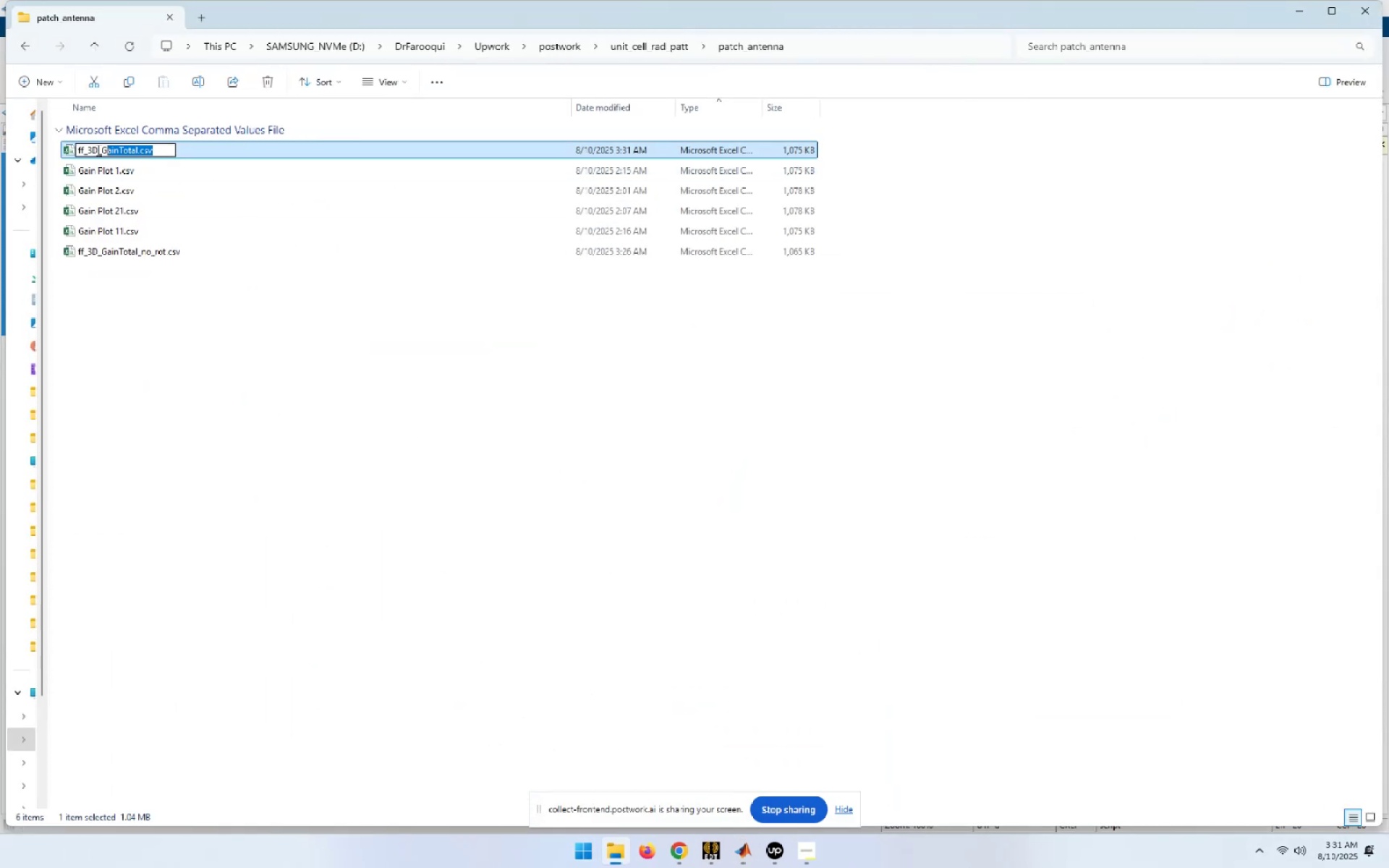 
key(Control+C)
 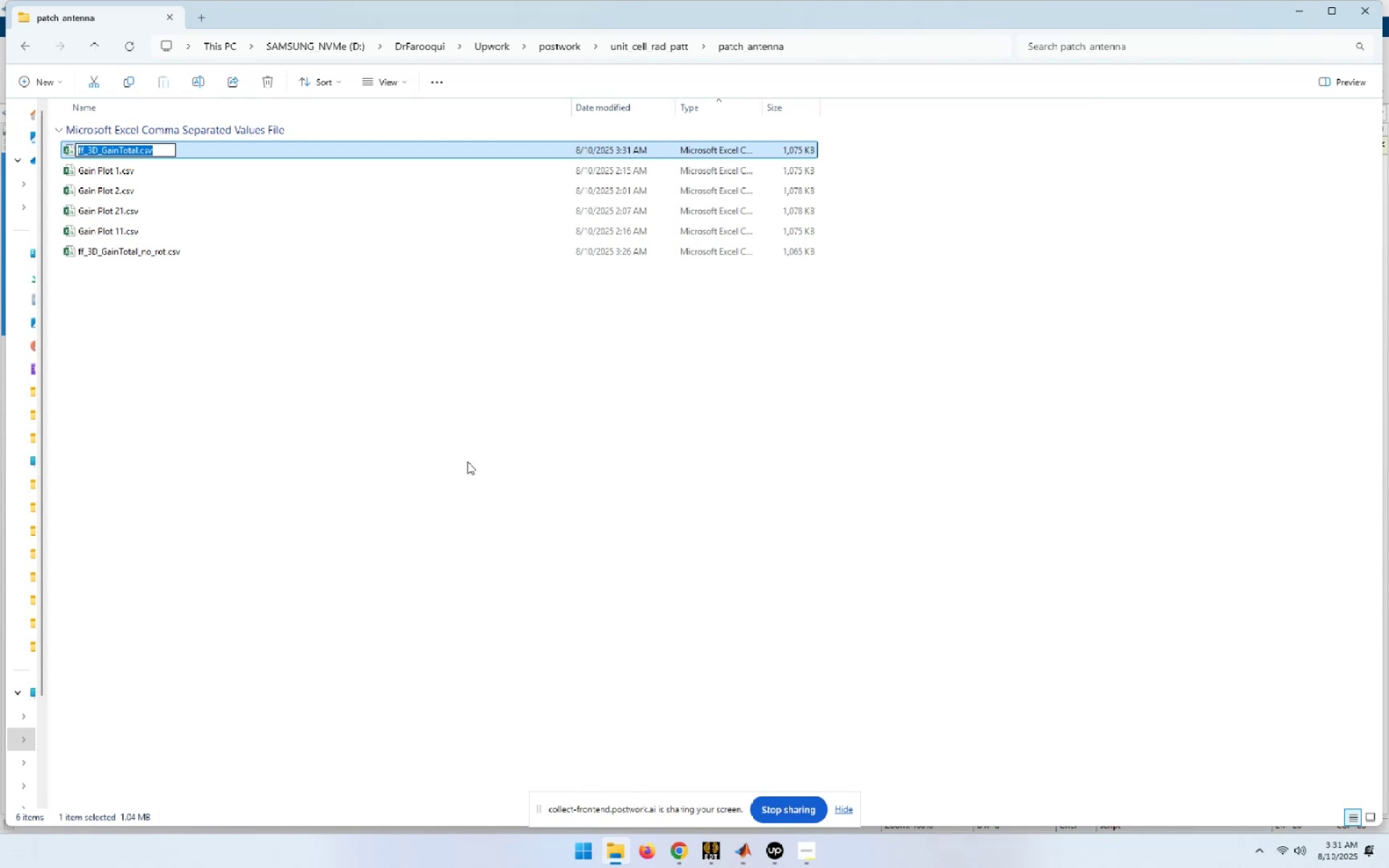 
left_click([467, 461])
 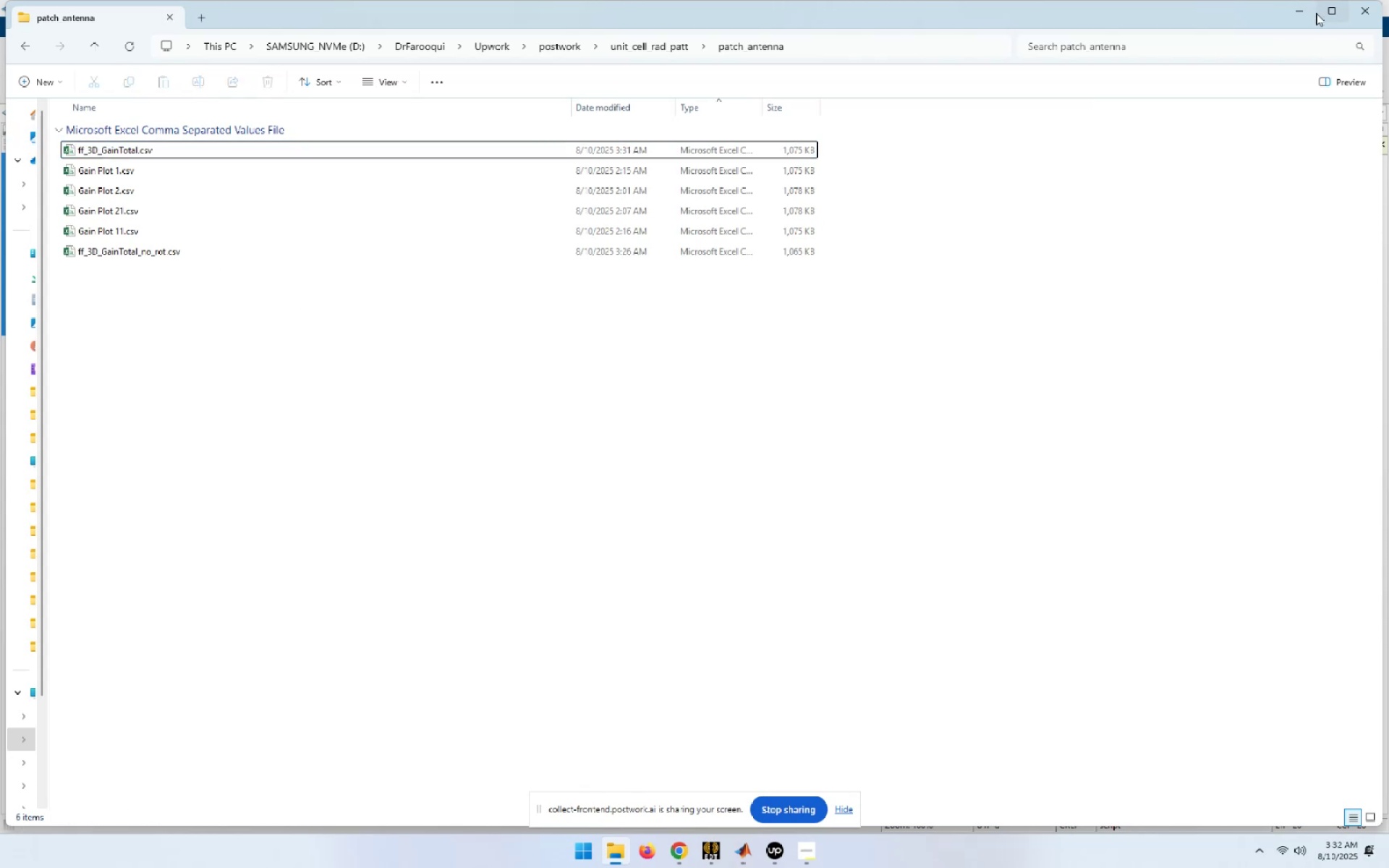 
left_click([1304, 13])
 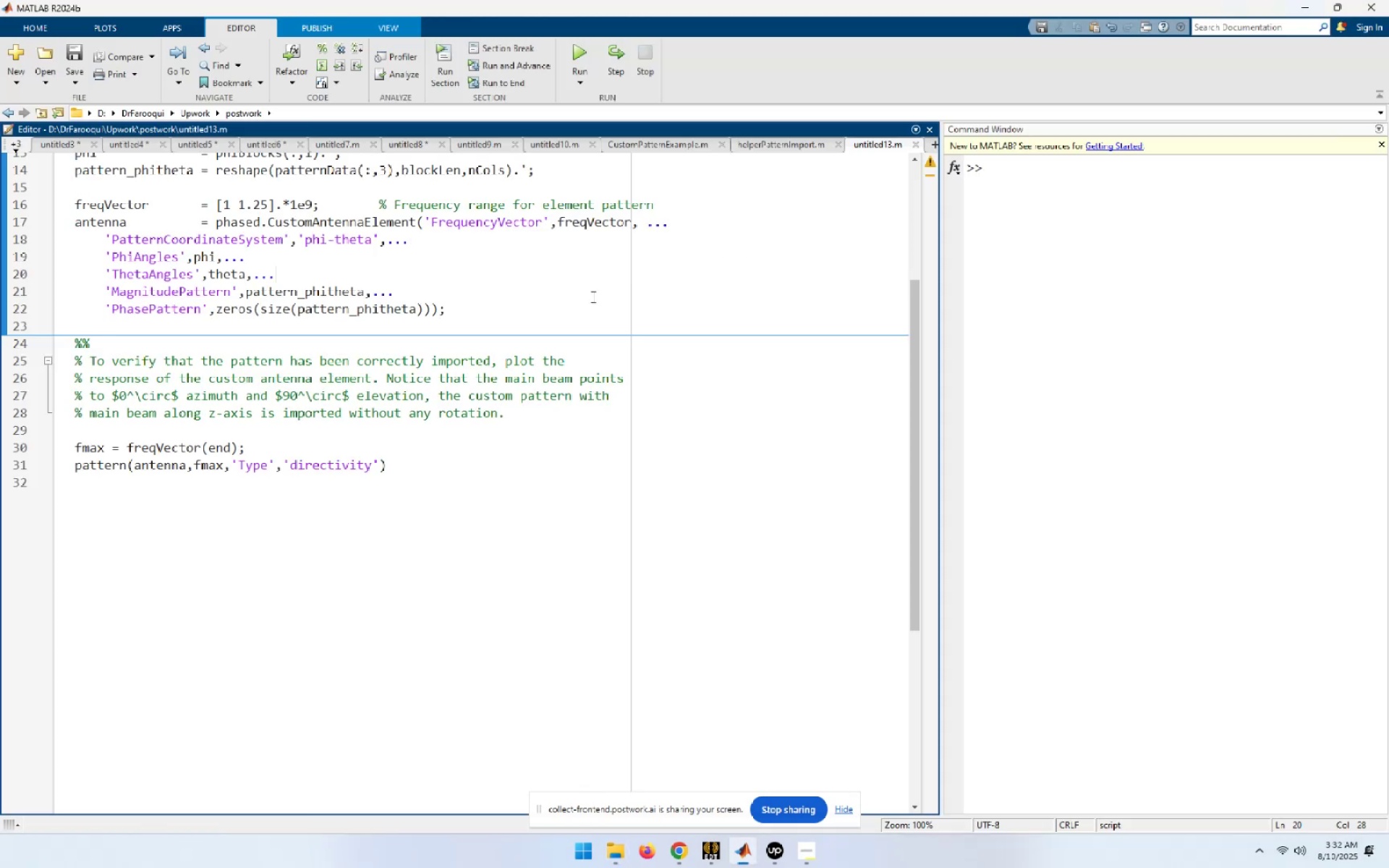 
scroll: coordinate [599, 401], scroll_direction: up, amount: 13.0
 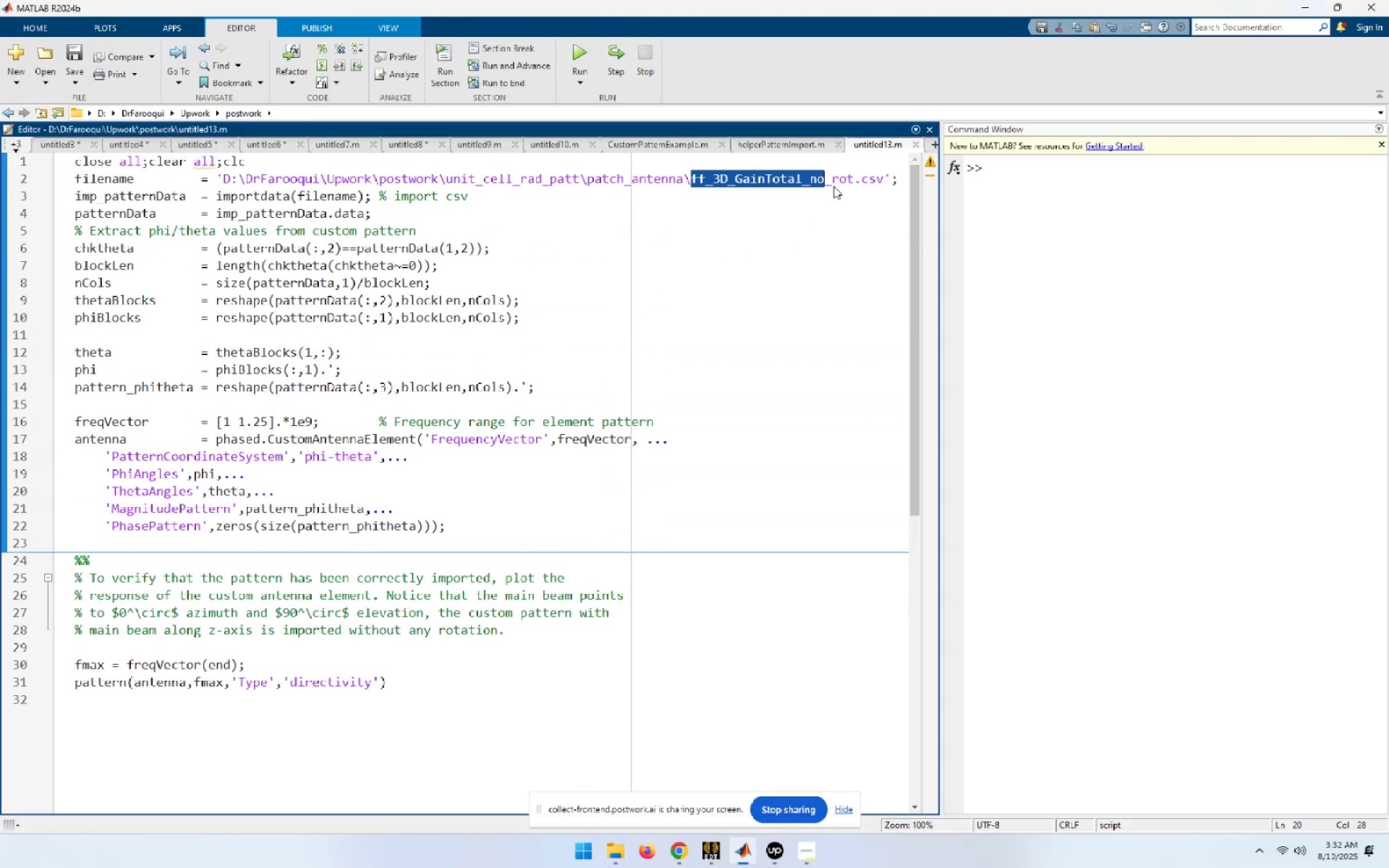 
key(Control+ControlLeft)
 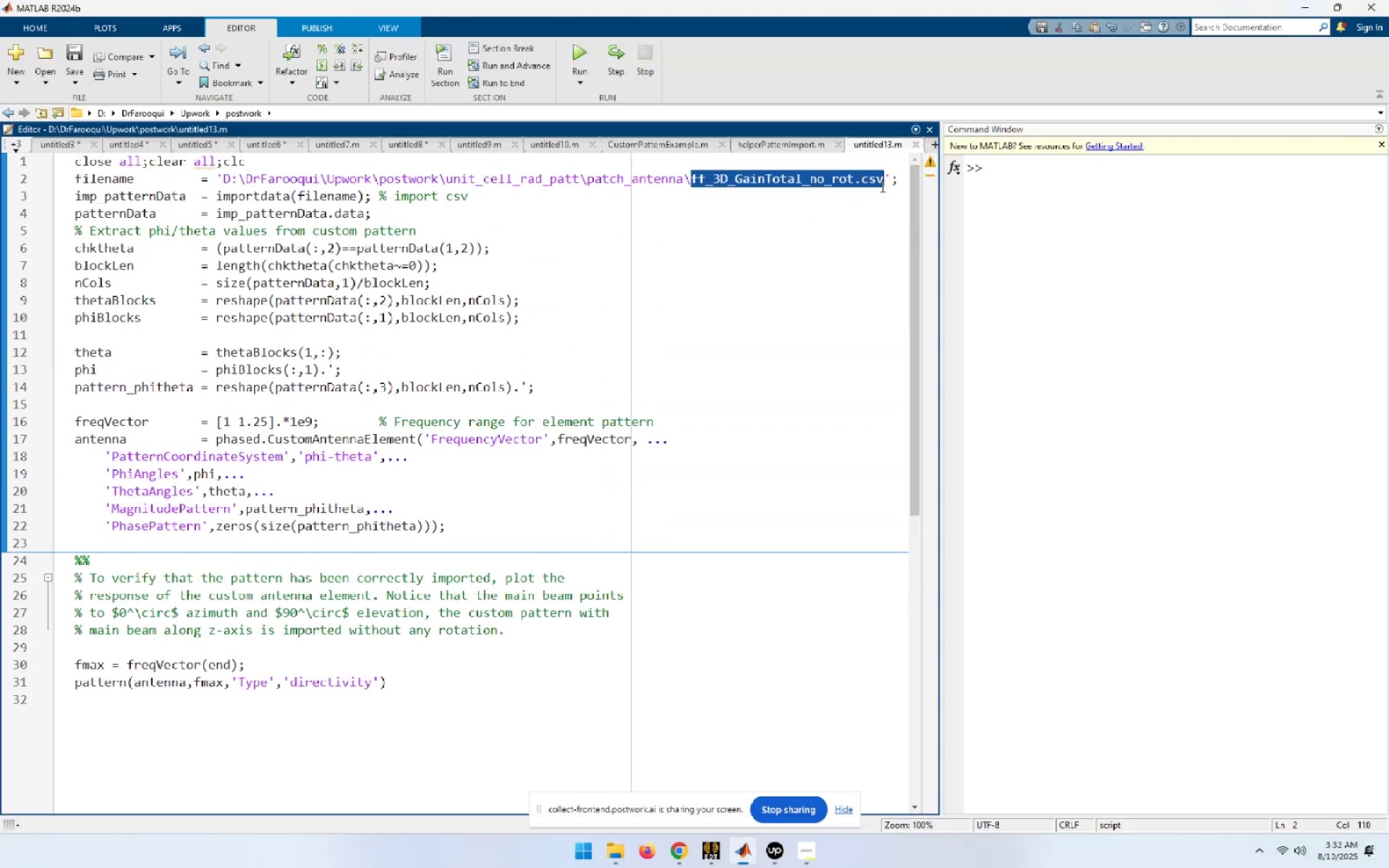 
key(Control+V)
 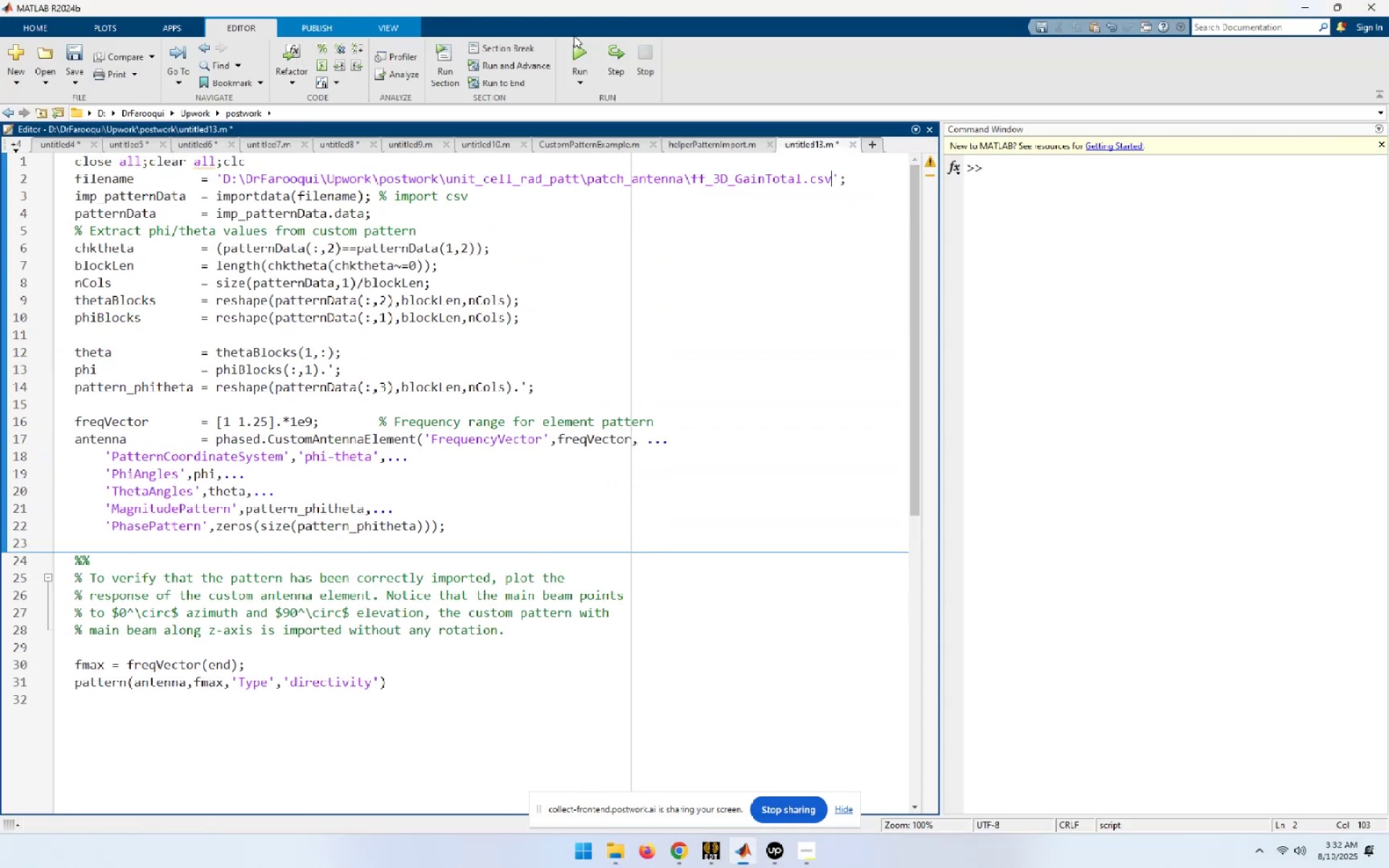 
left_click([582, 50])
 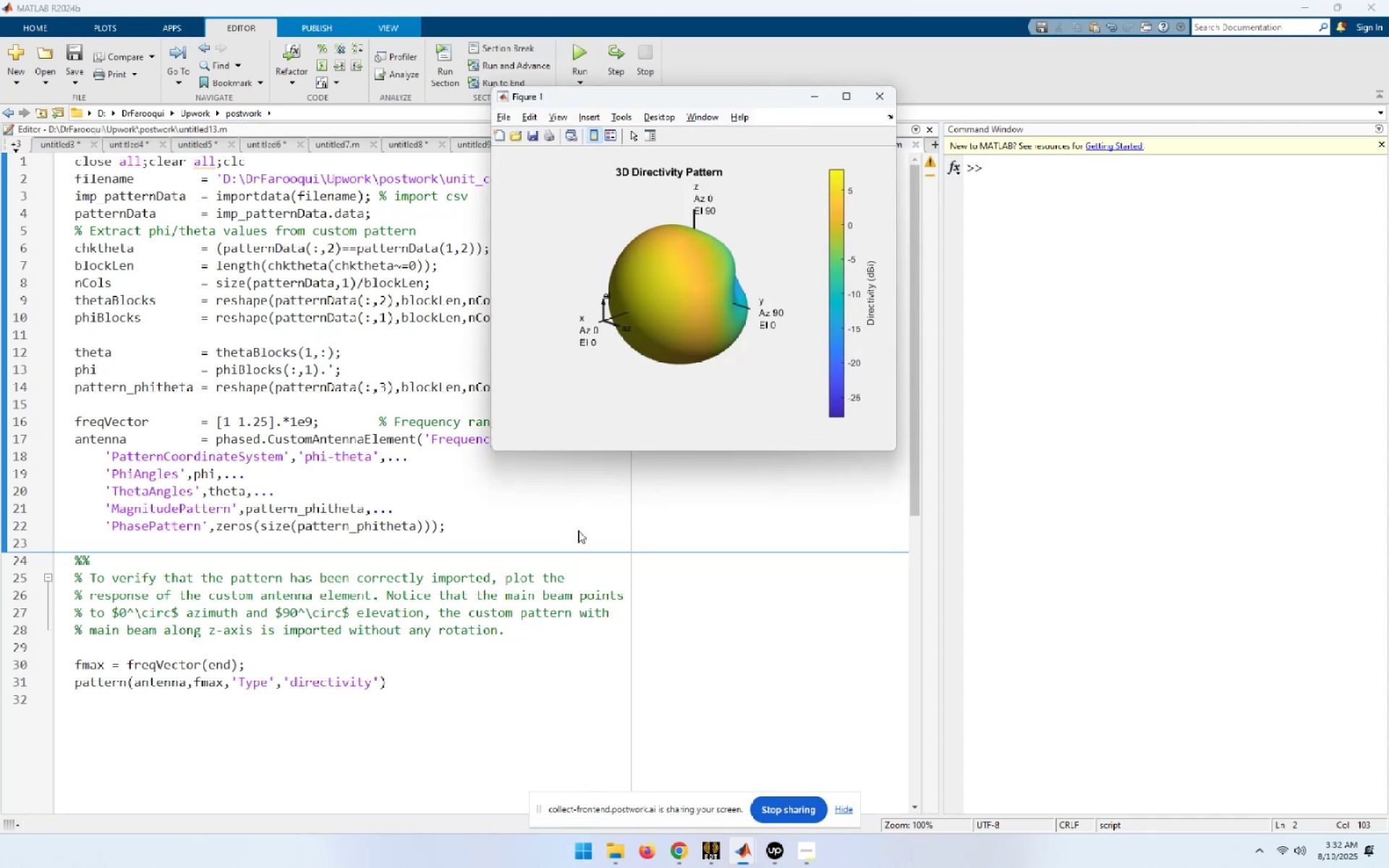 
wait(9.83)
 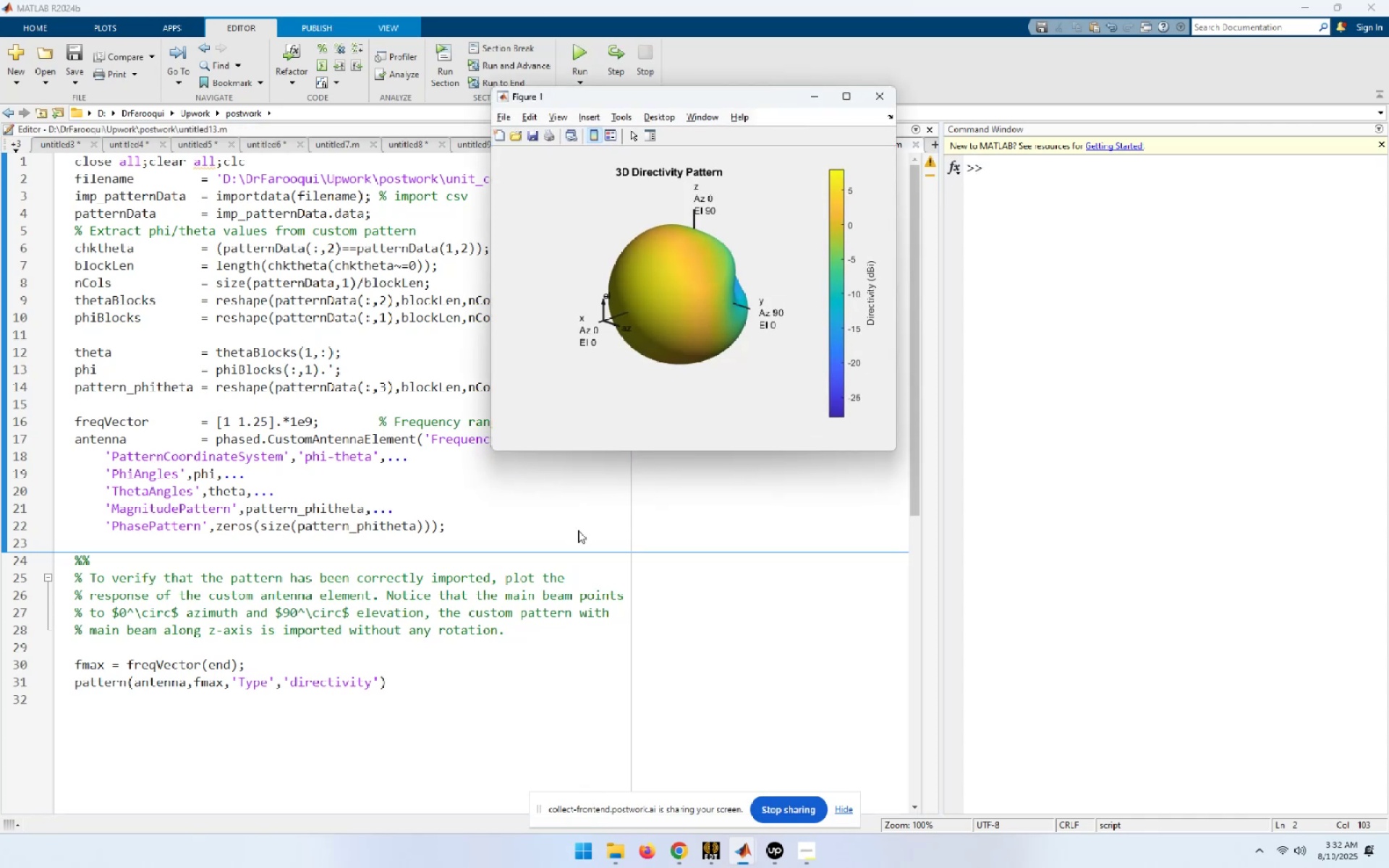 
left_click([468, 734])
 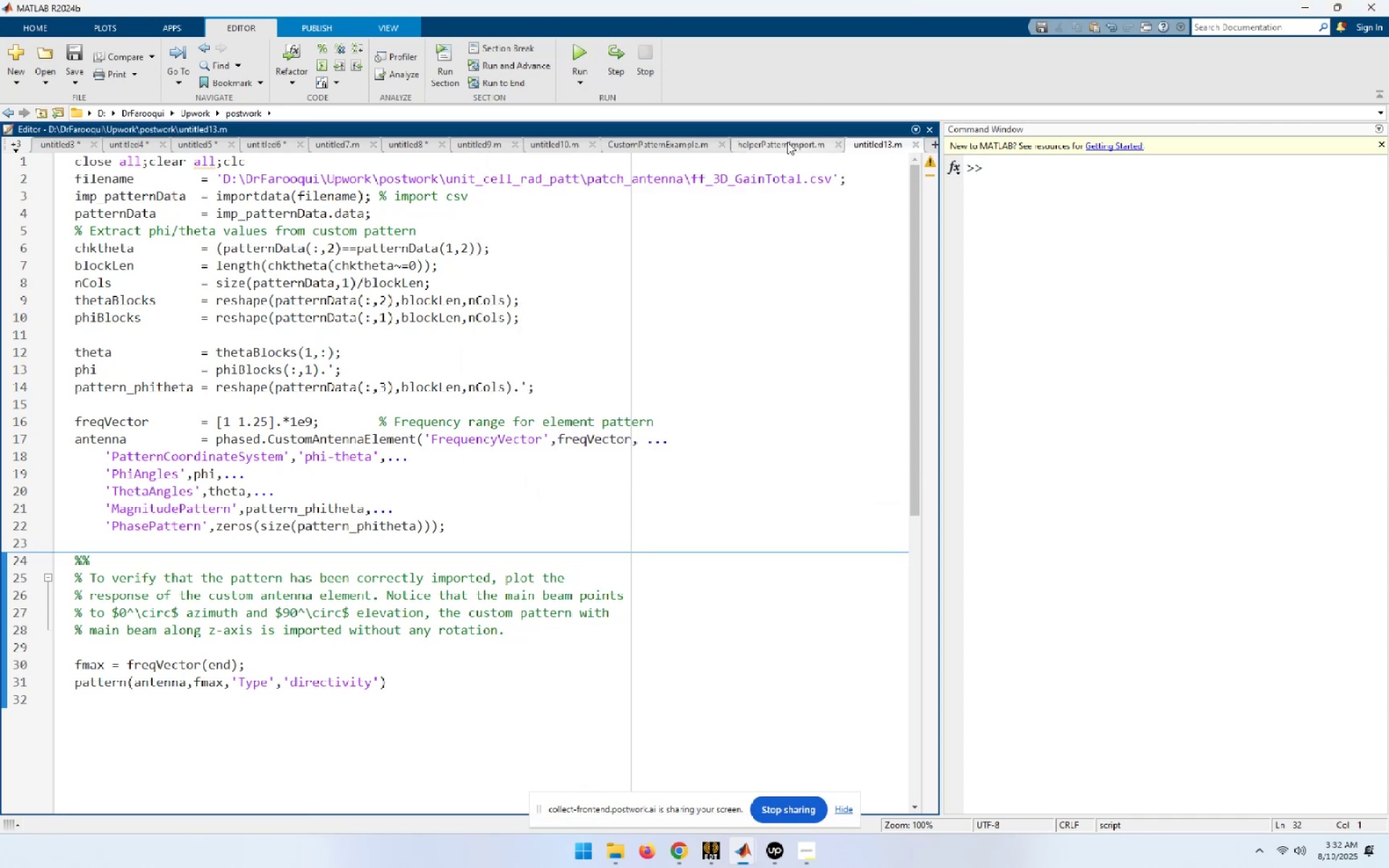 
left_click([786, 140])
 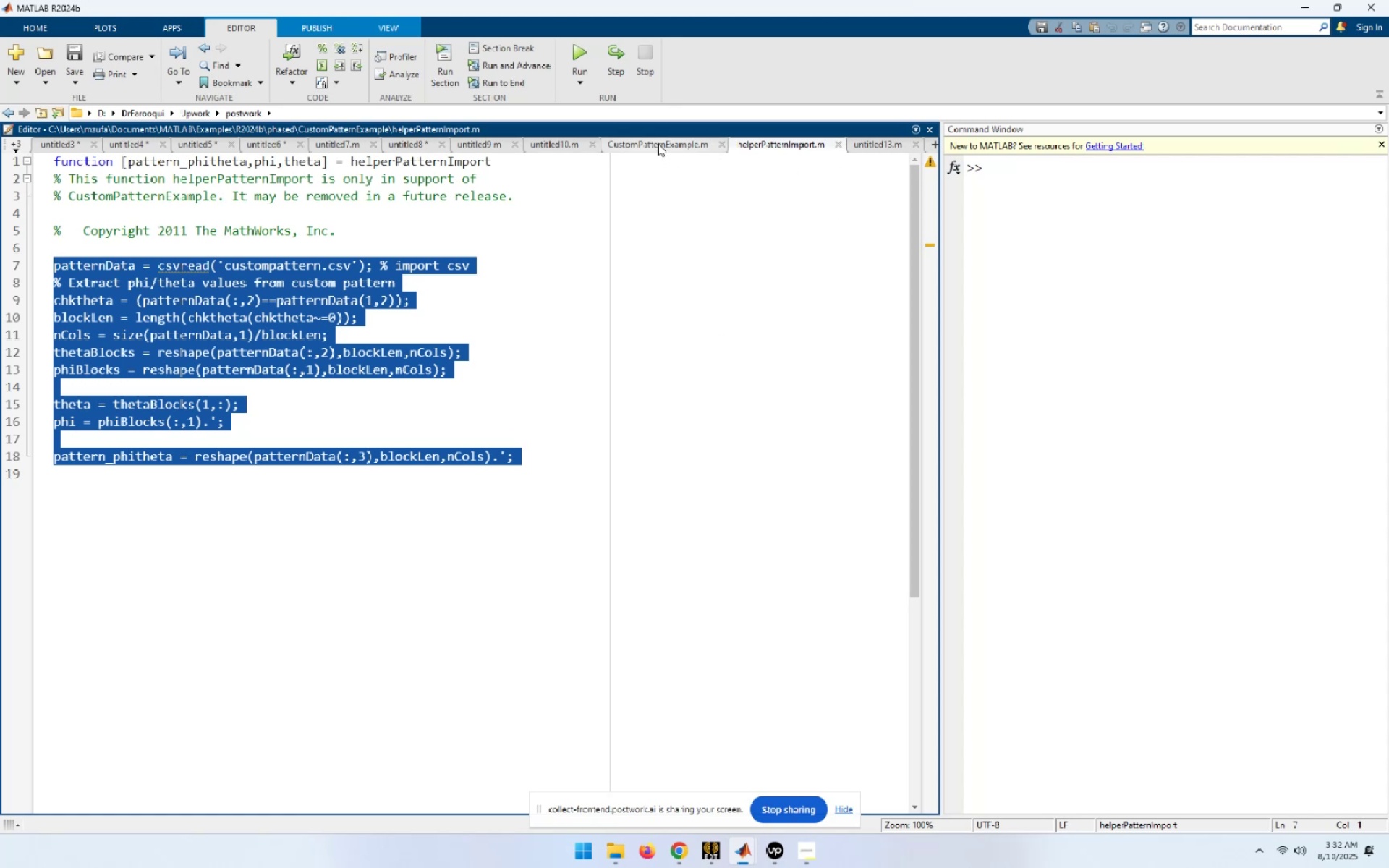 
left_click([658, 143])
 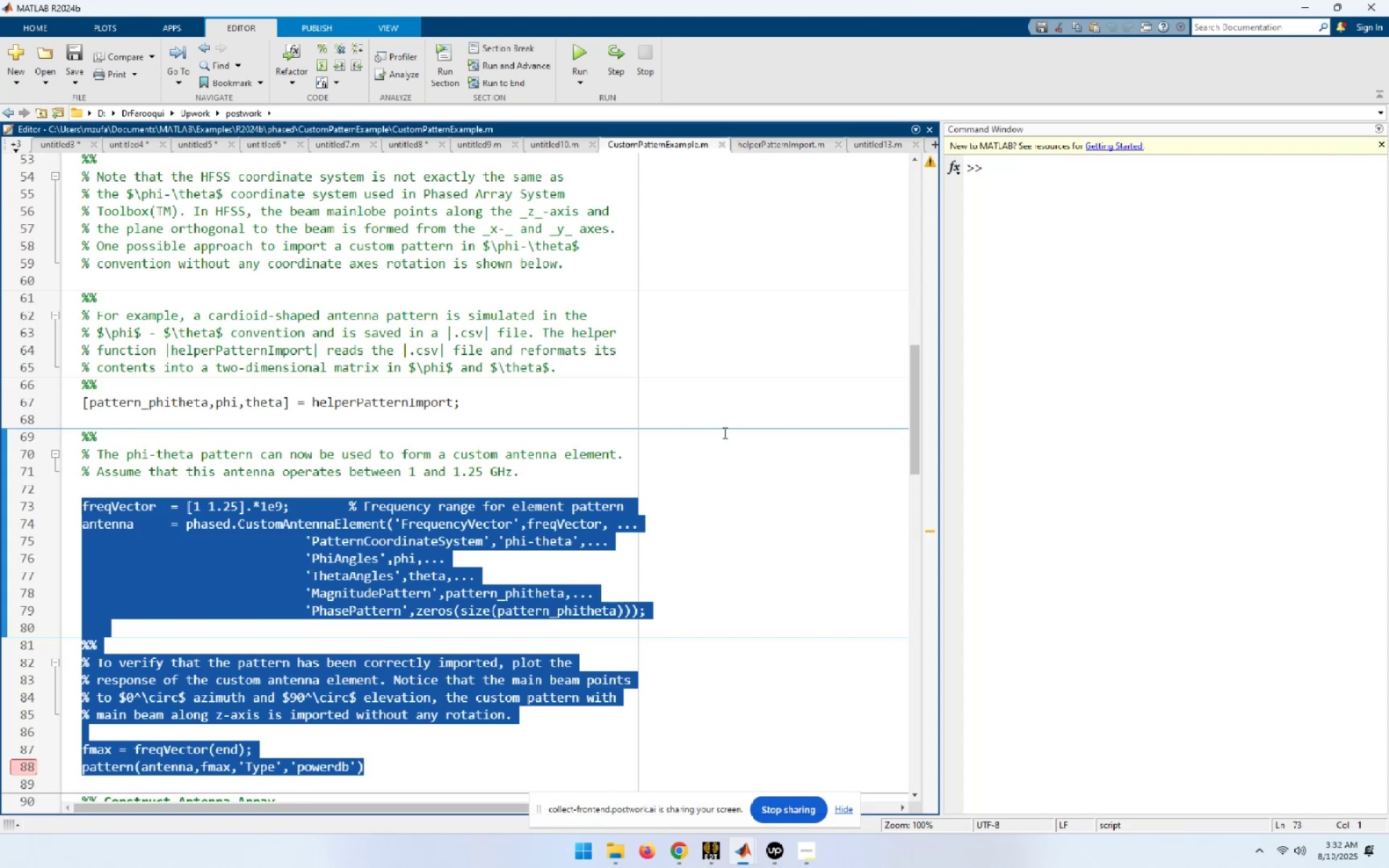 
scroll: coordinate [723, 433], scroll_direction: down, amount: 15.0
 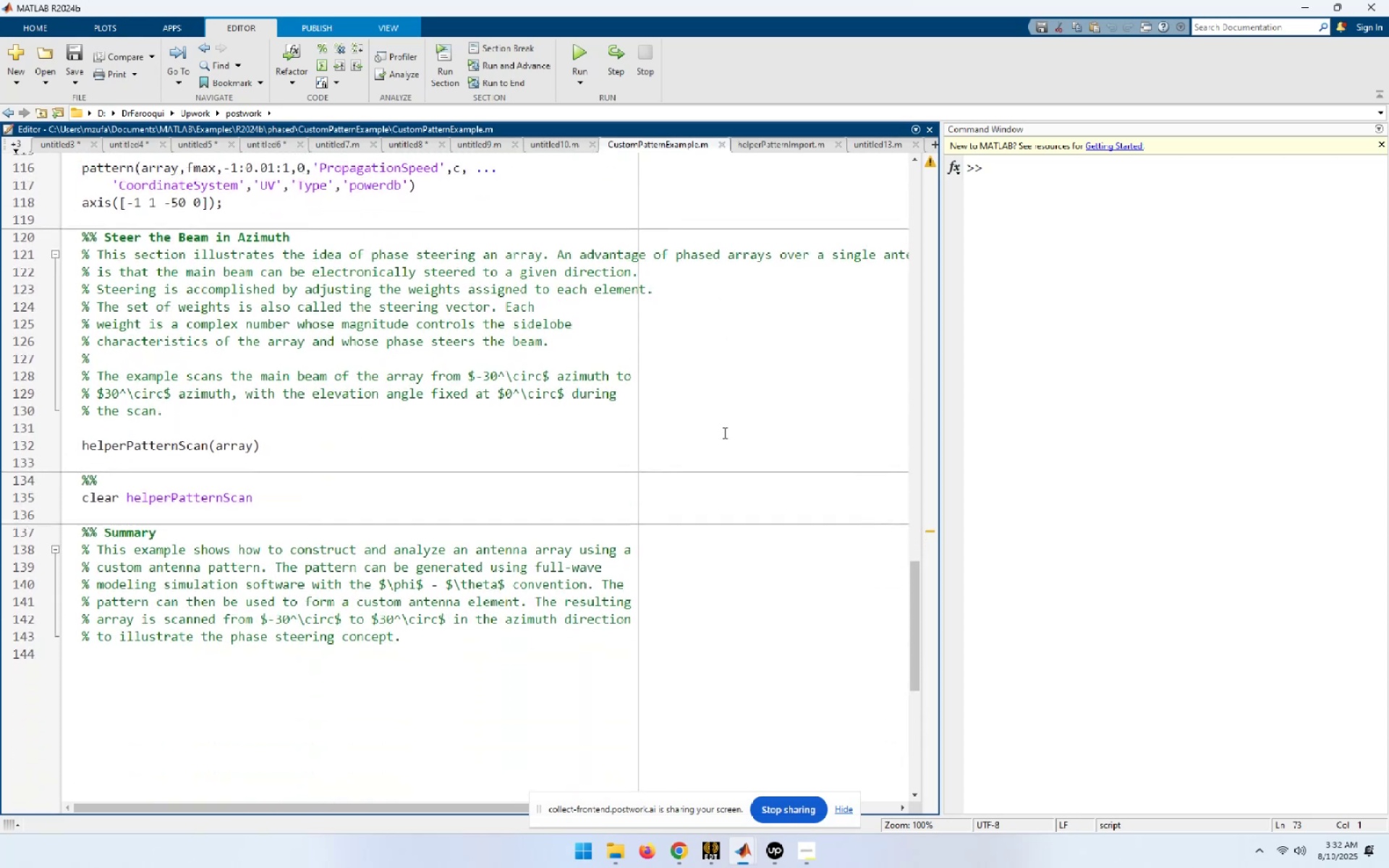 
scroll: coordinate [723, 433], scroll_direction: up, amount: 3.0
 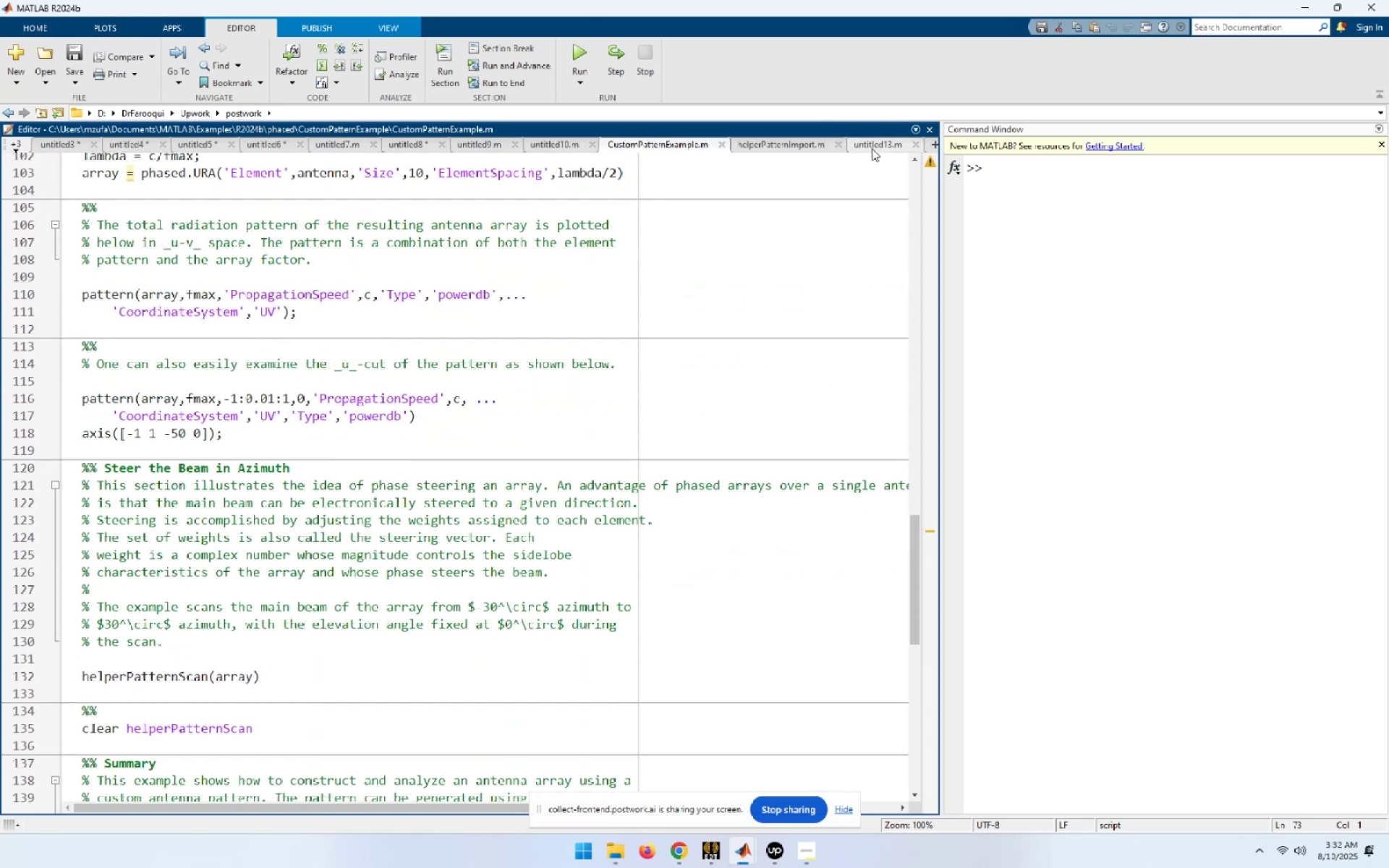 
left_click([872, 148])
 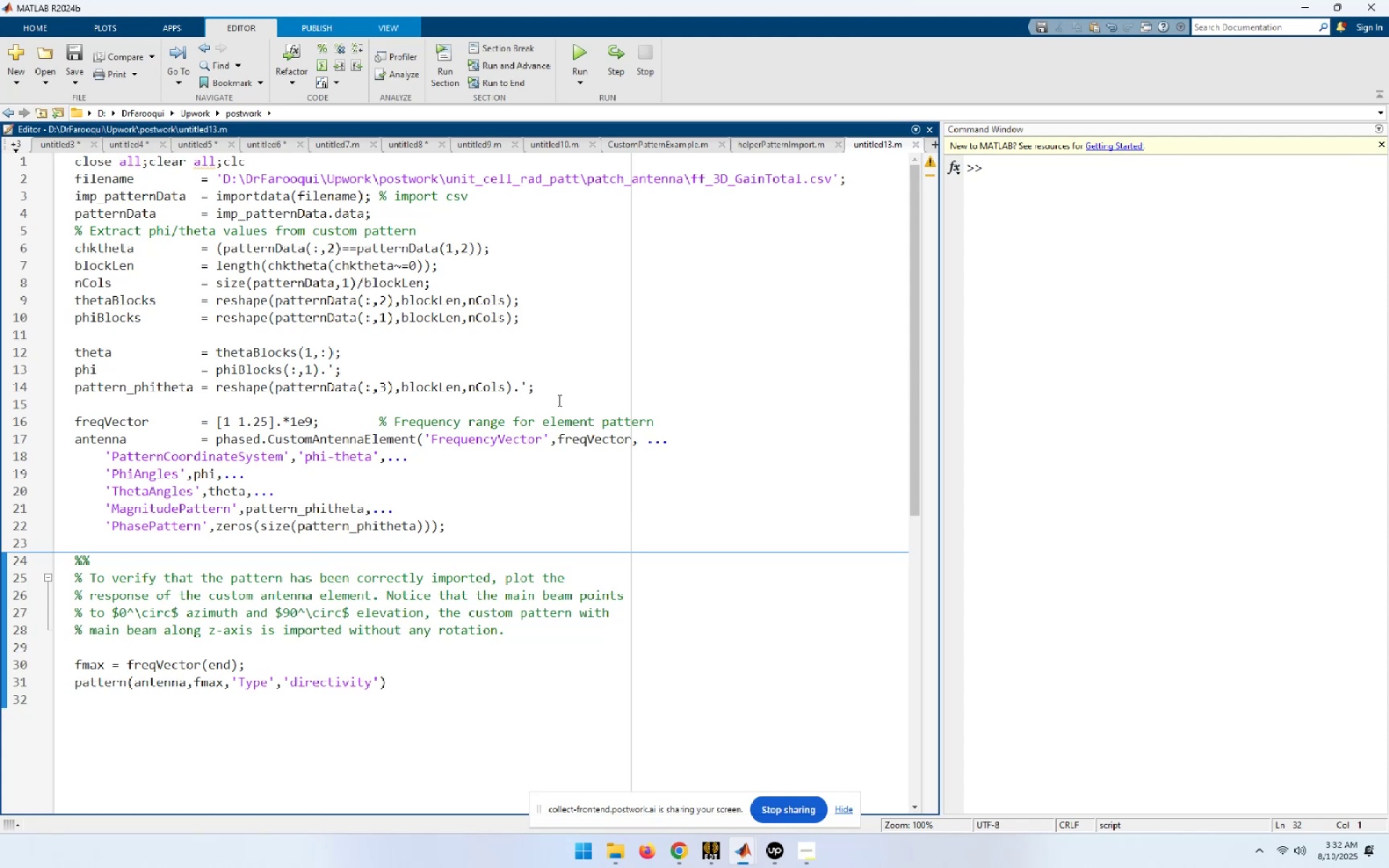 
wait(14.3)
 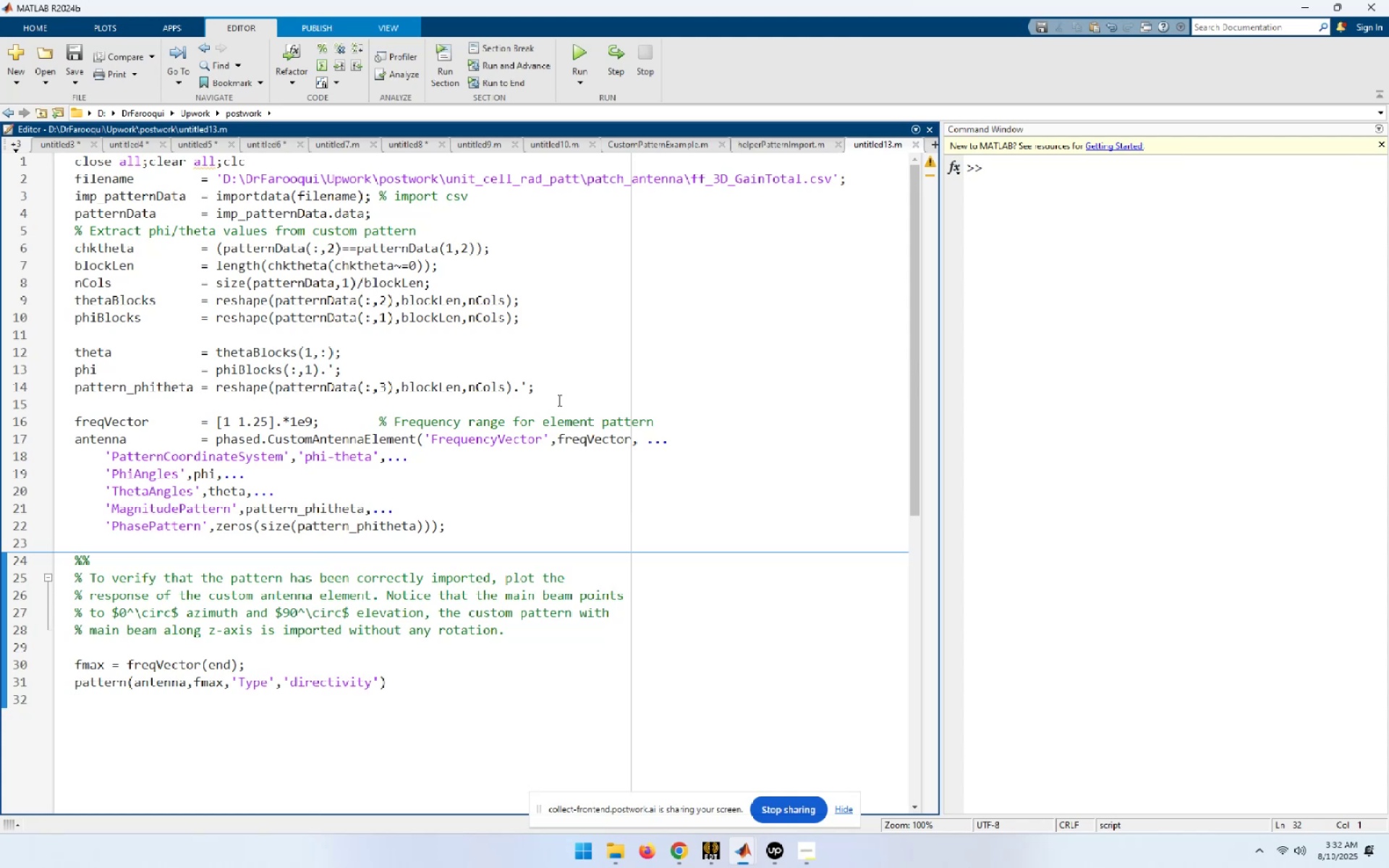 
key(Control+C)
 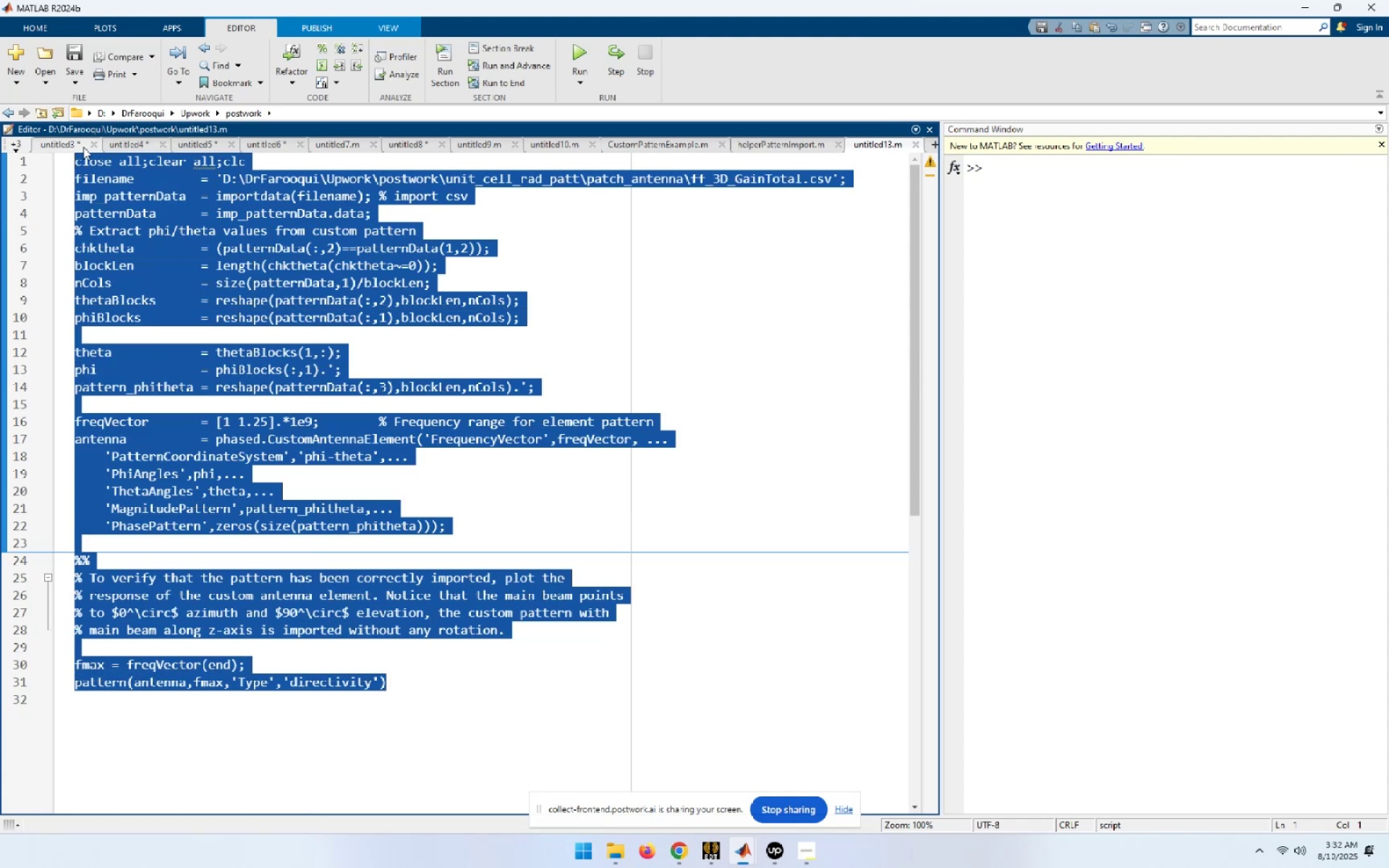 
left_click([13, 147])
 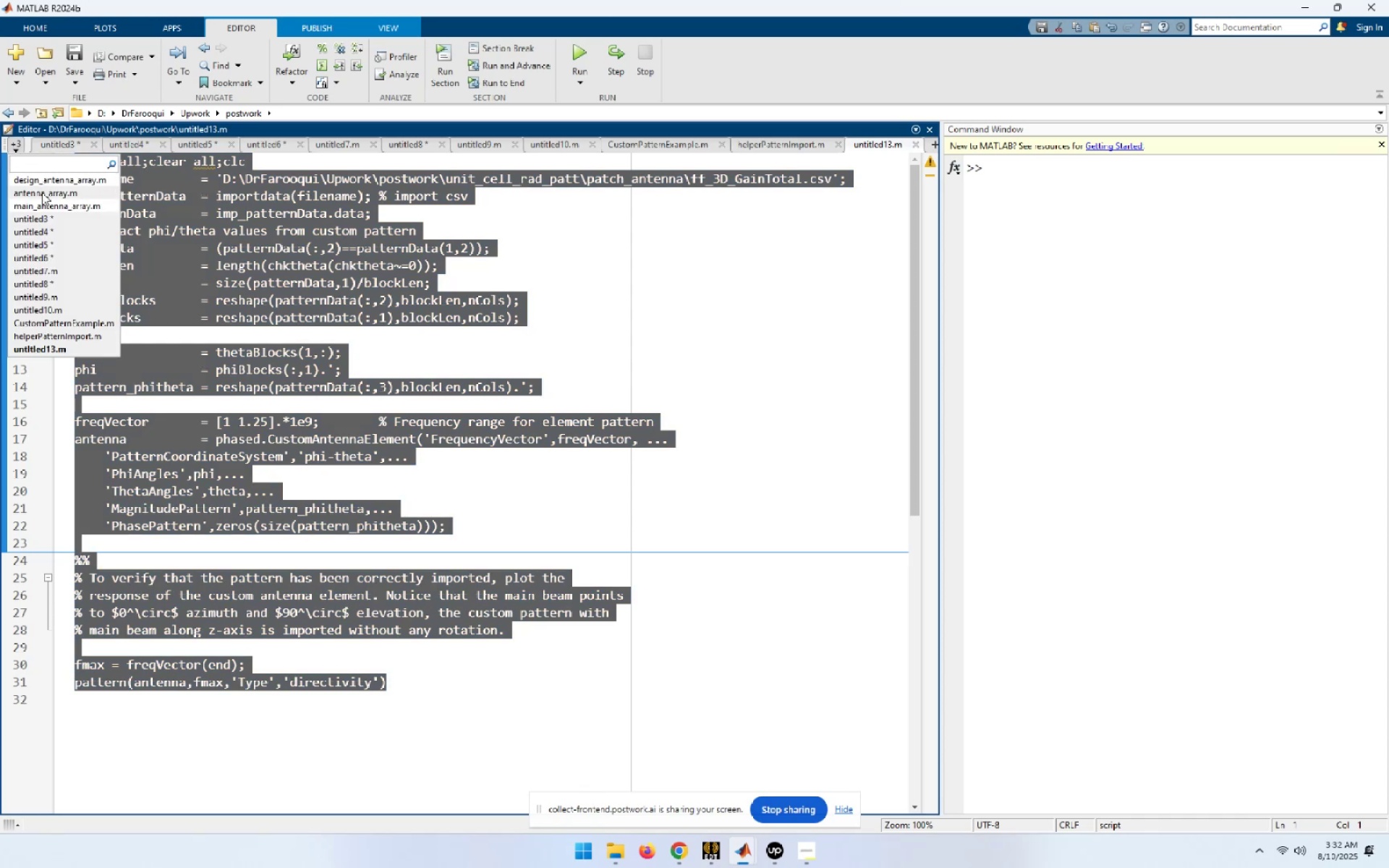 
left_click([48, 206])
 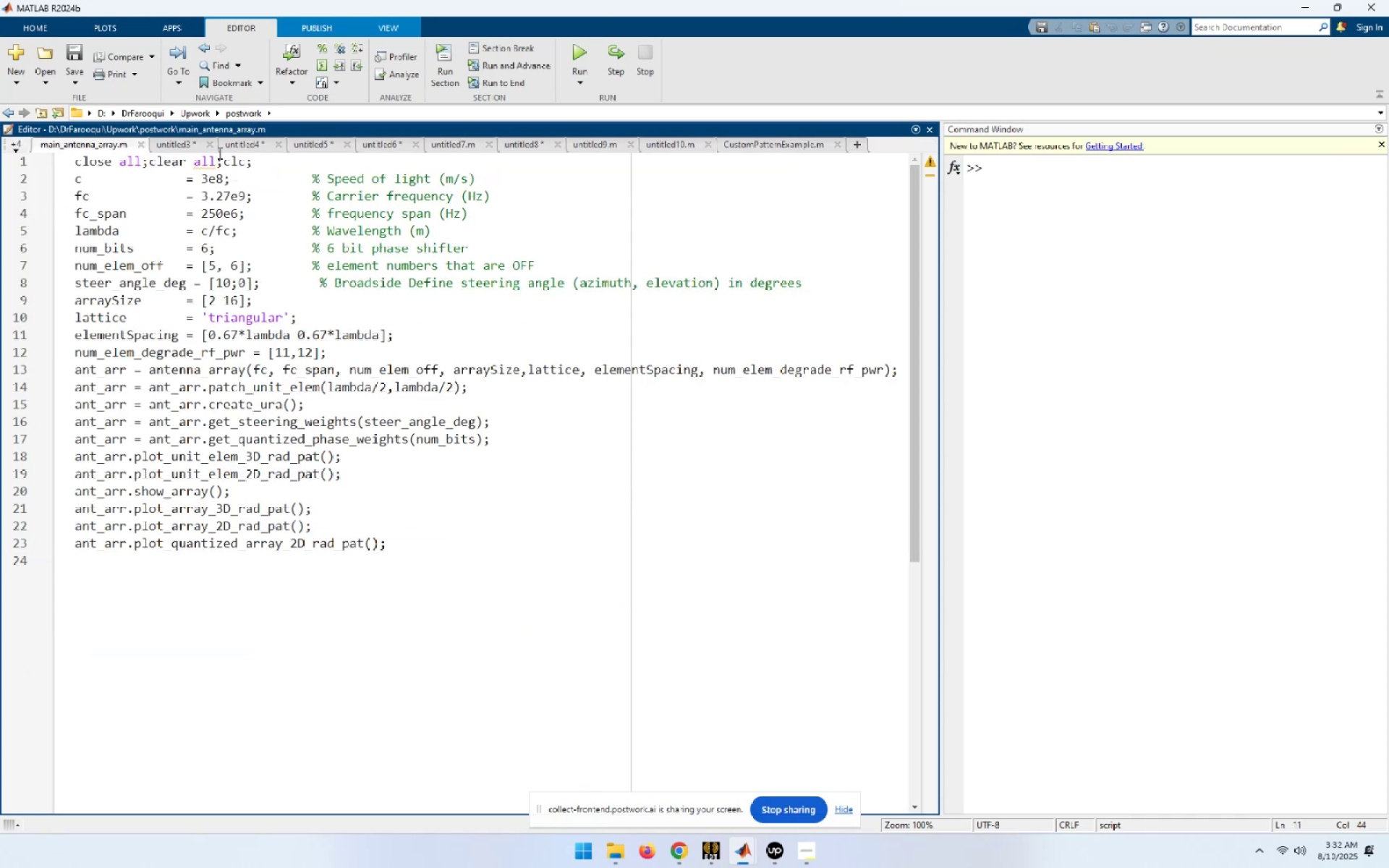 
left_click([209, 146])
 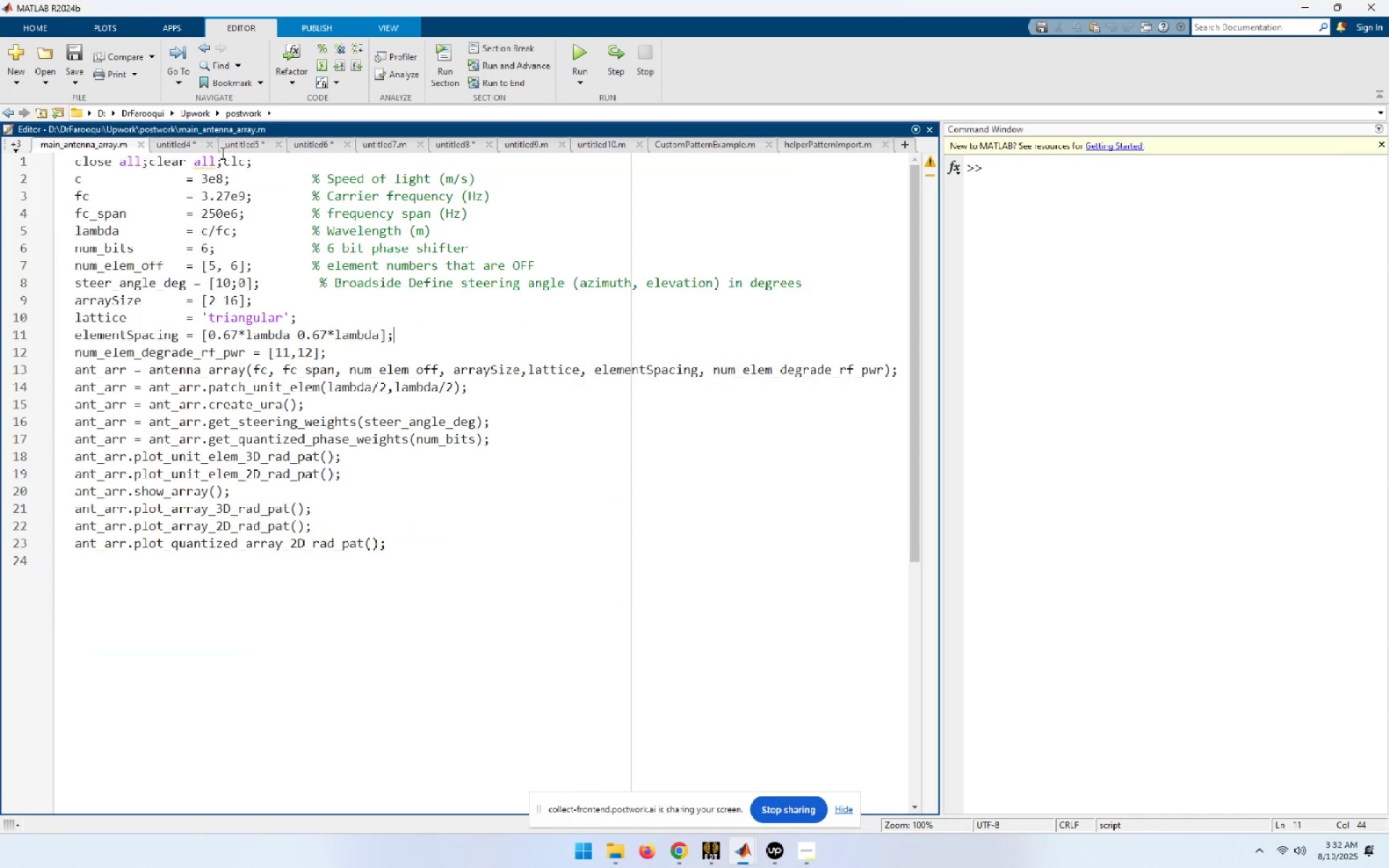 
left_click([208, 148])
 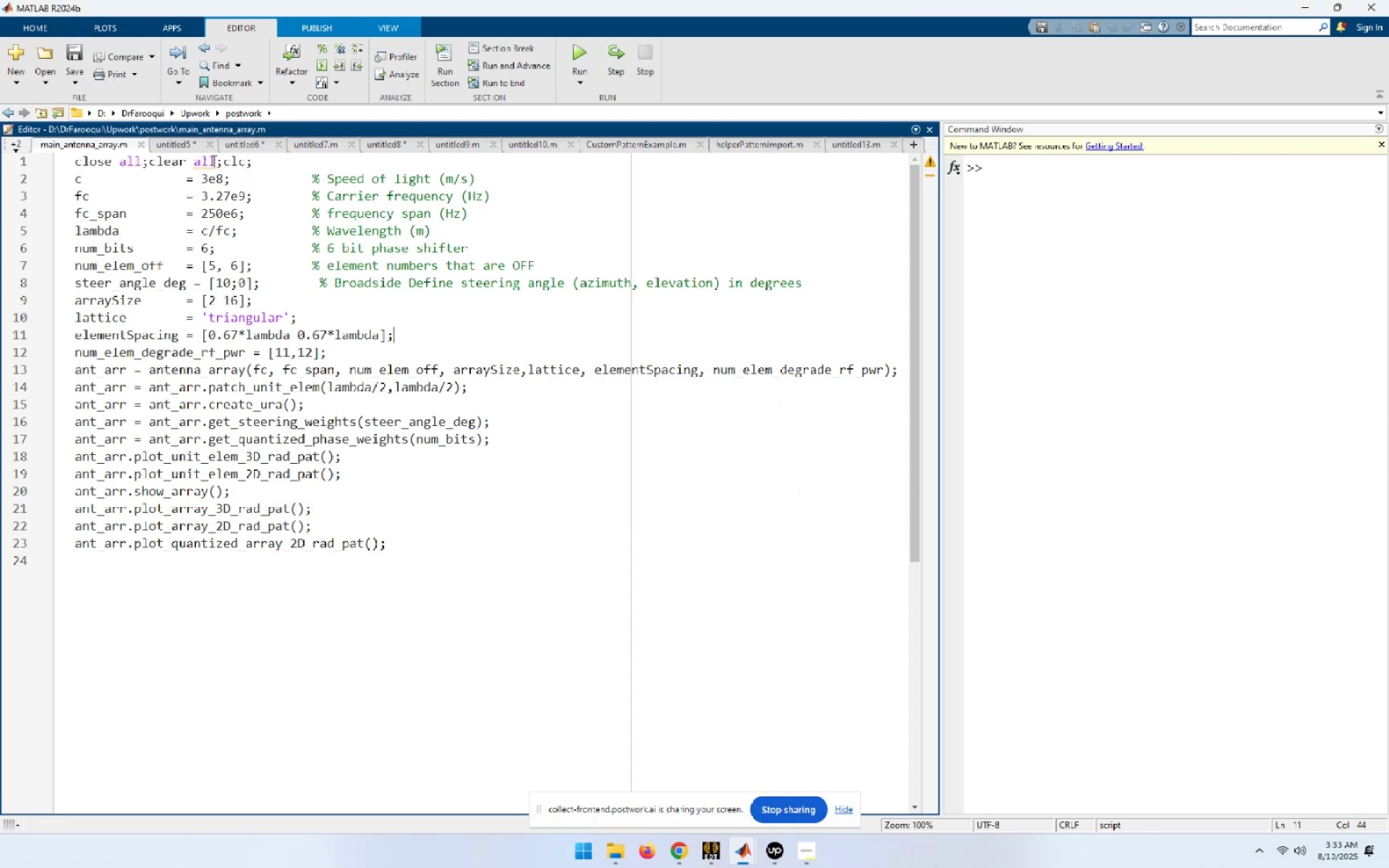 
left_click([212, 145])
 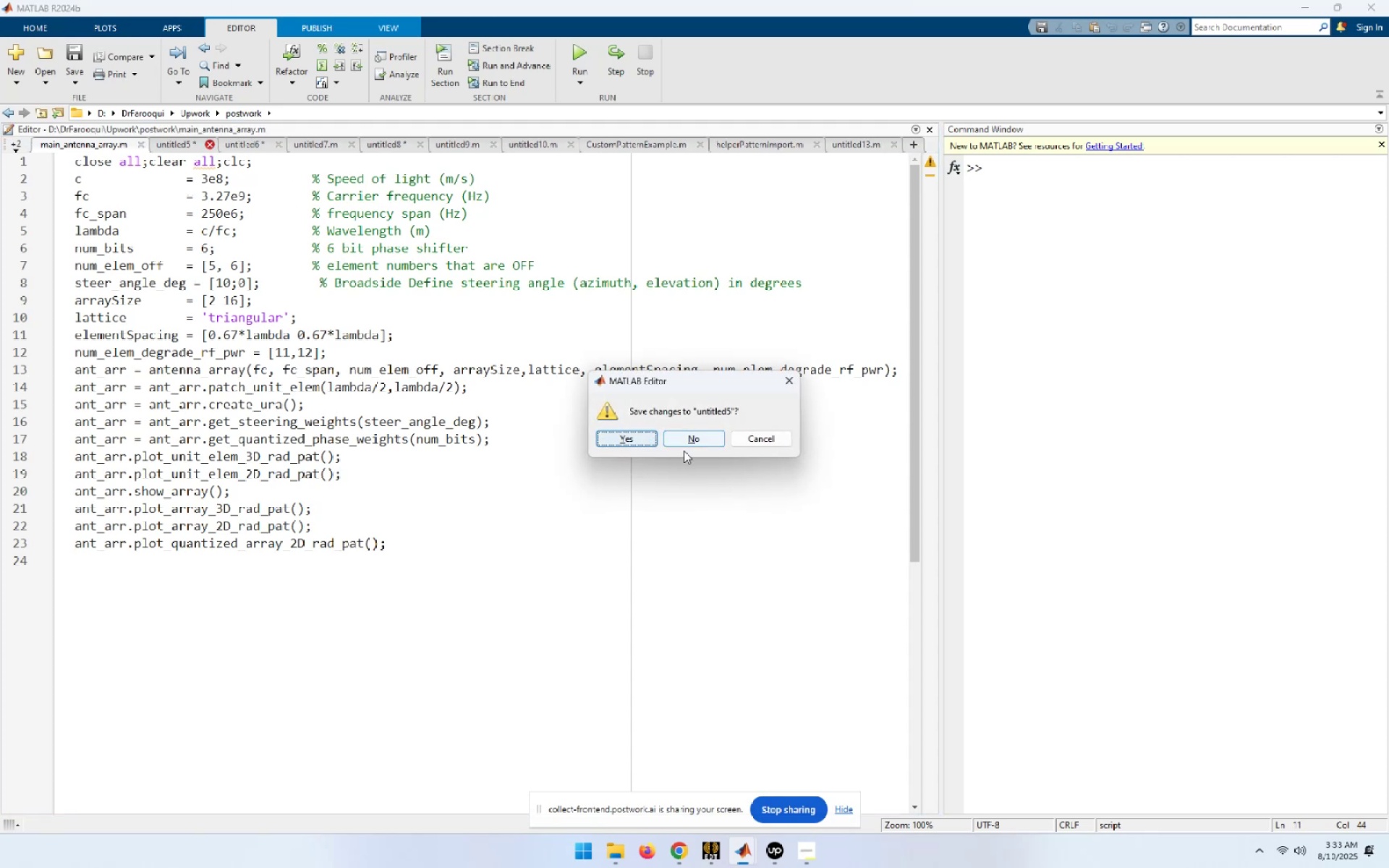 
left_click([688, 442])
 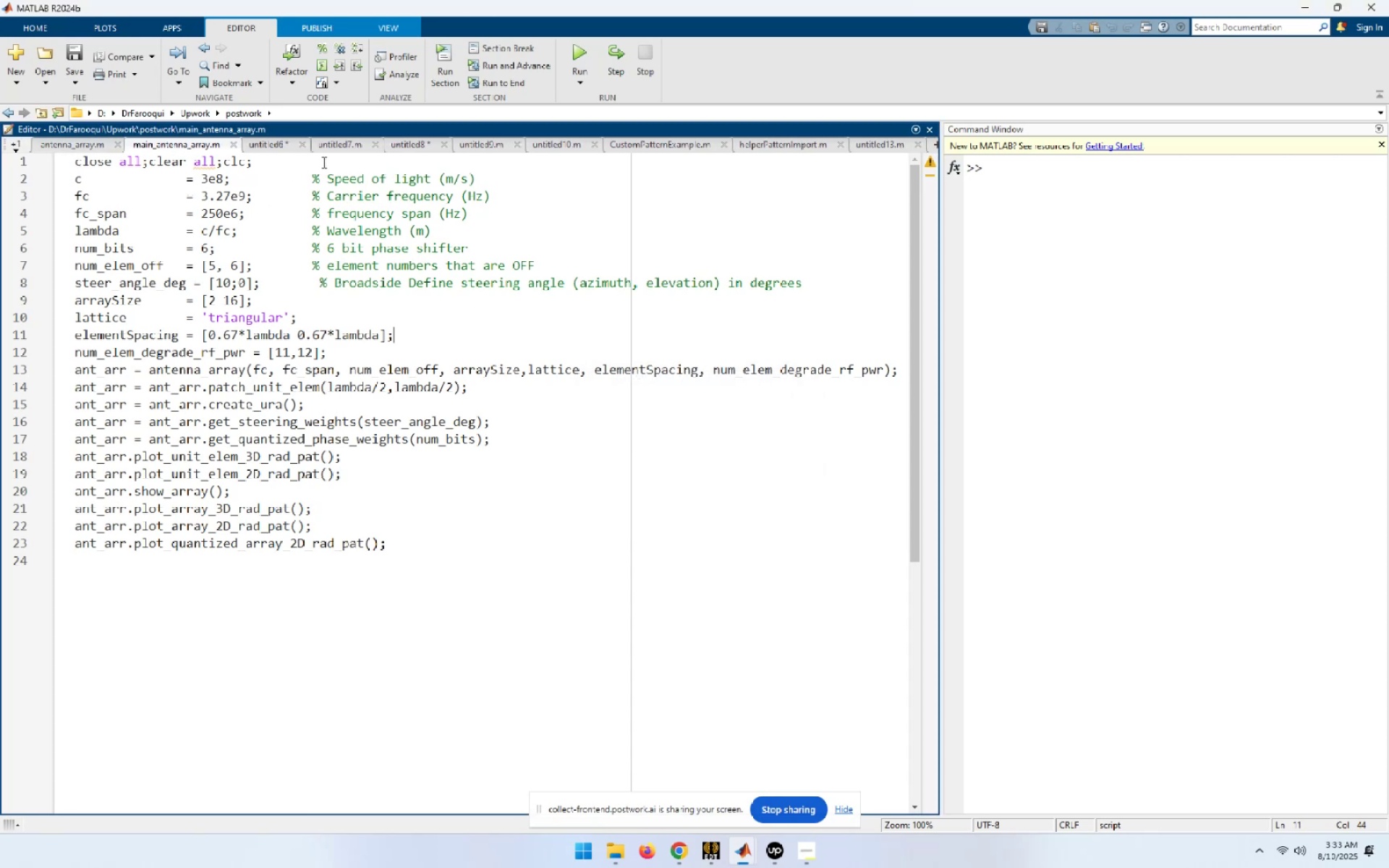 
left_click([300, 149])
 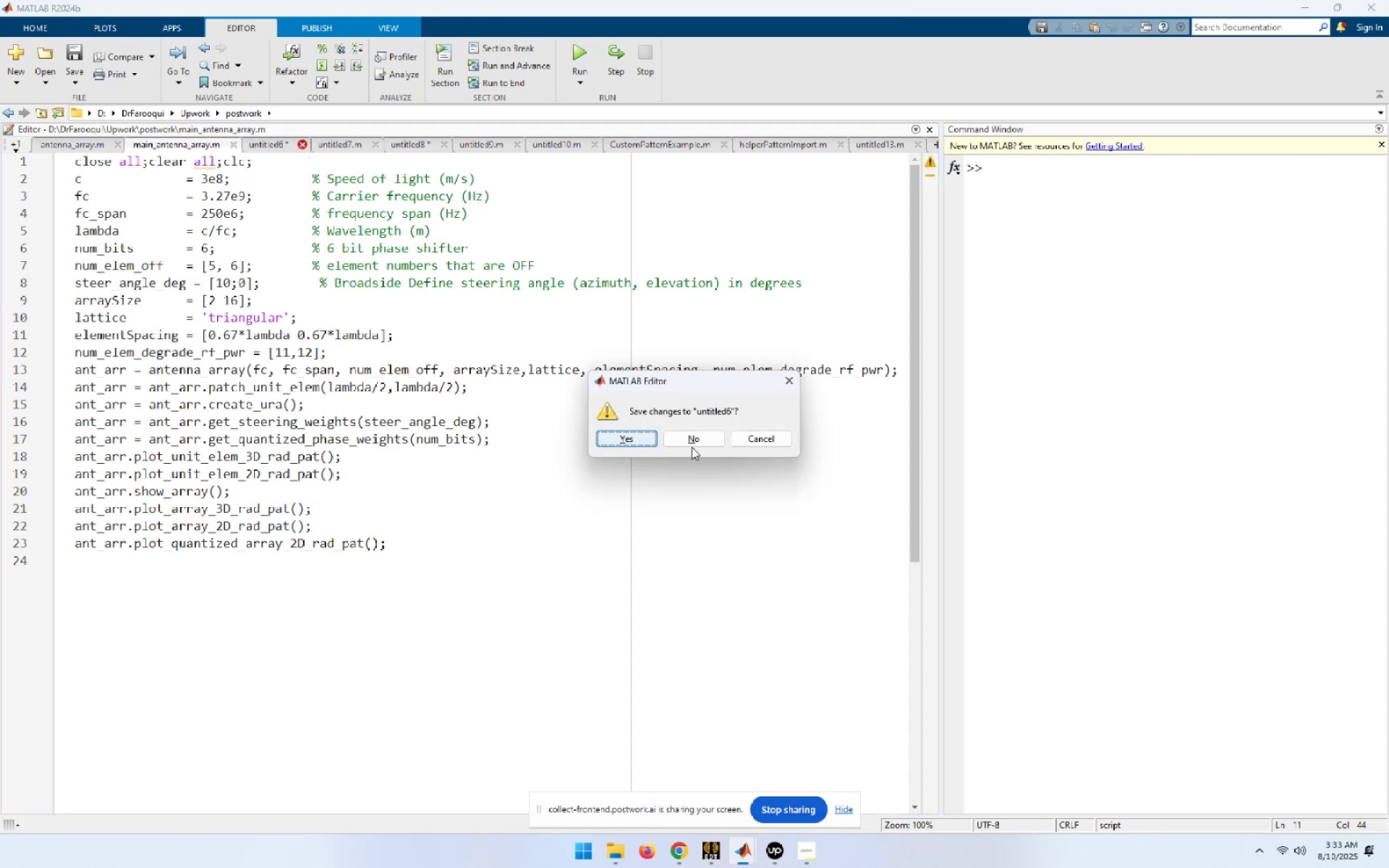 
left_click([703, 433])
 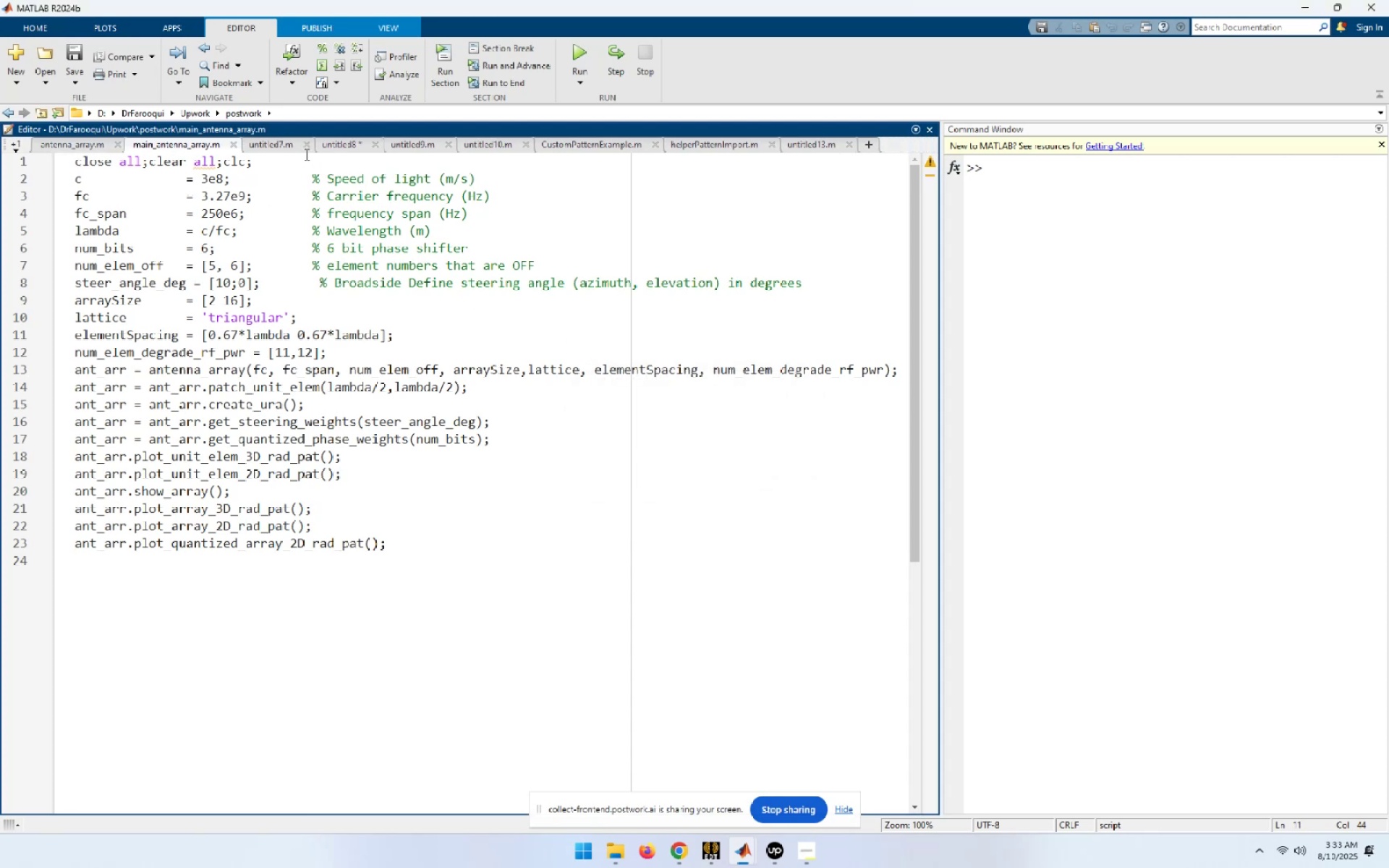 
left_click([307, 148])
 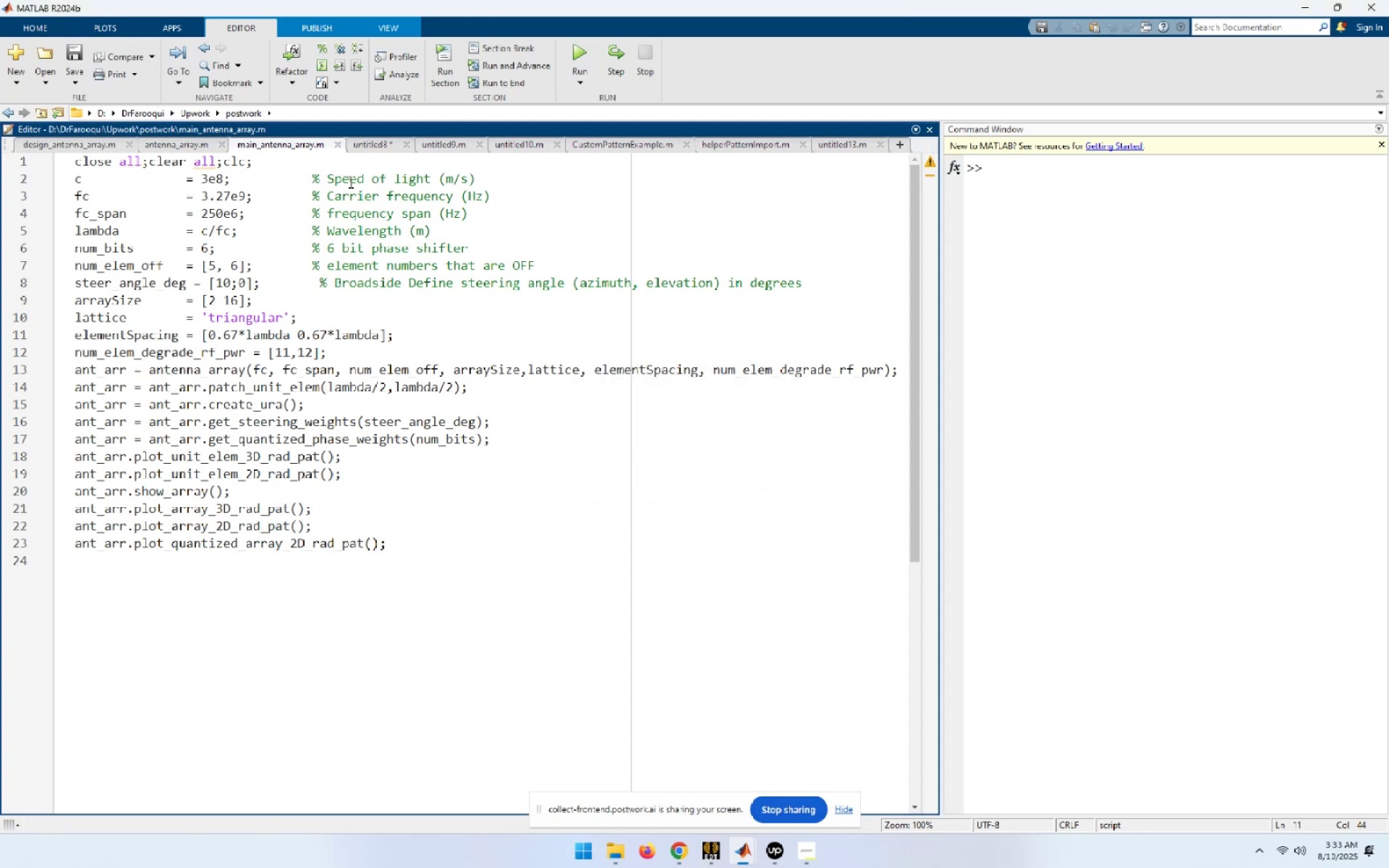 
left_click([381, 151])
 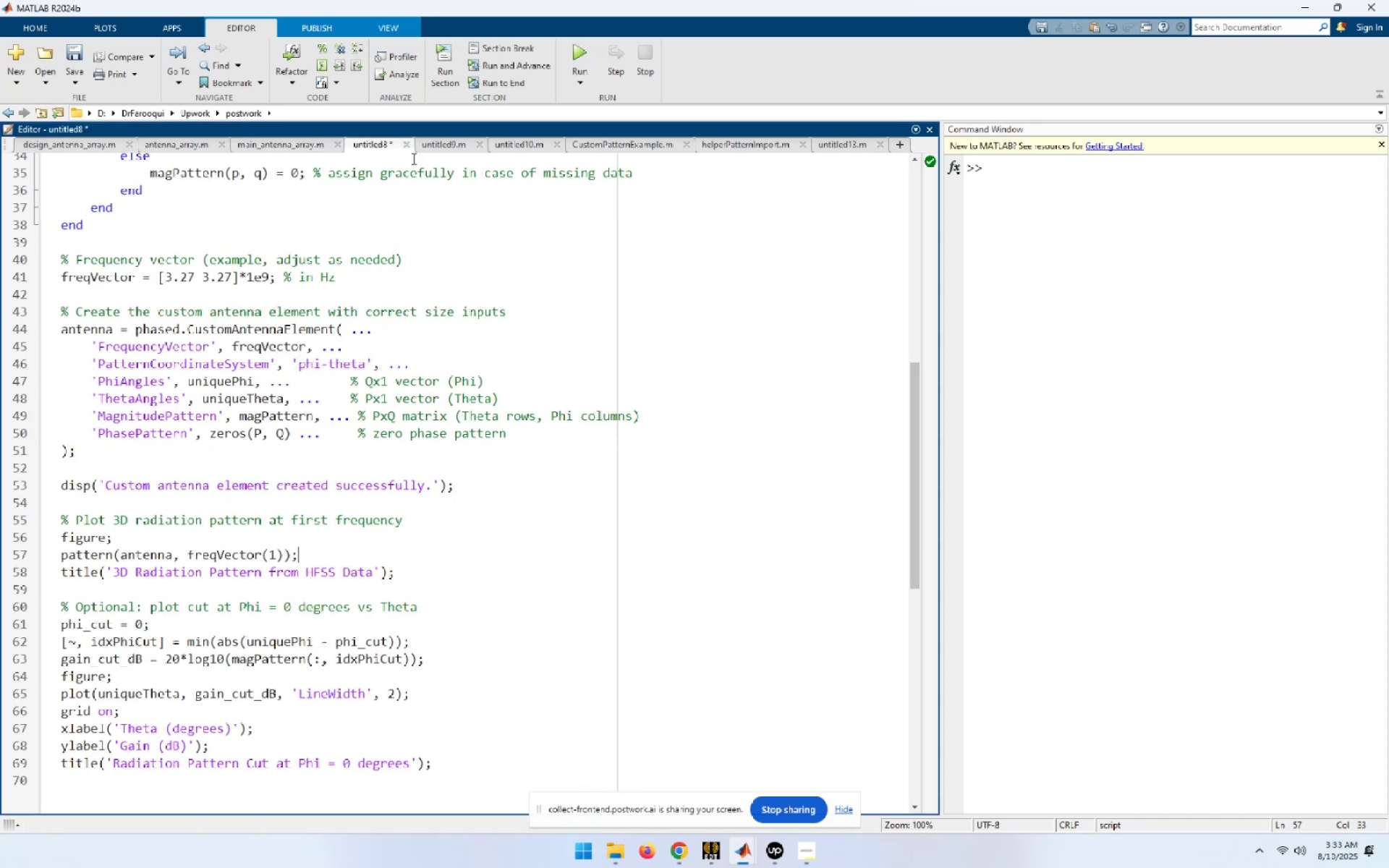 
left_click([408, 148])
 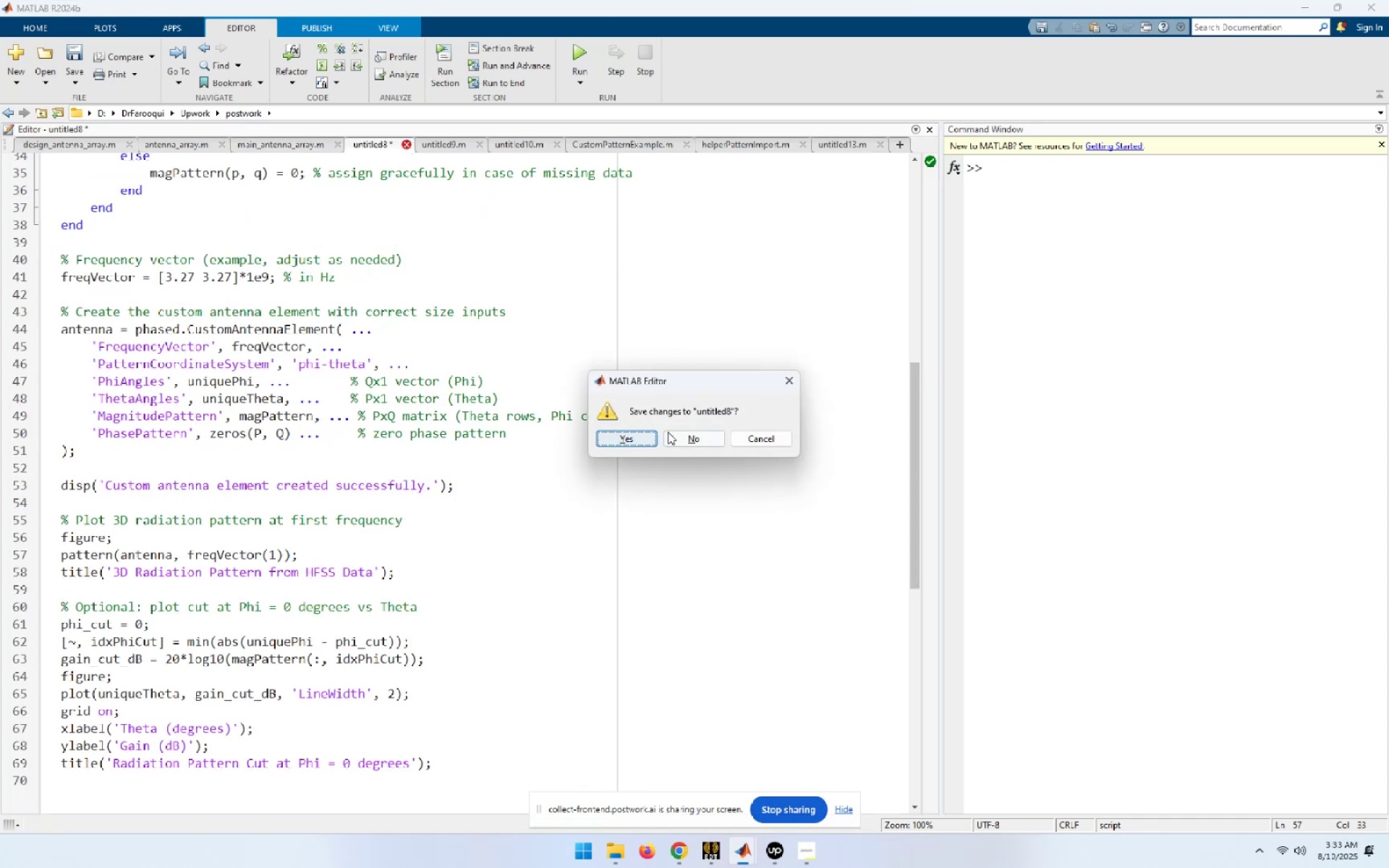 
left_click([684, 434])
 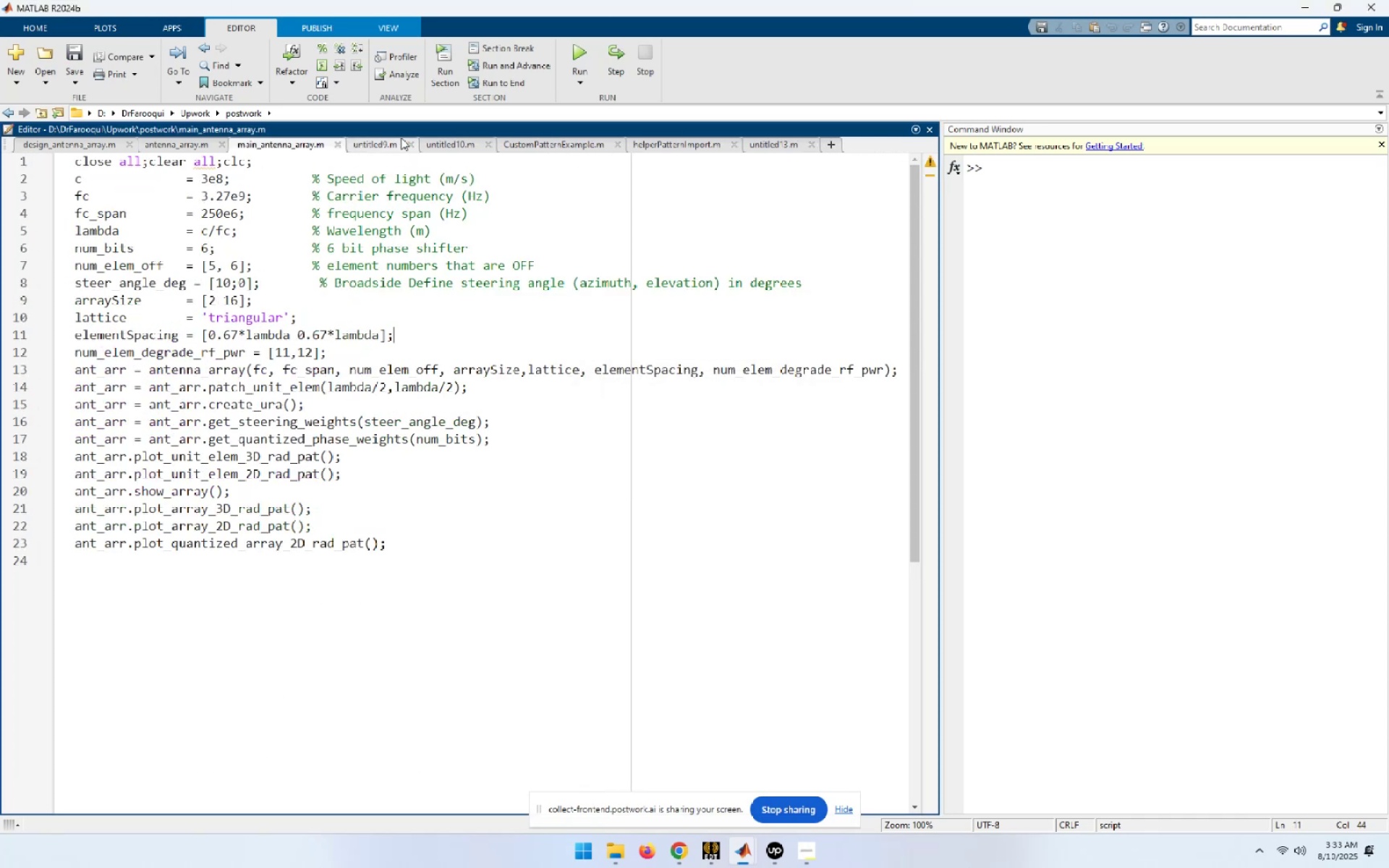 
left_click([399, 137])
 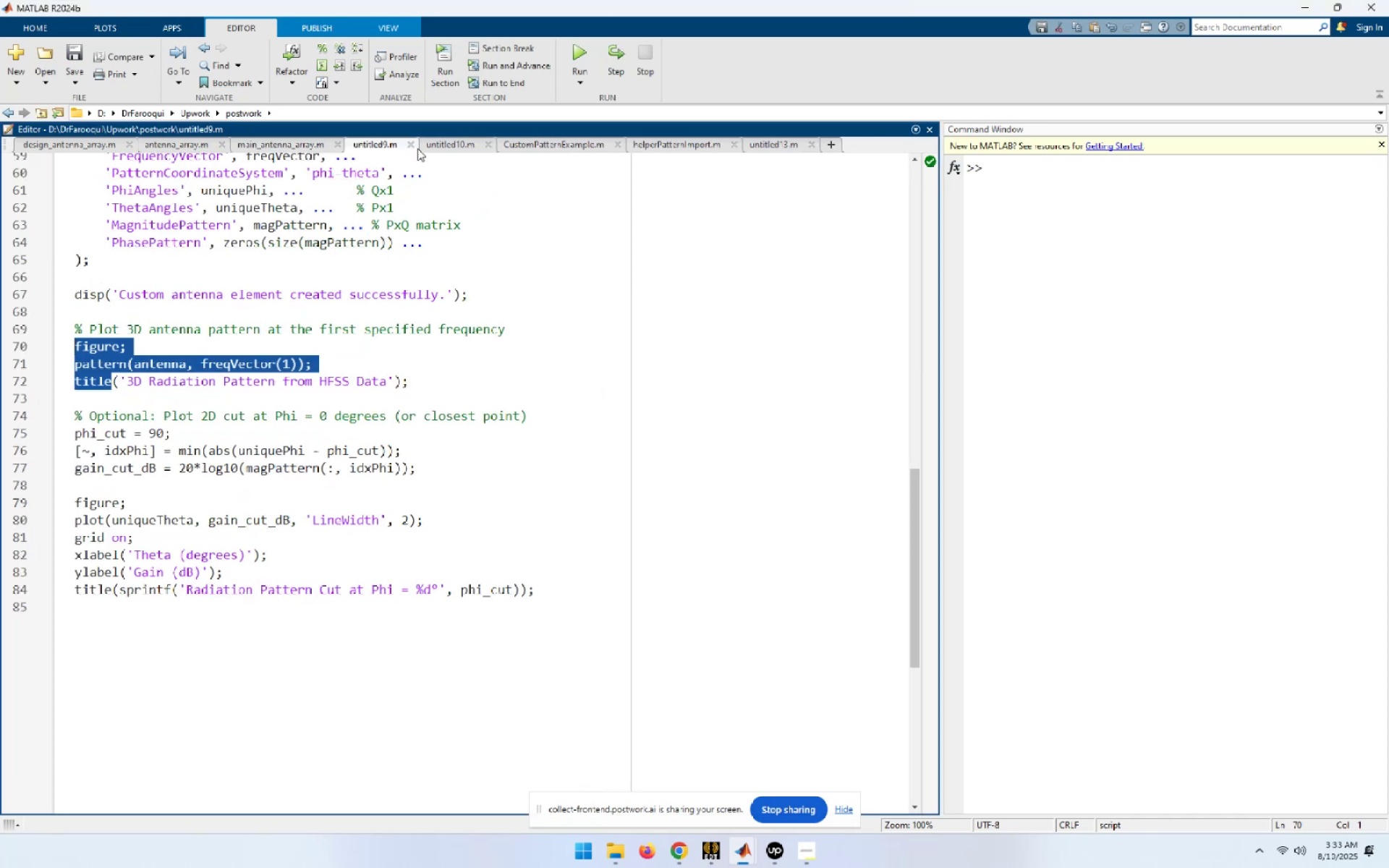 
left_click([417, 148])
 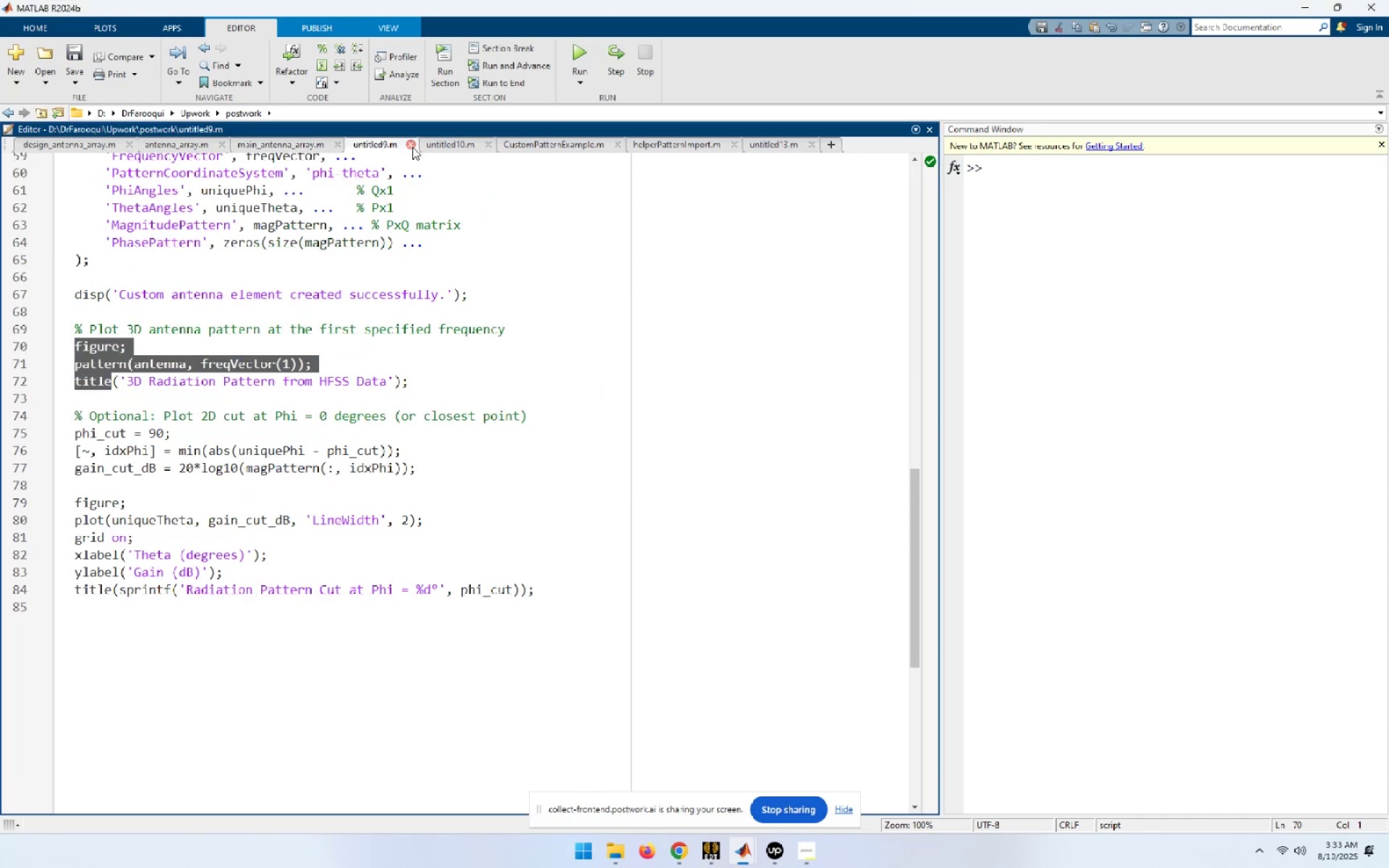 
left_click([413, 148])
 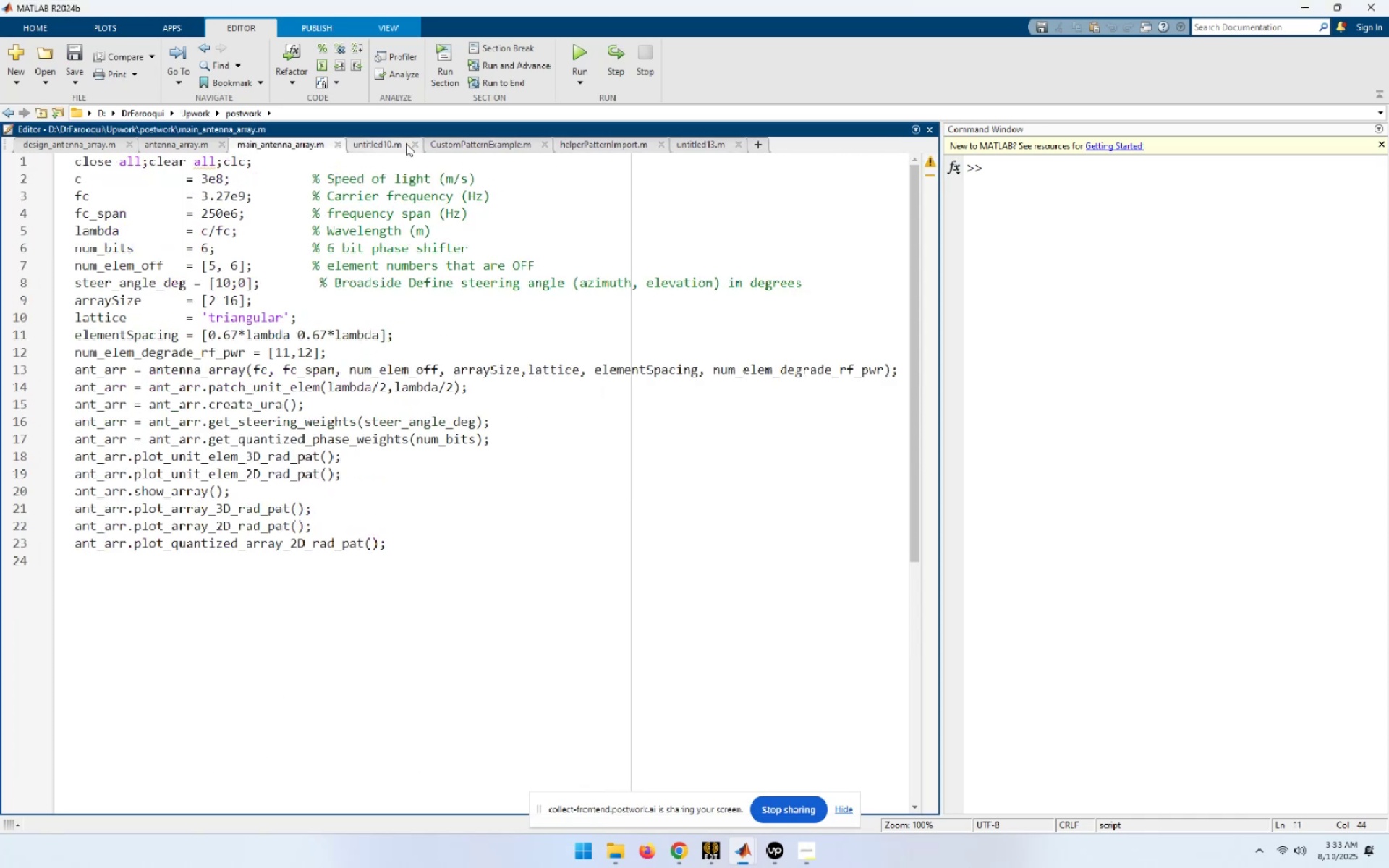 
left_click([418, 150])
 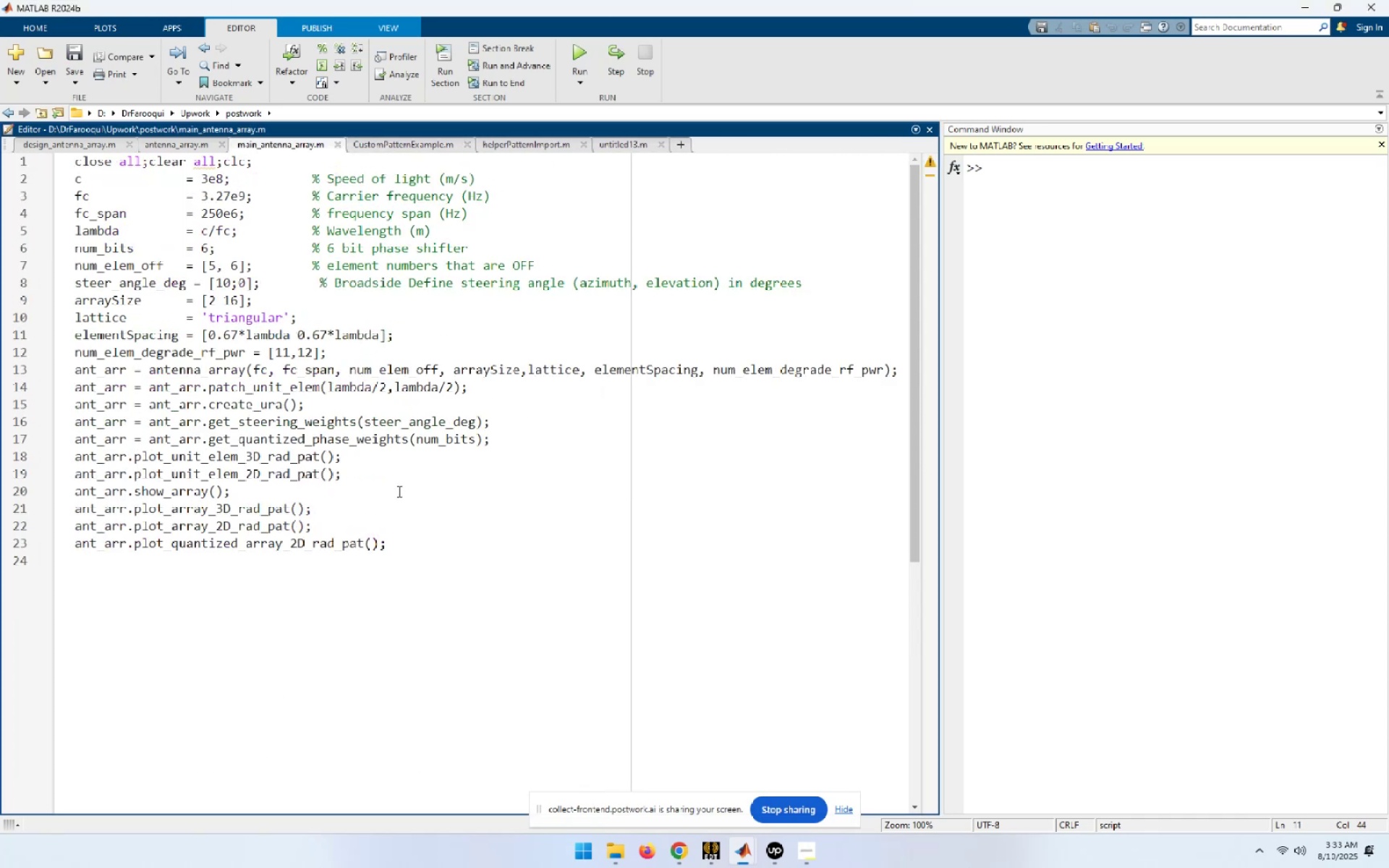 
wait(5.1)
 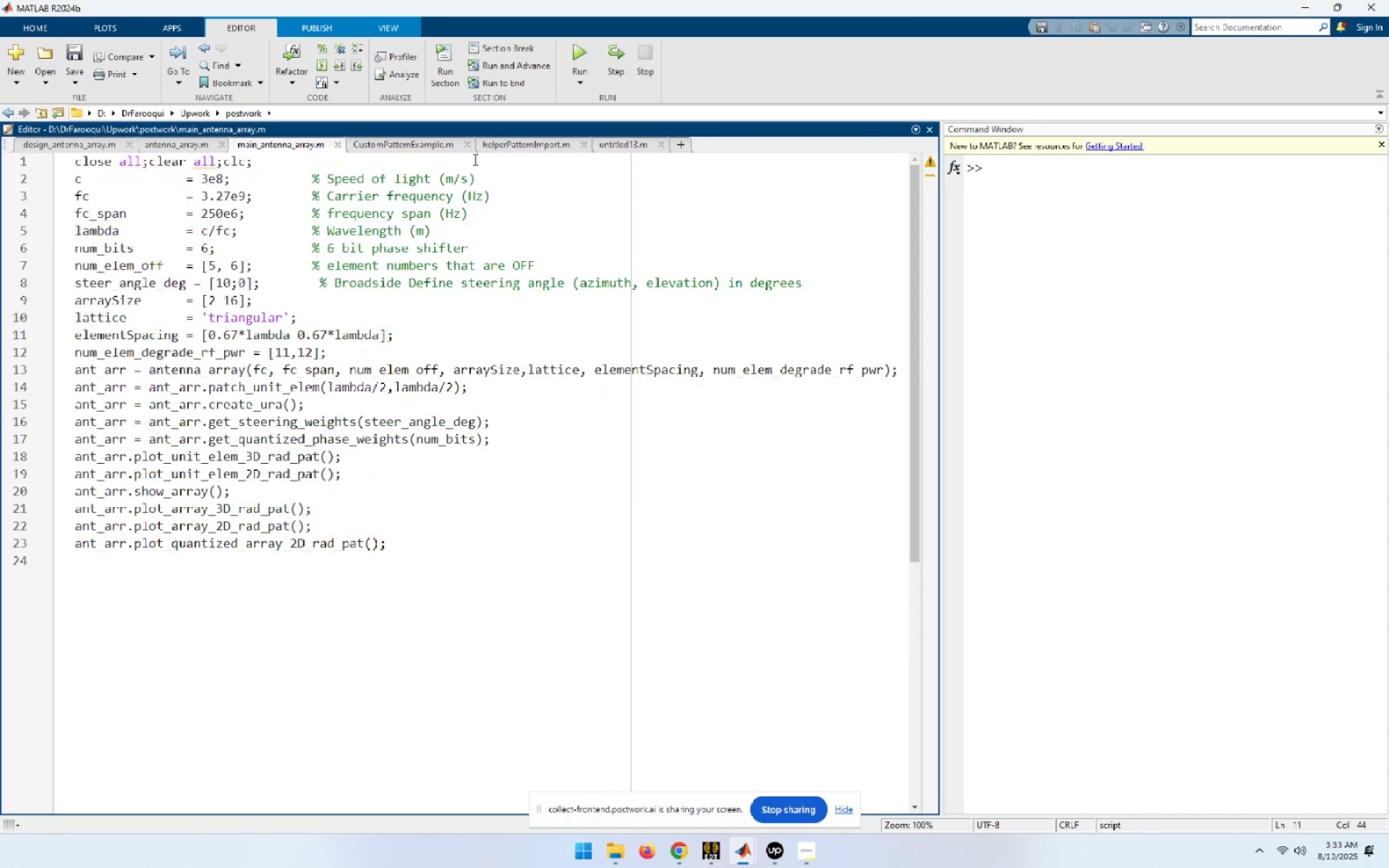 
left_click([173, 148])
 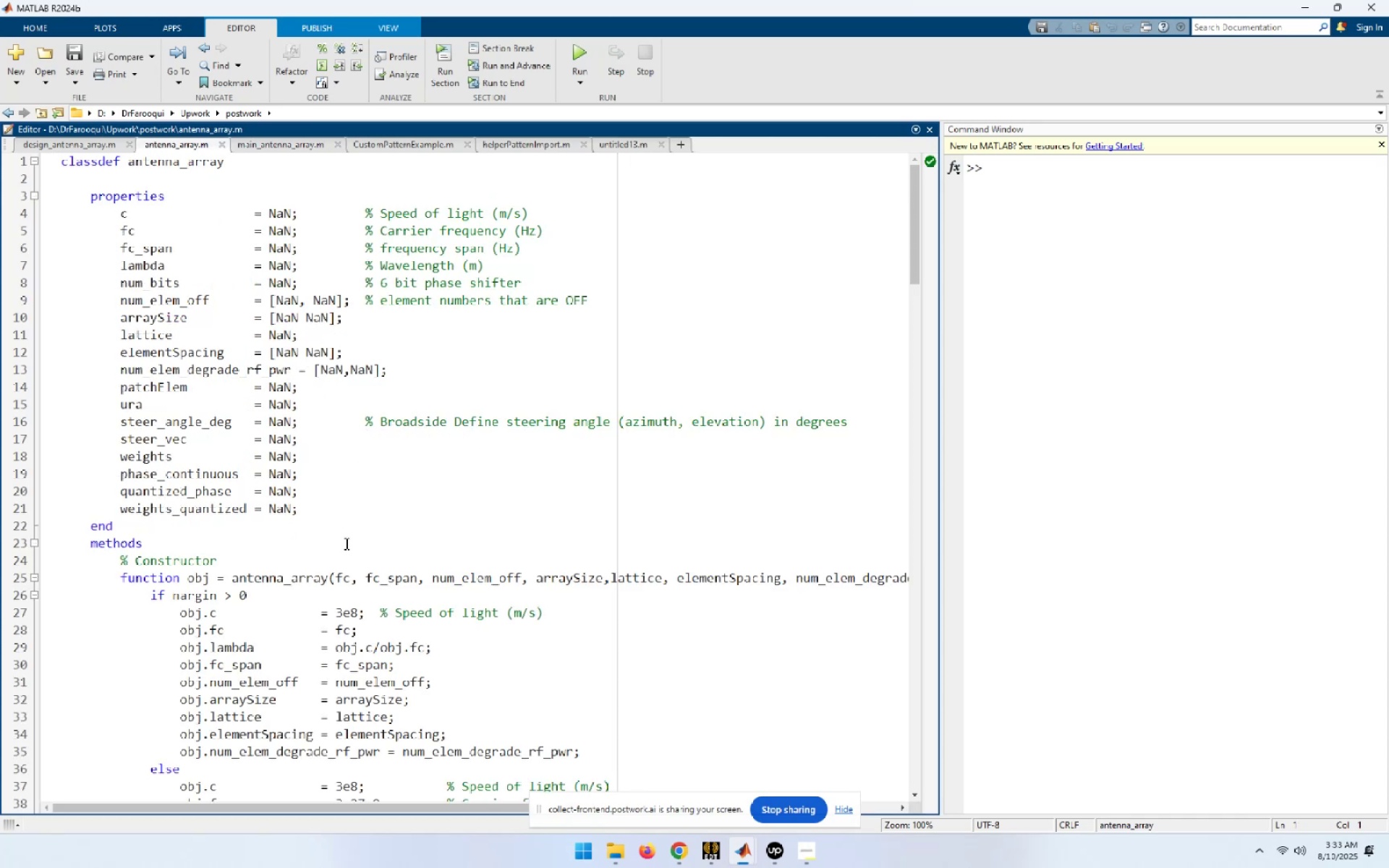 
scroll: coordinate [344, 538], scroll_direction: down, amount: 5.0
 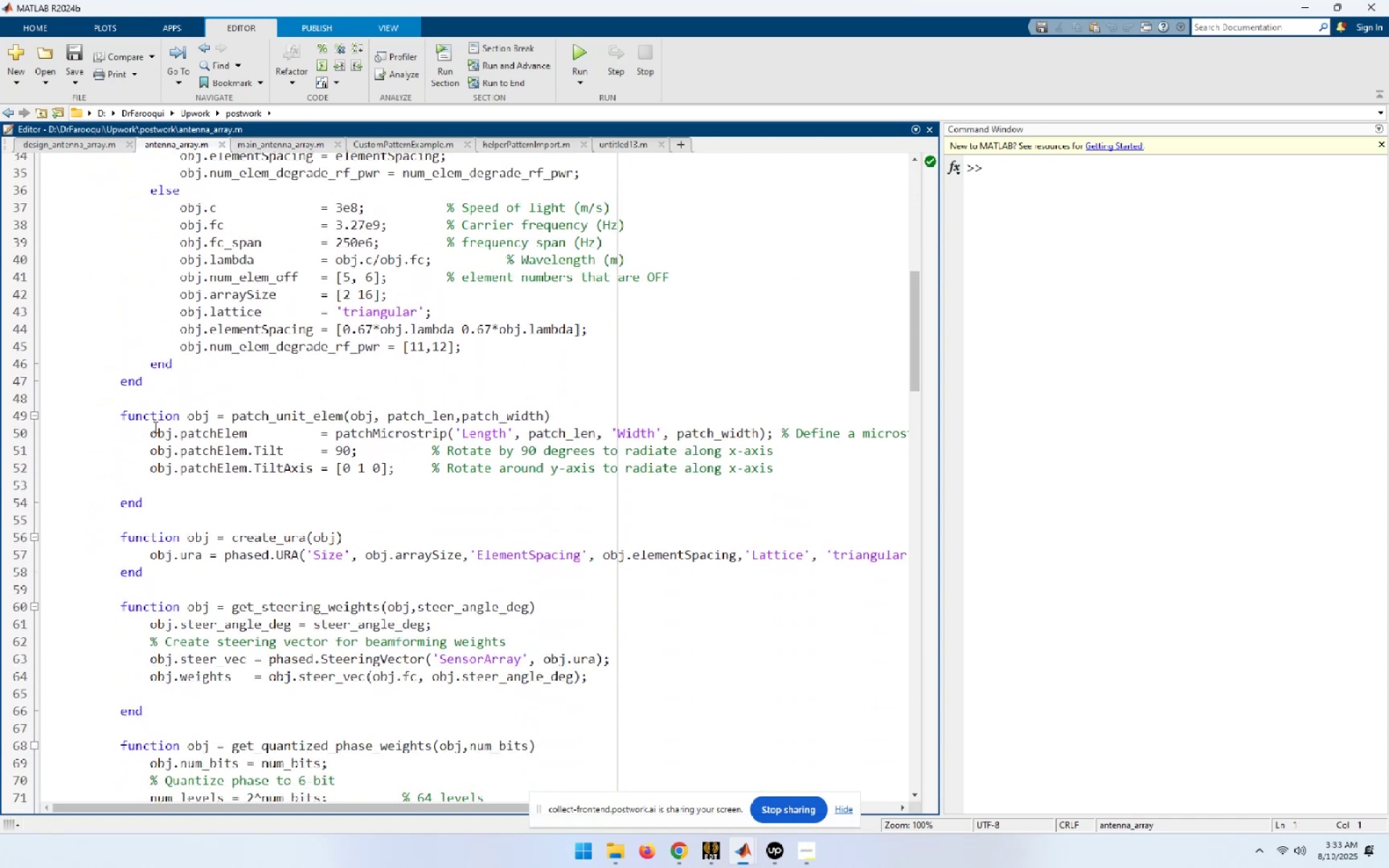 
left_click([165, 503])
 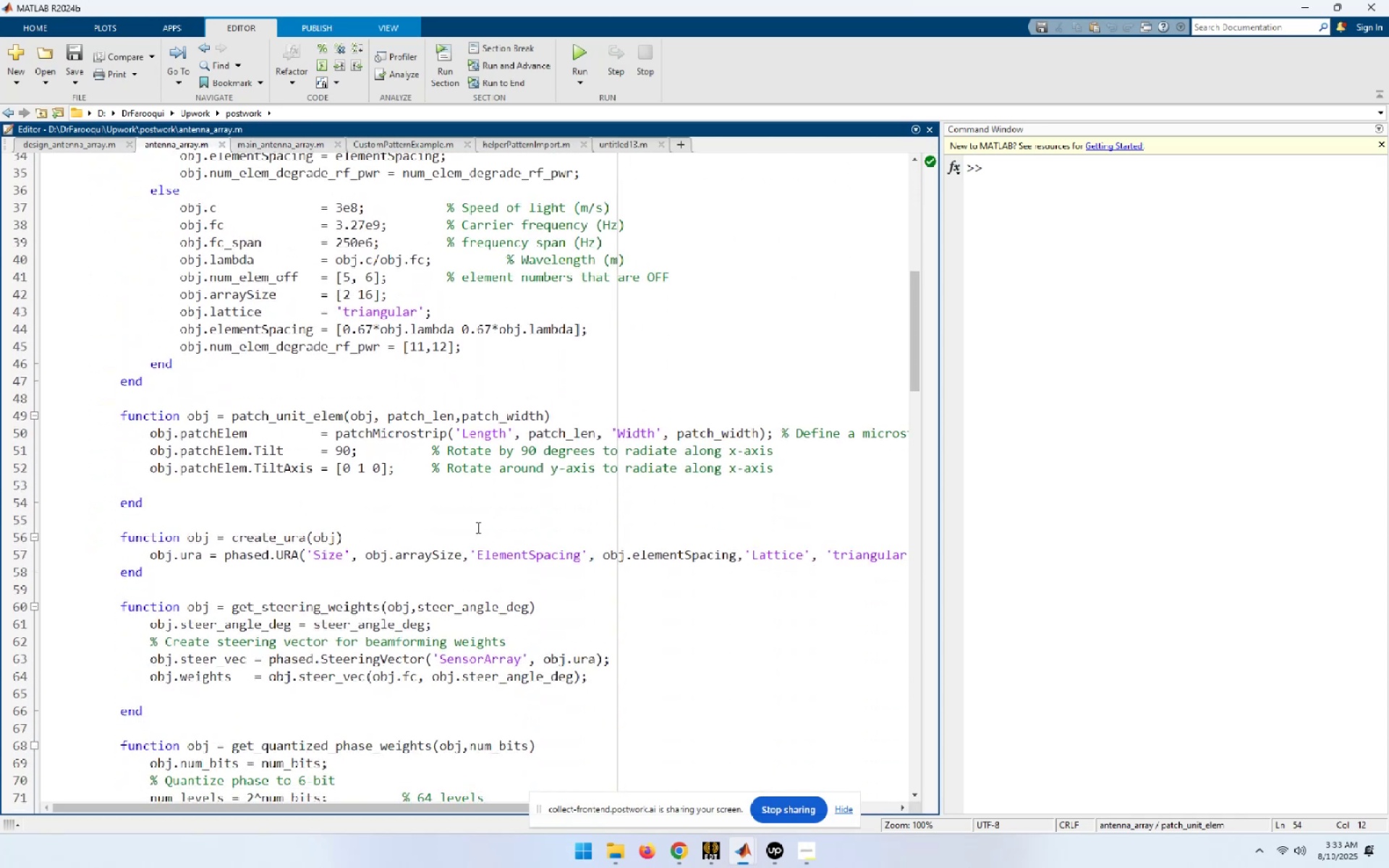 
key(NumpadEnter)
type(function)
 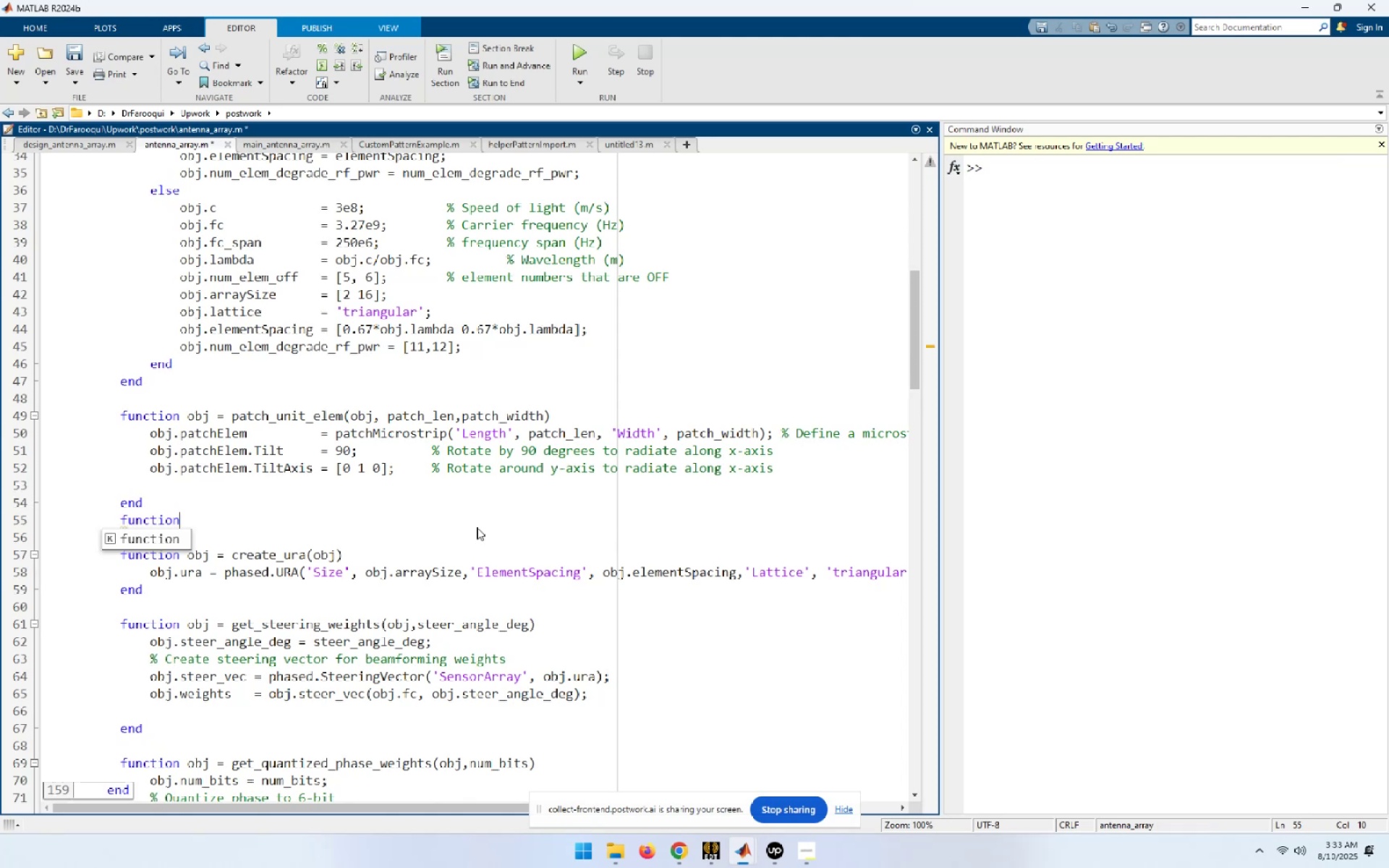 
key(Enter)
 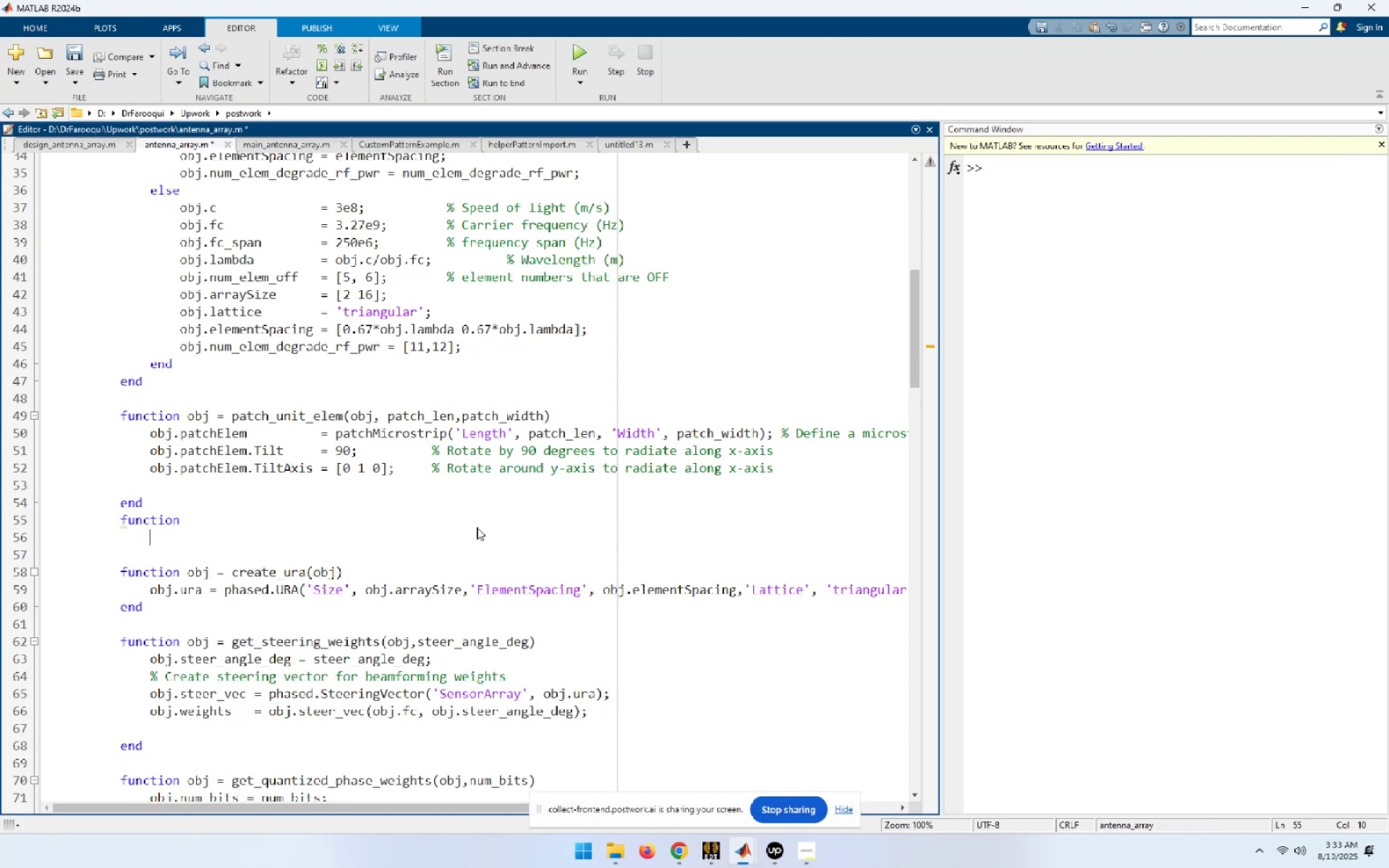 
type(end)
 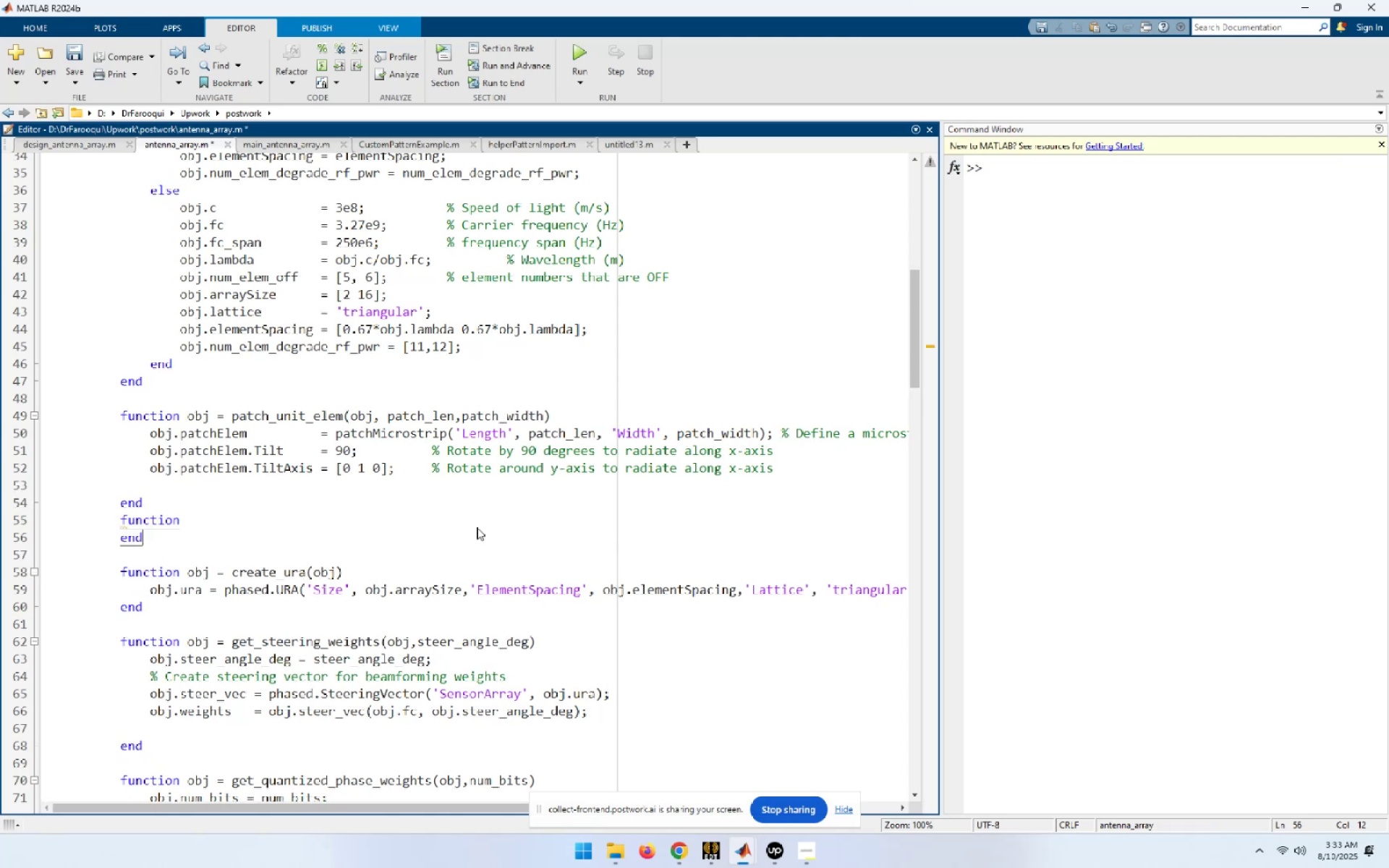 
key(ArrowUp)
 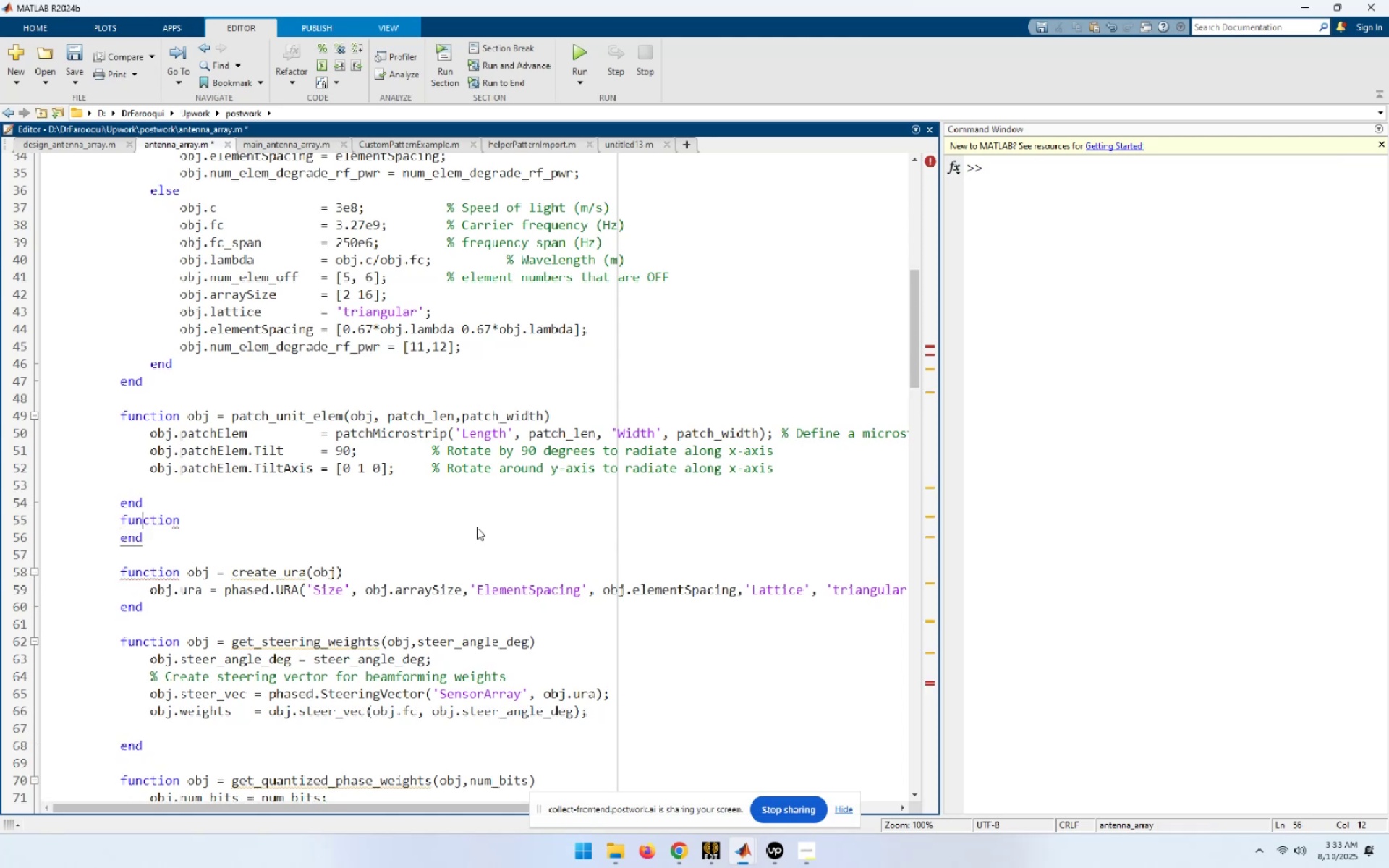 
key(ArrowUp)
 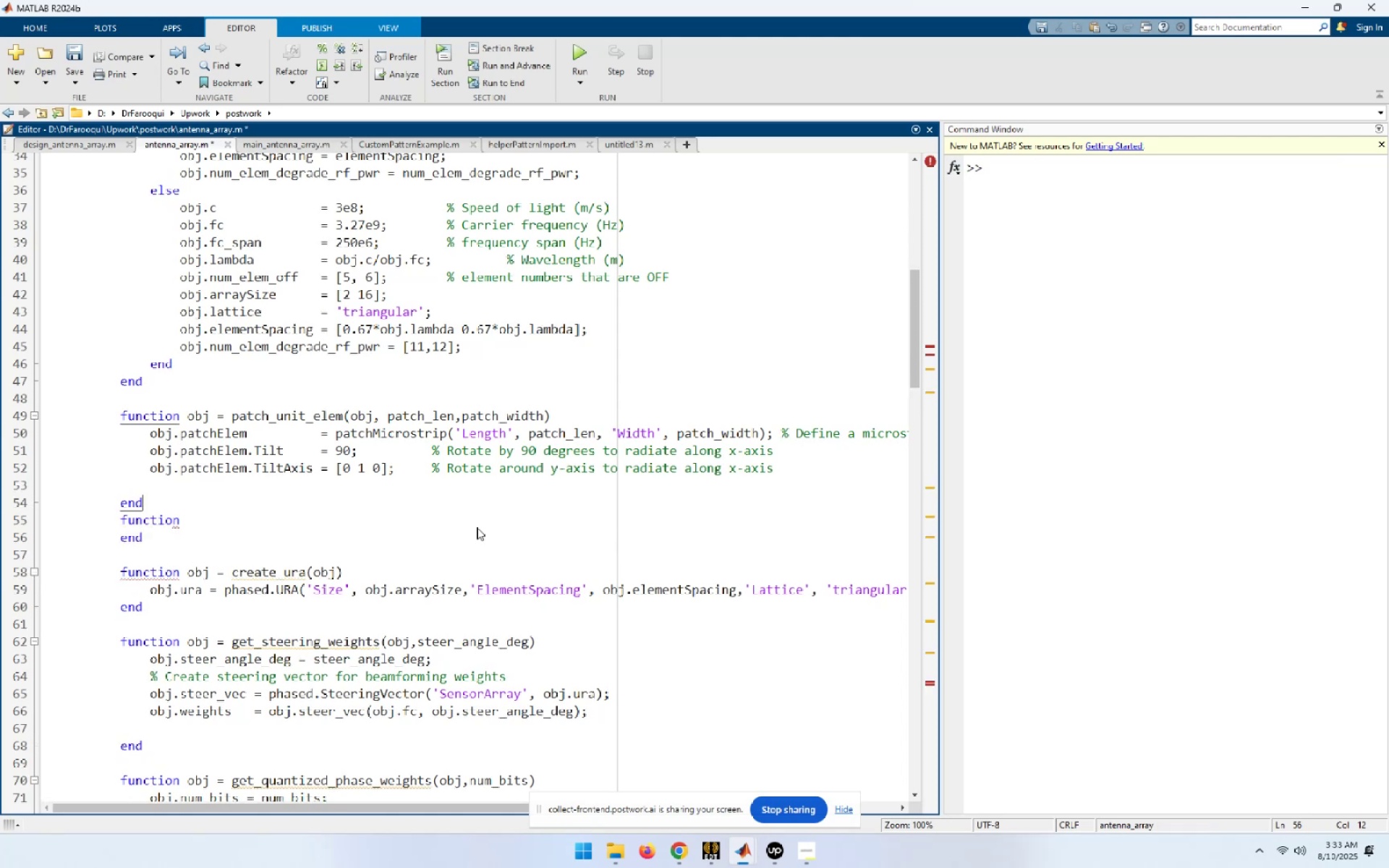 
key(NumpadEnter)
 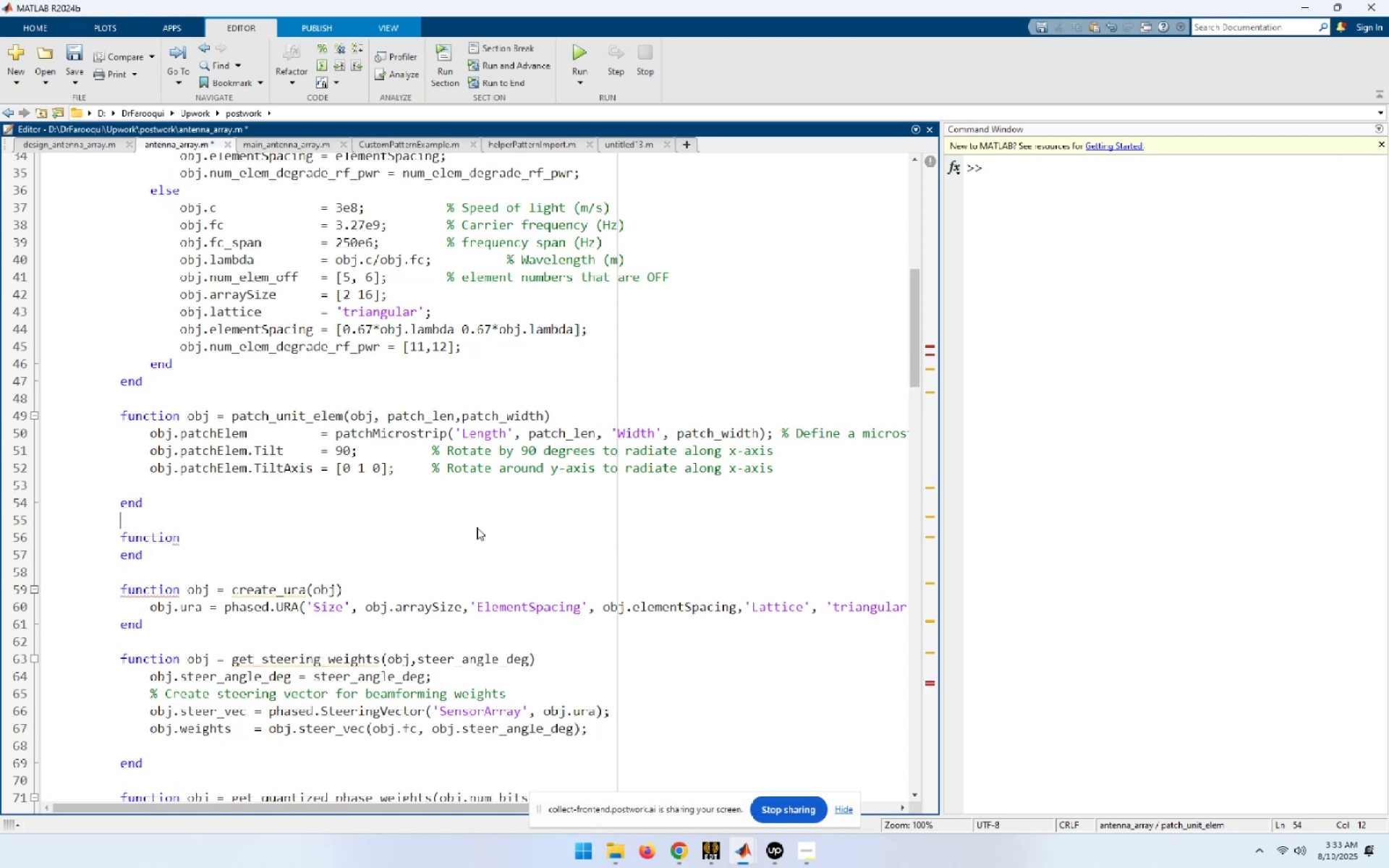 
key(ArrowDown)
 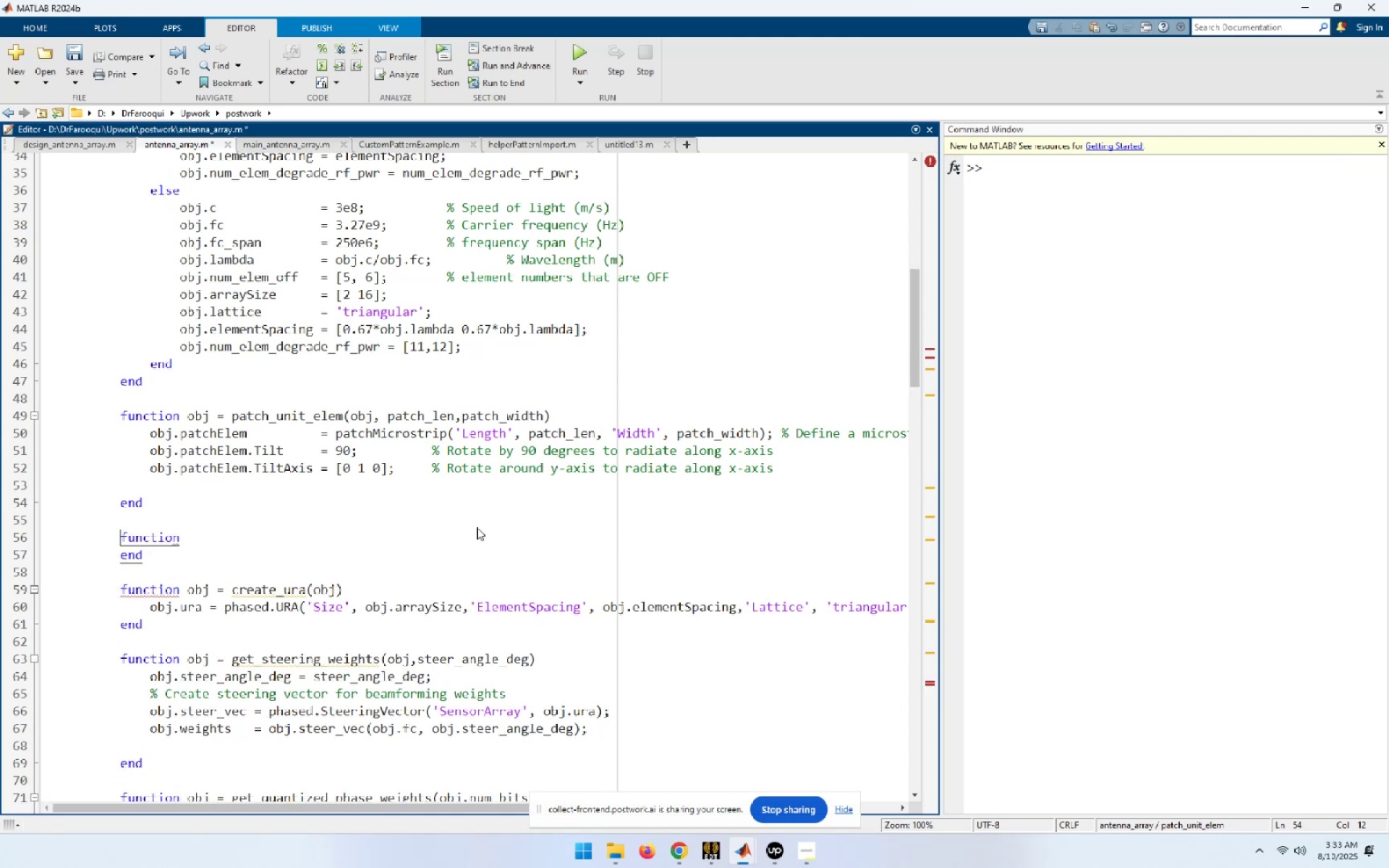 
key(End)
 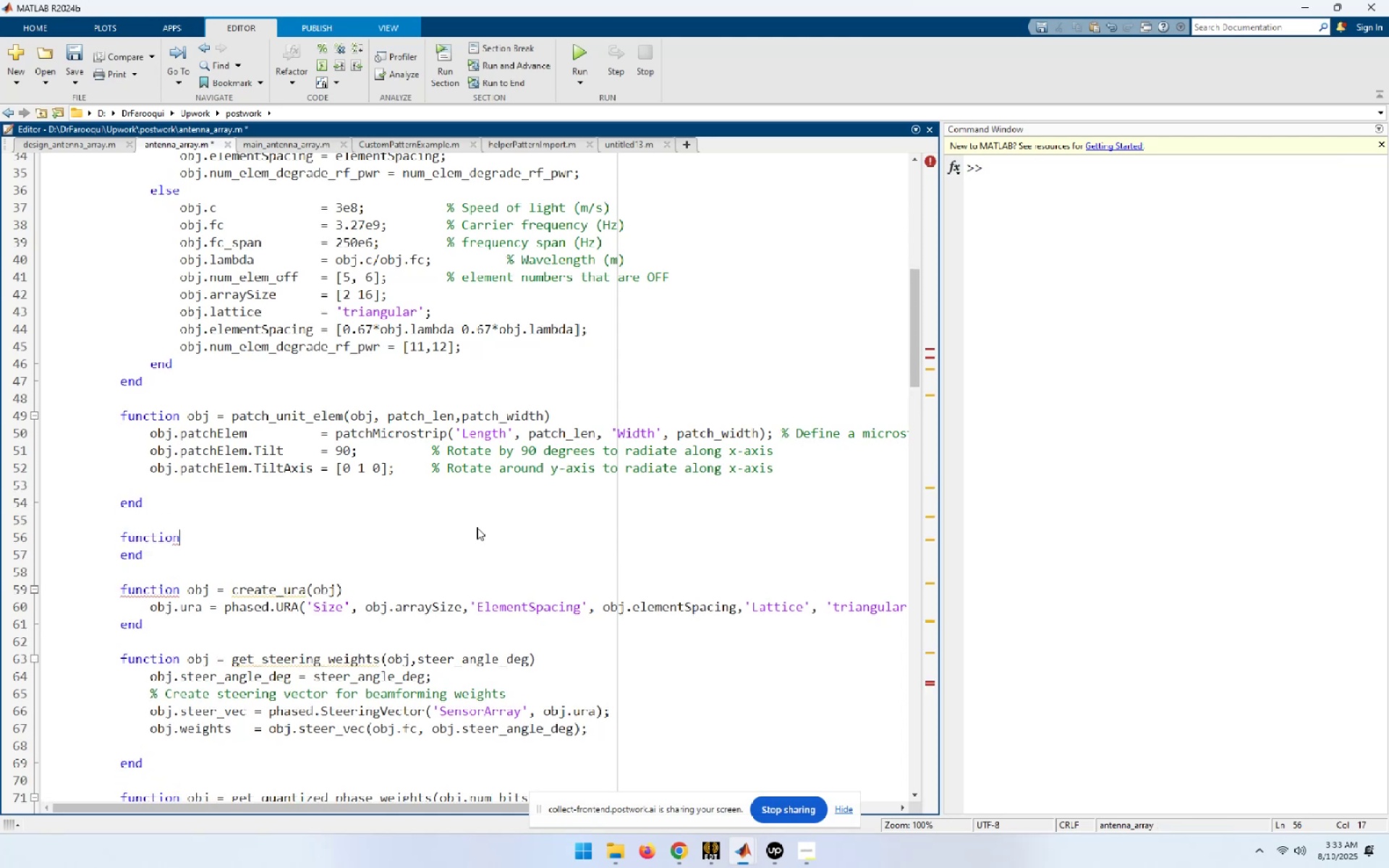 
key(NumpadEnter)
 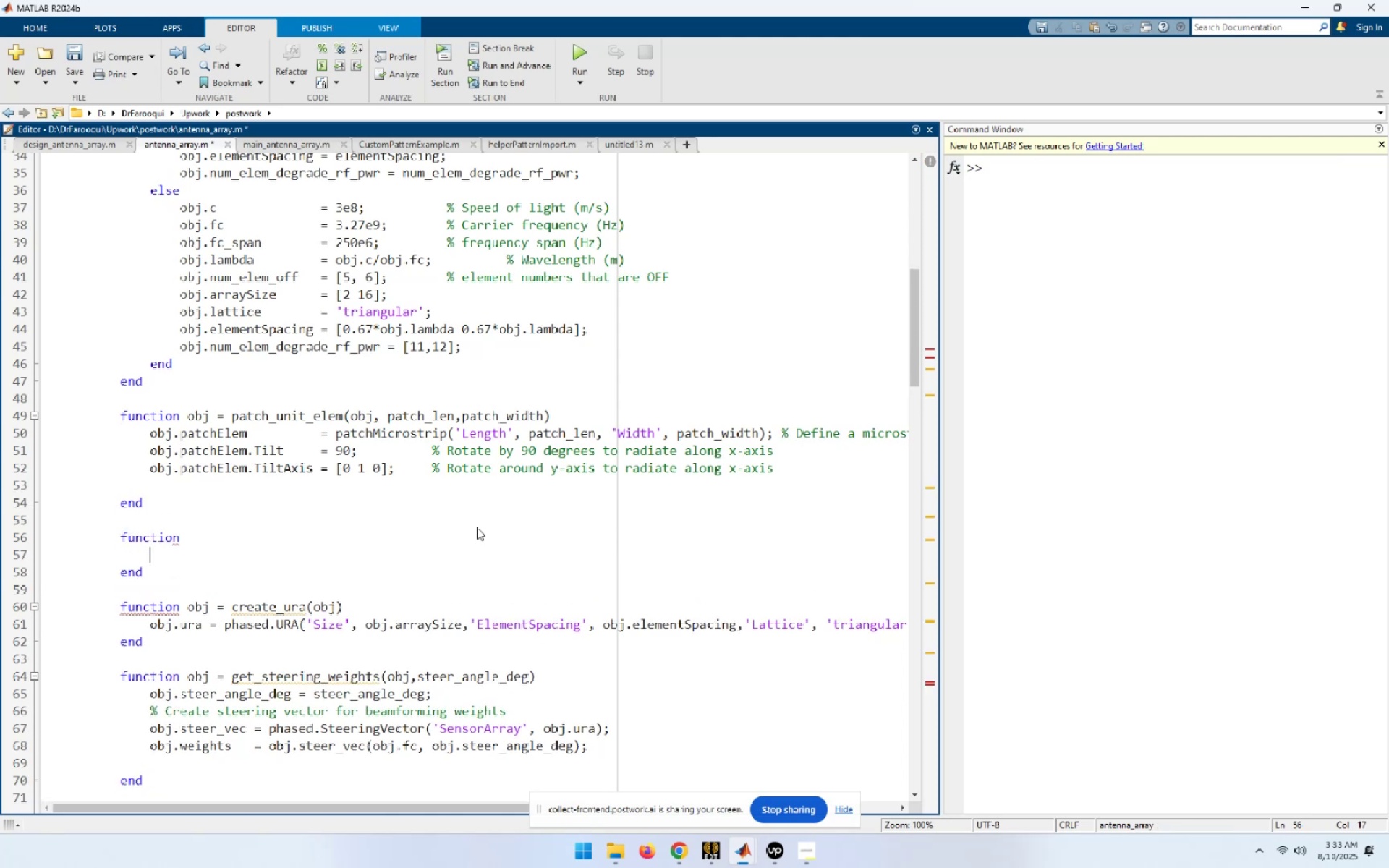 
key(ArrowUp)
 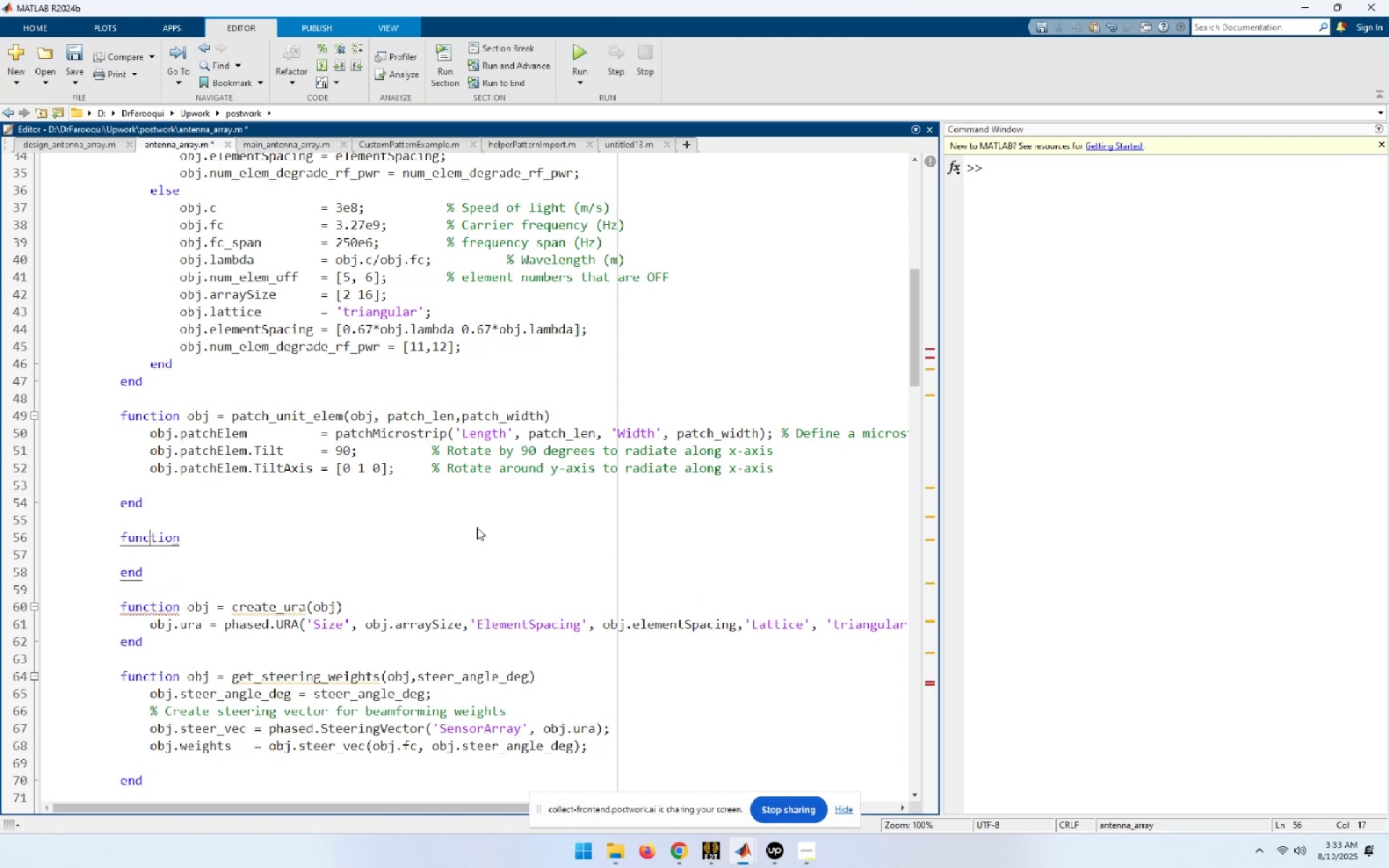 
type([End] obj = custom_unit_elem(obj,antenna_ty)
 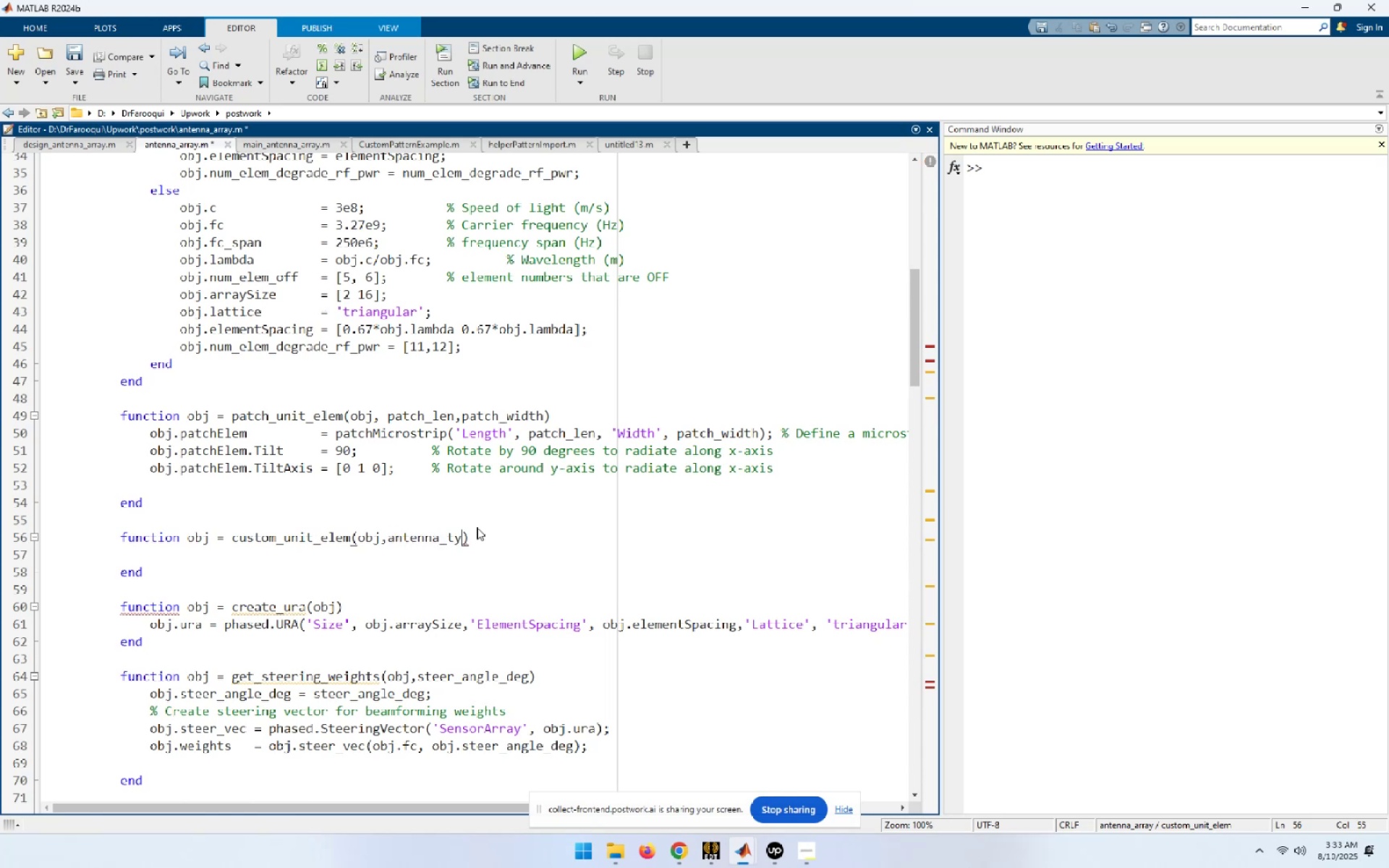 
key(Backspace)
key(Backspace)
type(rad)
 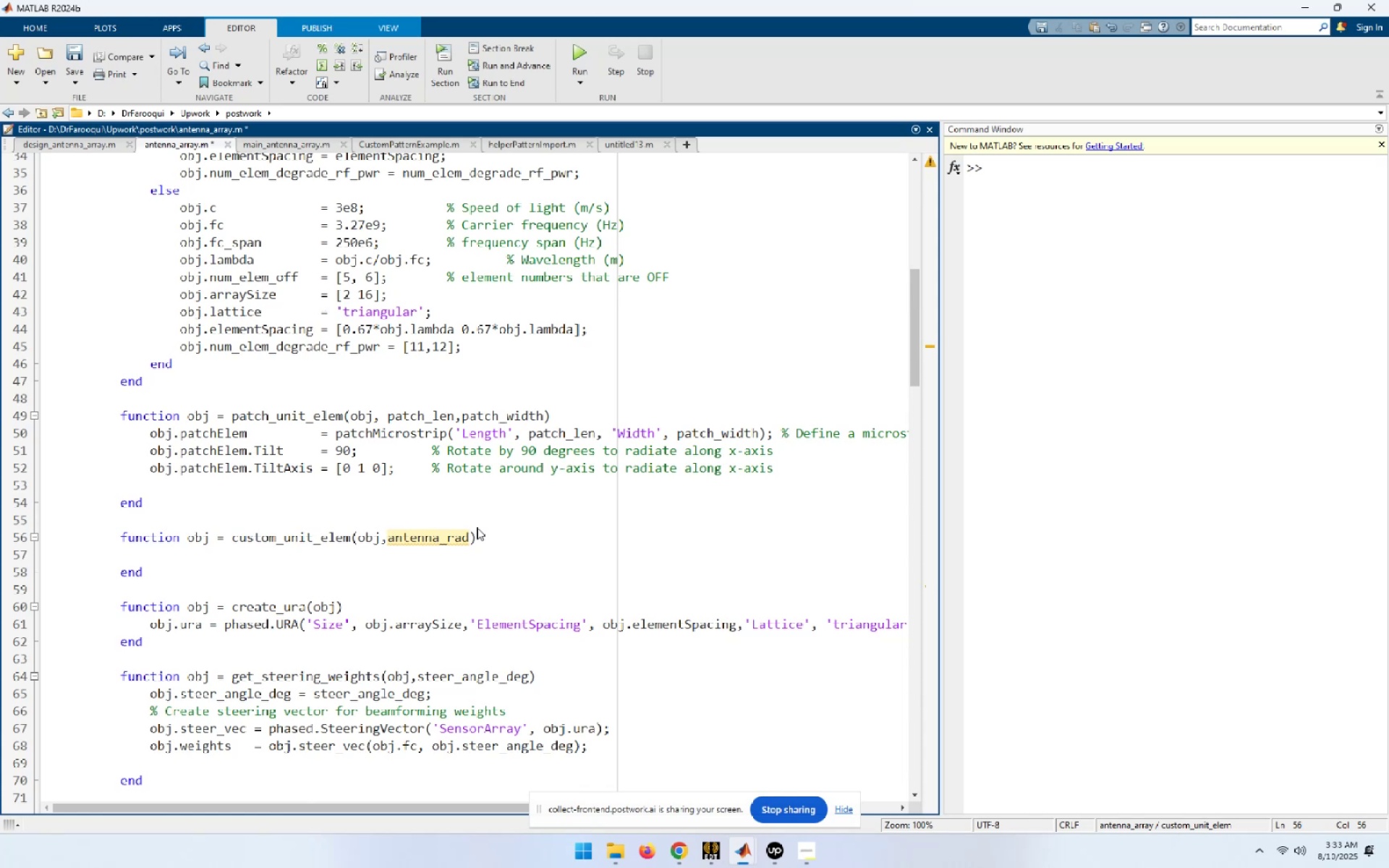 
type(_pat_file_name[End])
key(NumpadEnter)
 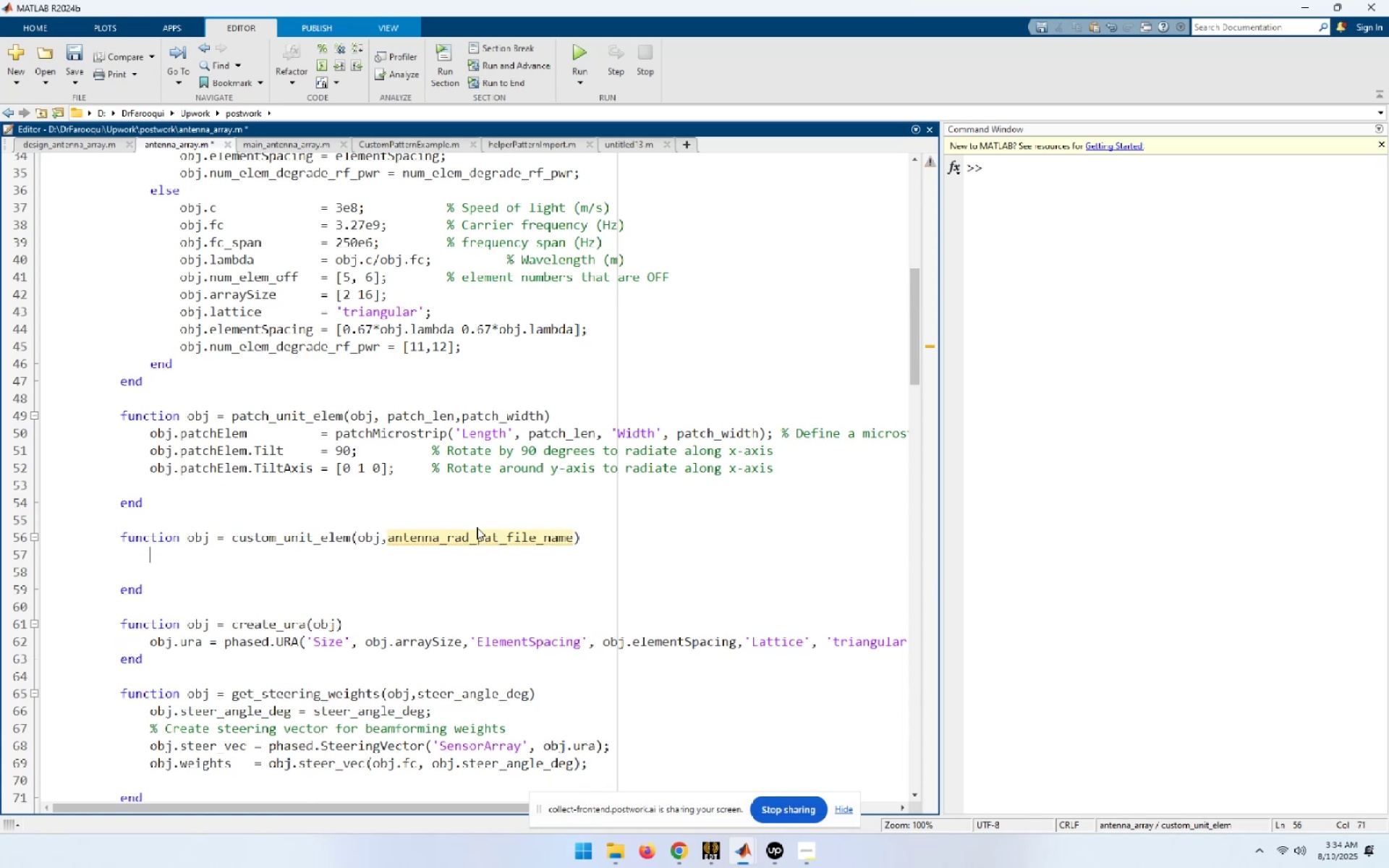 
key(Control+V)
 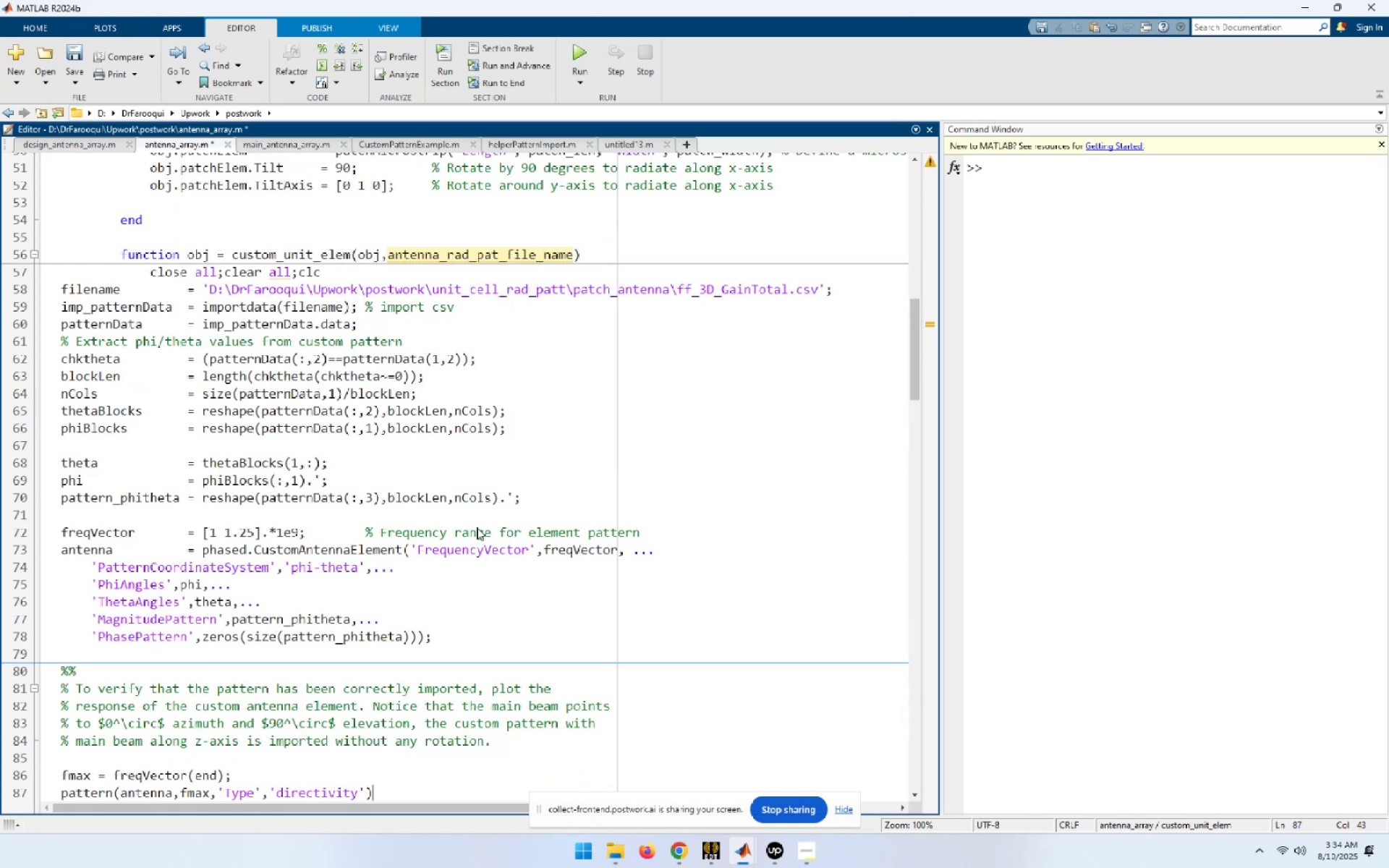 
hold_key(key=ArrowUp, duration=1.38)
 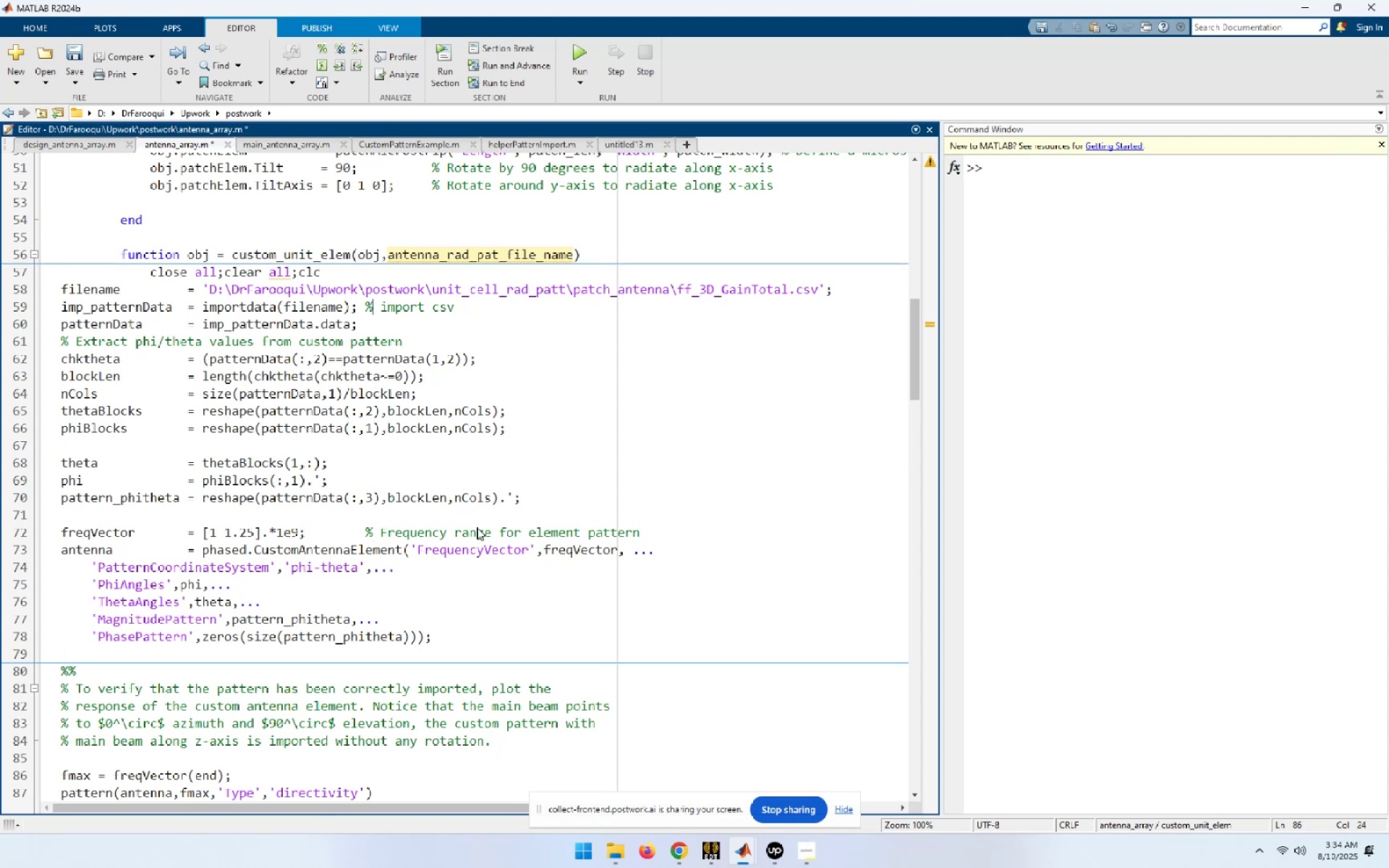 
key(ArrowUp)
 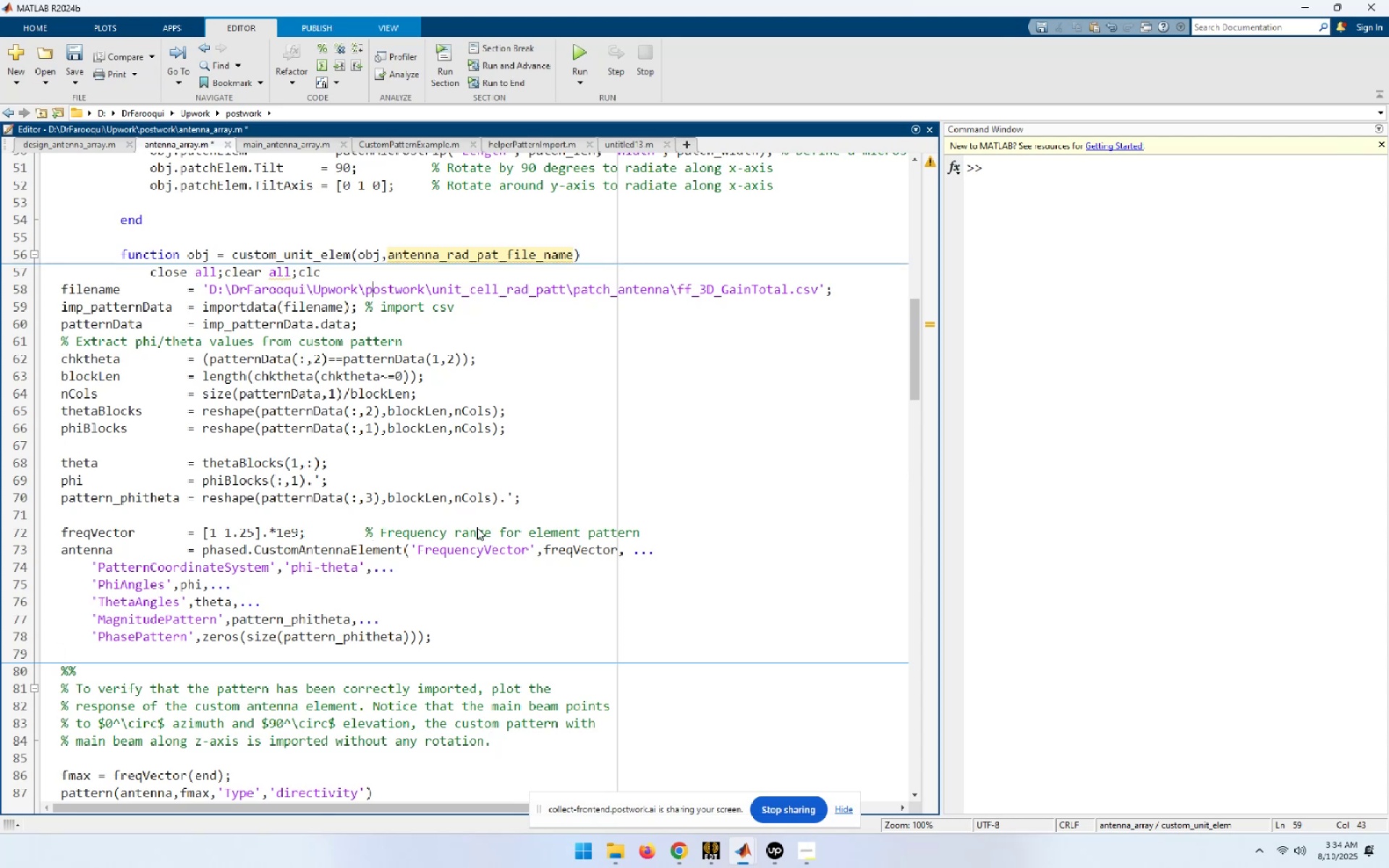 
key(ArrowUp)
 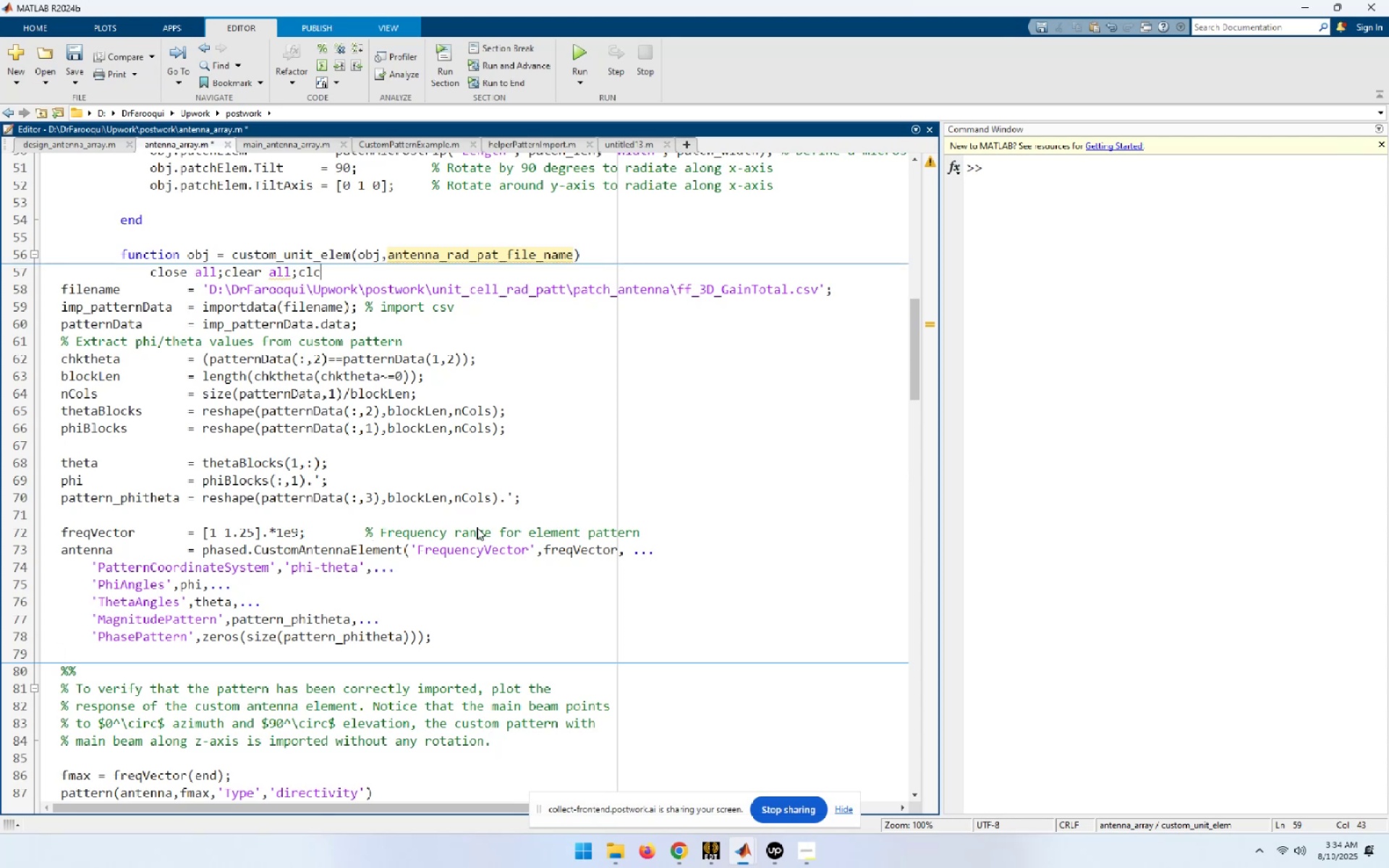 
key(ArrowUp)
 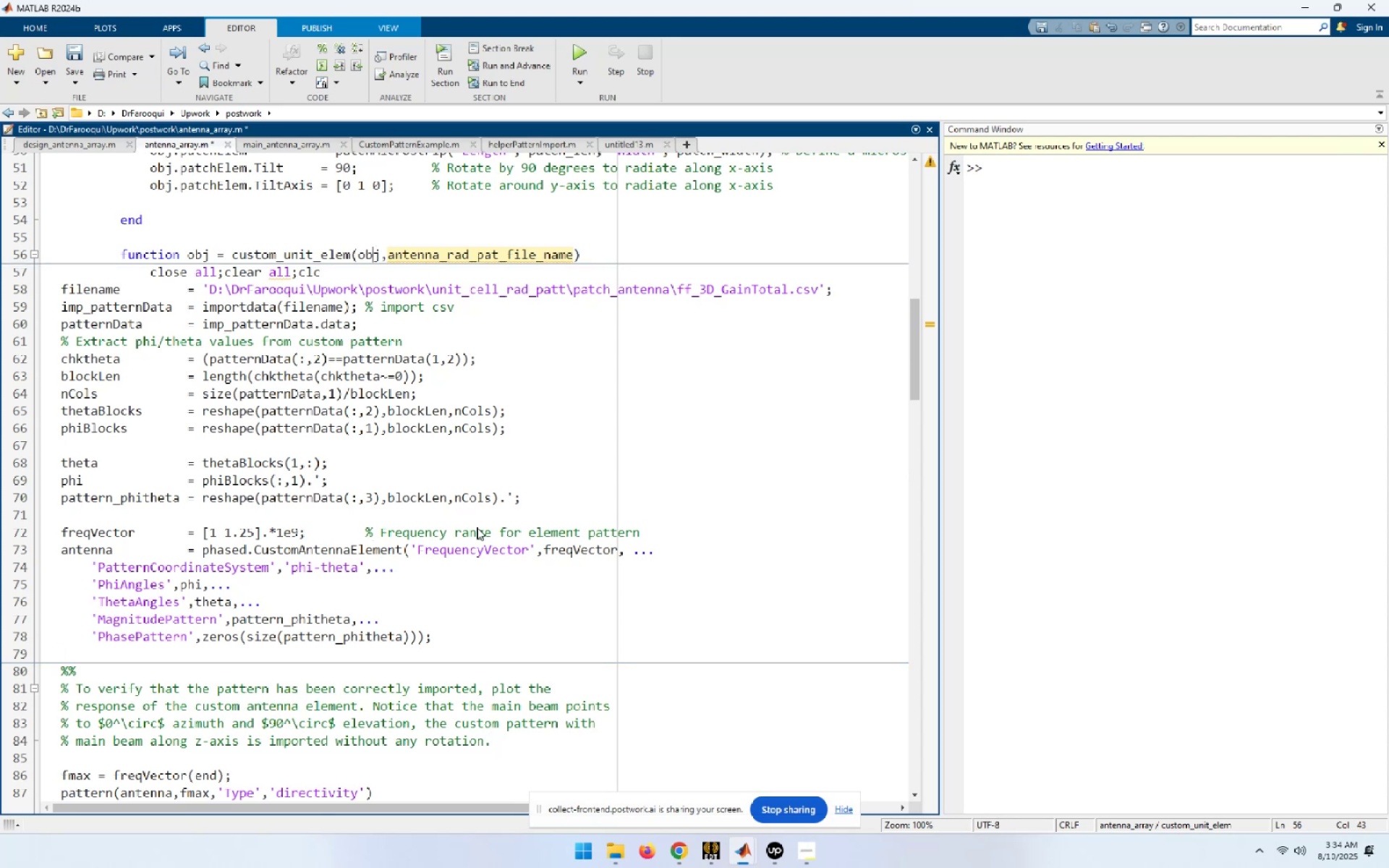 
key(ArrowDown)
 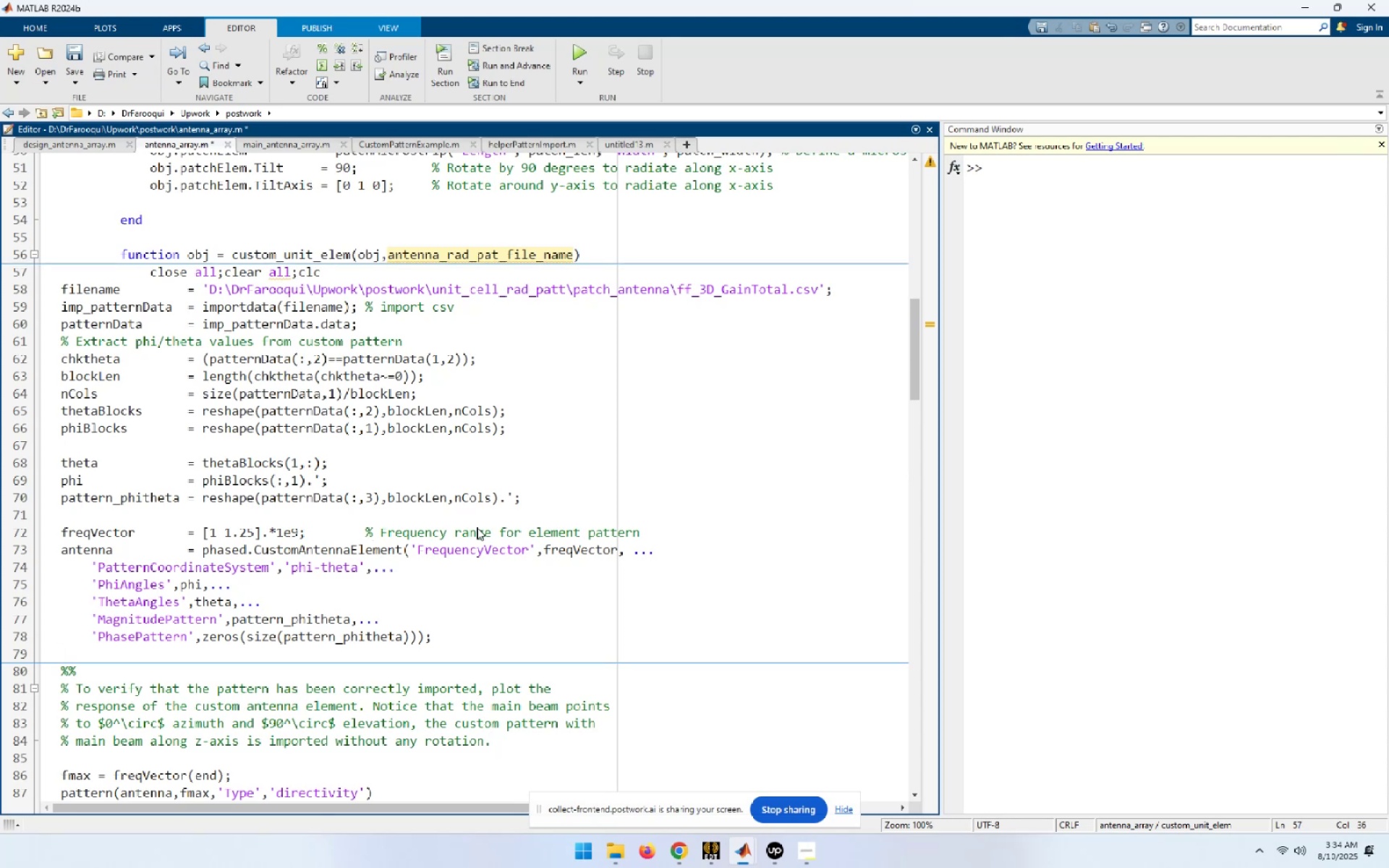 
key(Home)
 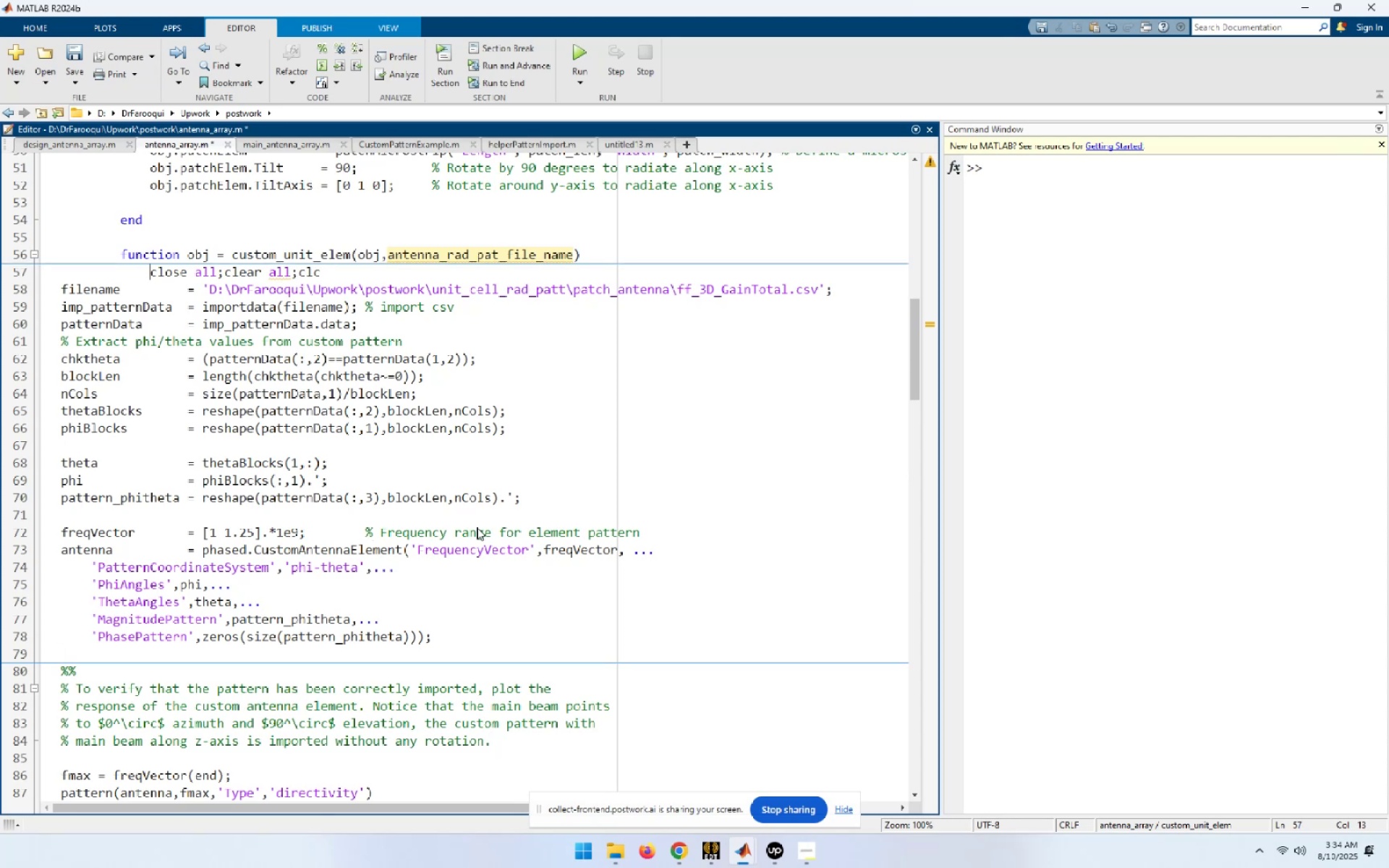 
key(Shift+End)
 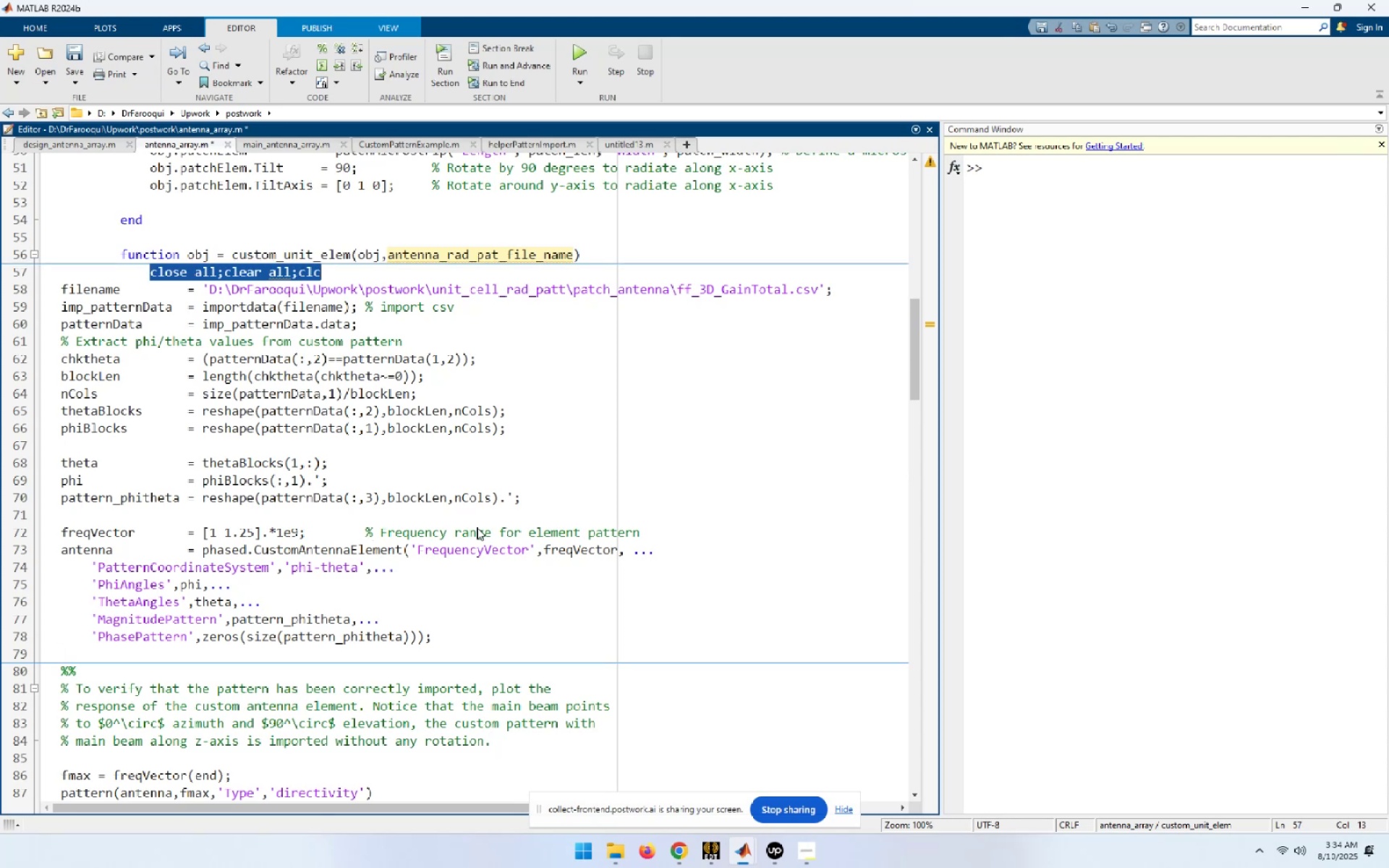 
key(Delete)
 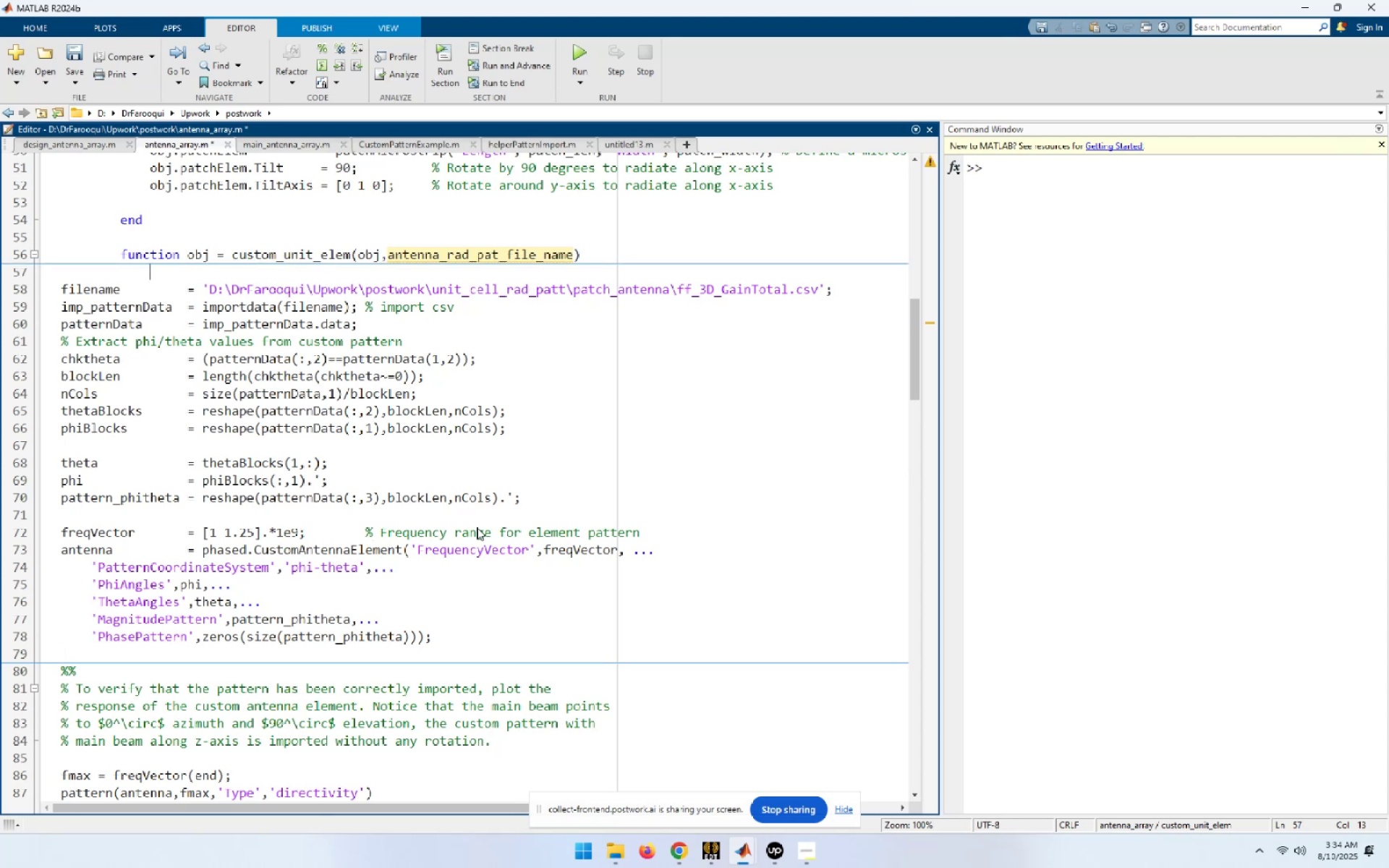 
key(ArrowUp)
 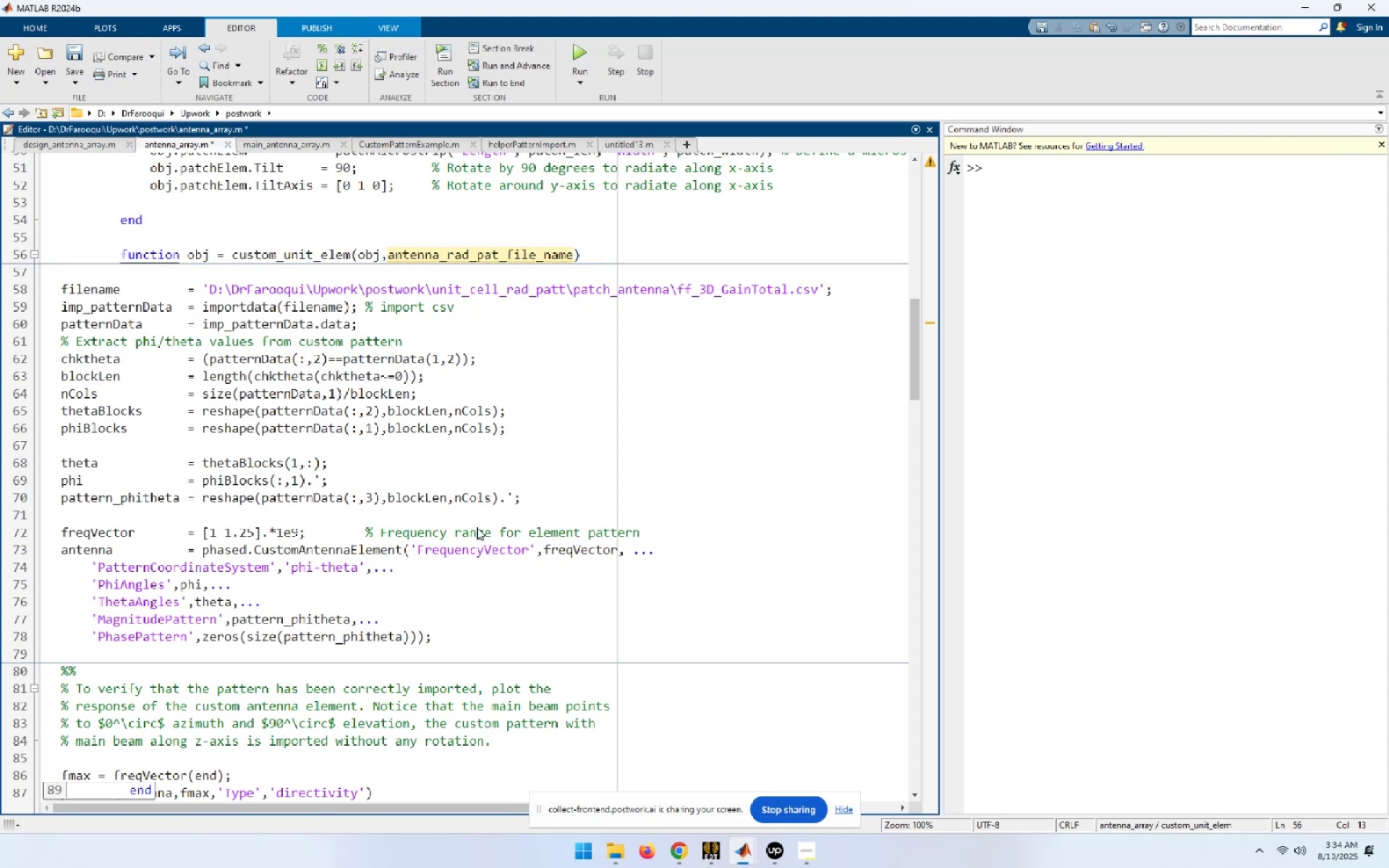 
key(ArrowDown)
 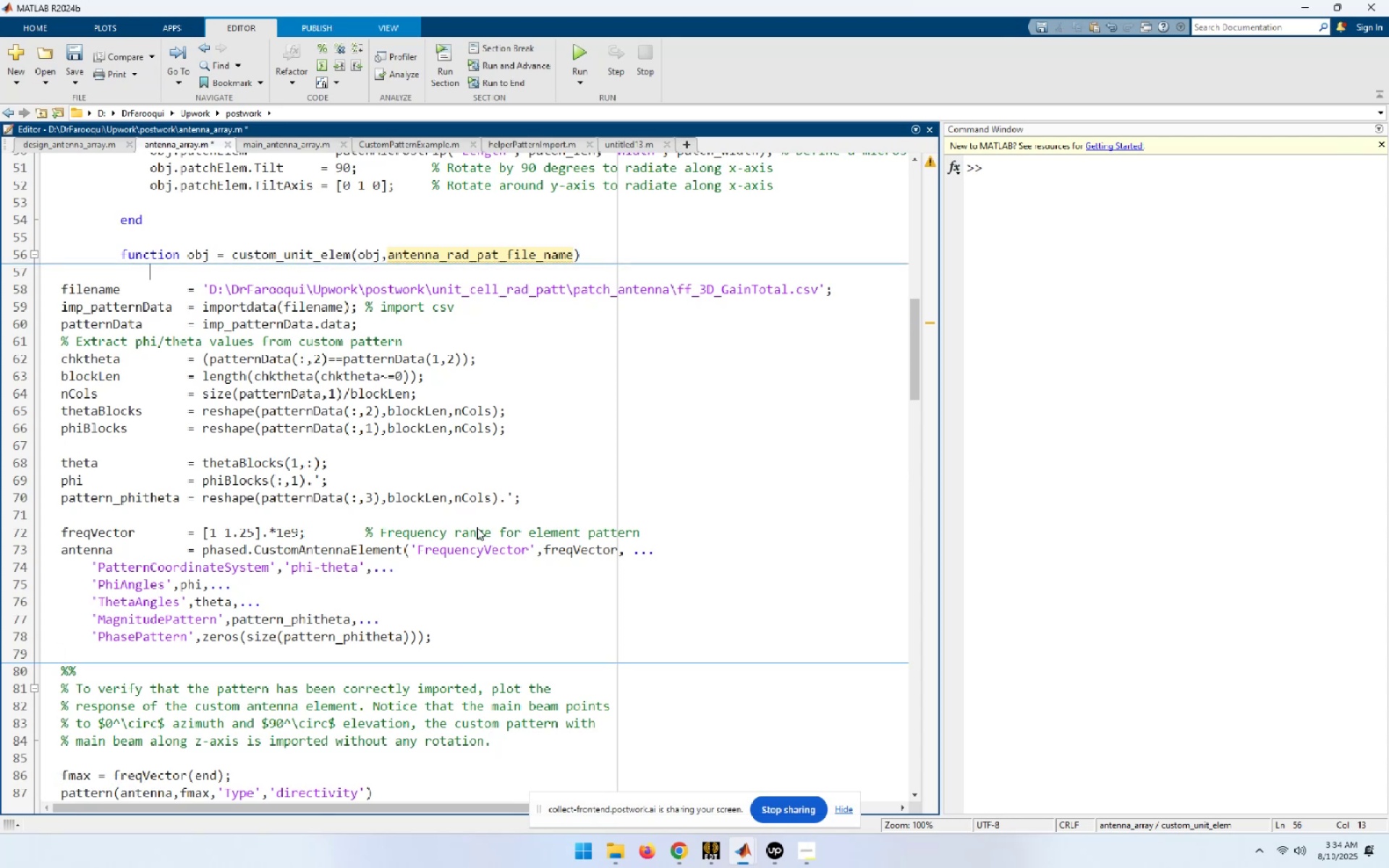 
key(ArrowDown)
 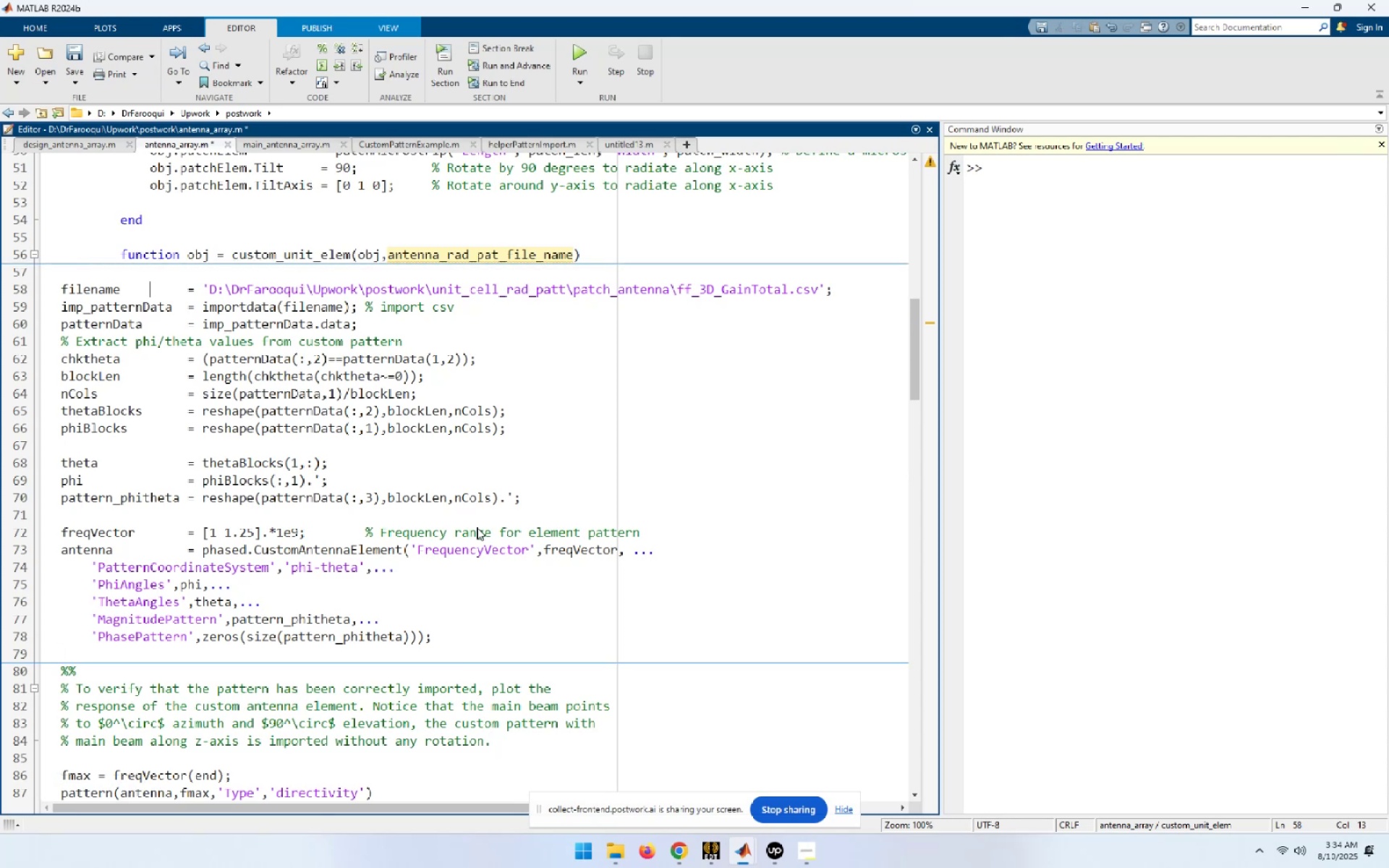 
key(Control+A)
 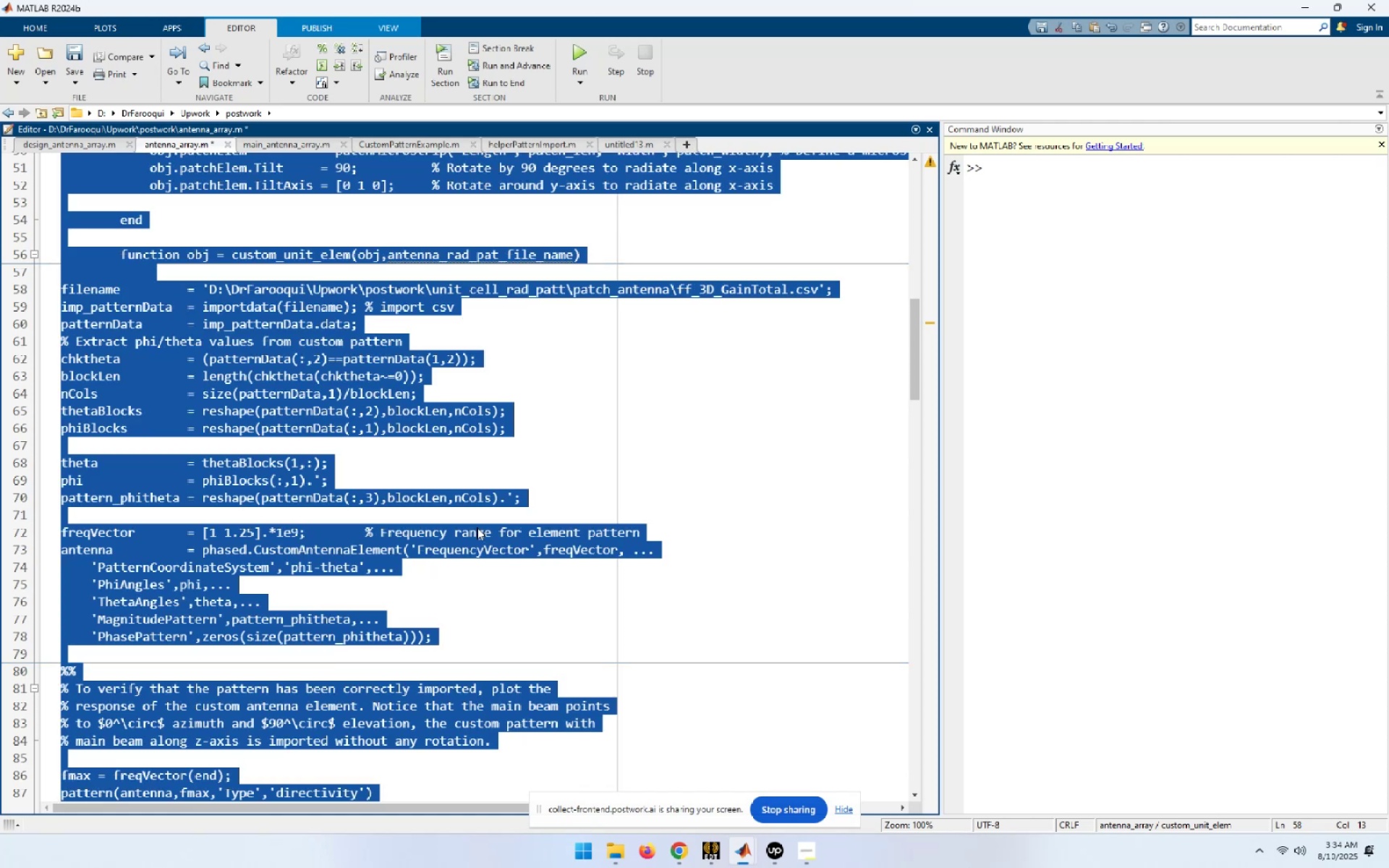 
key(Control+I)
 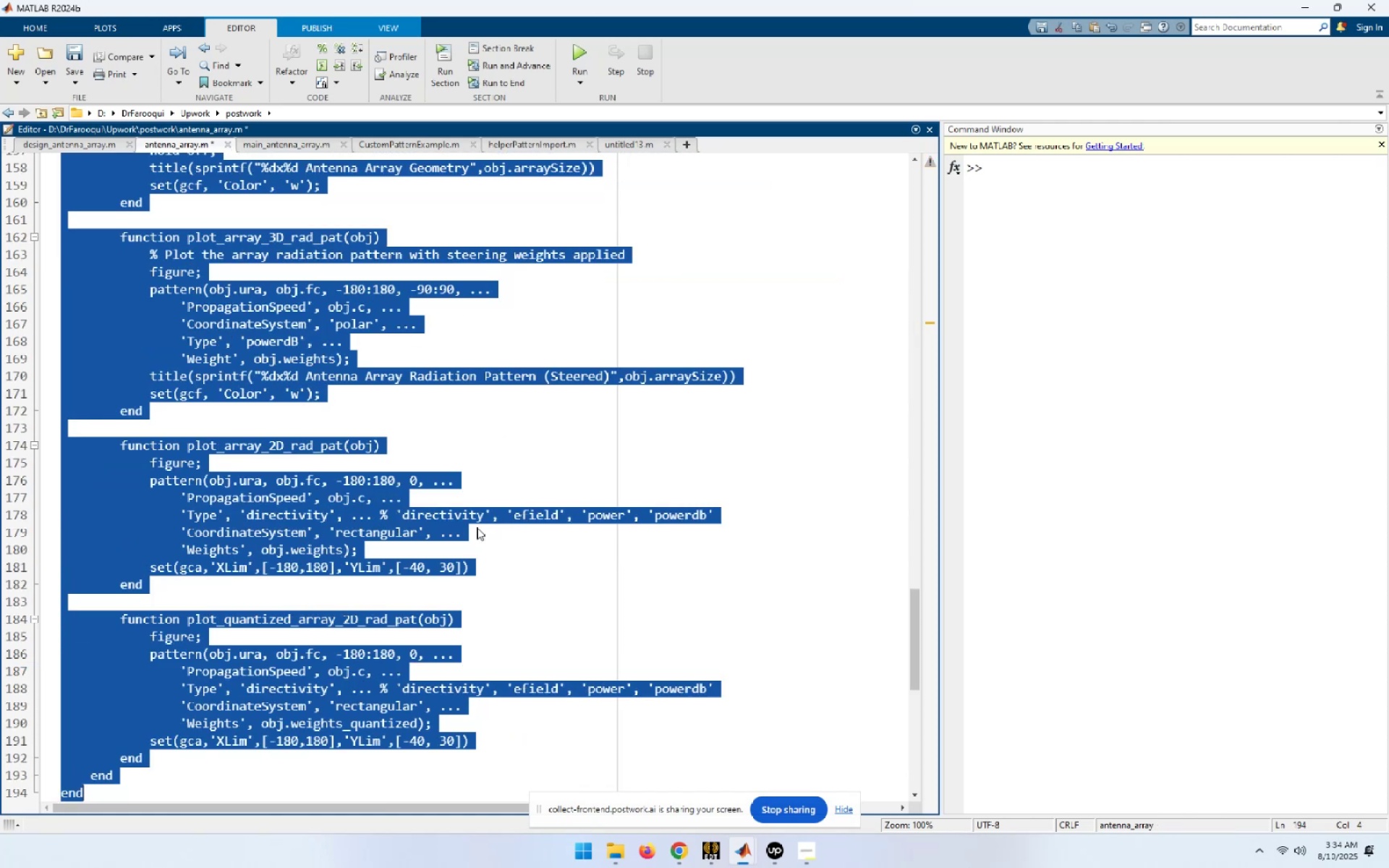 
key(Control+Home)
 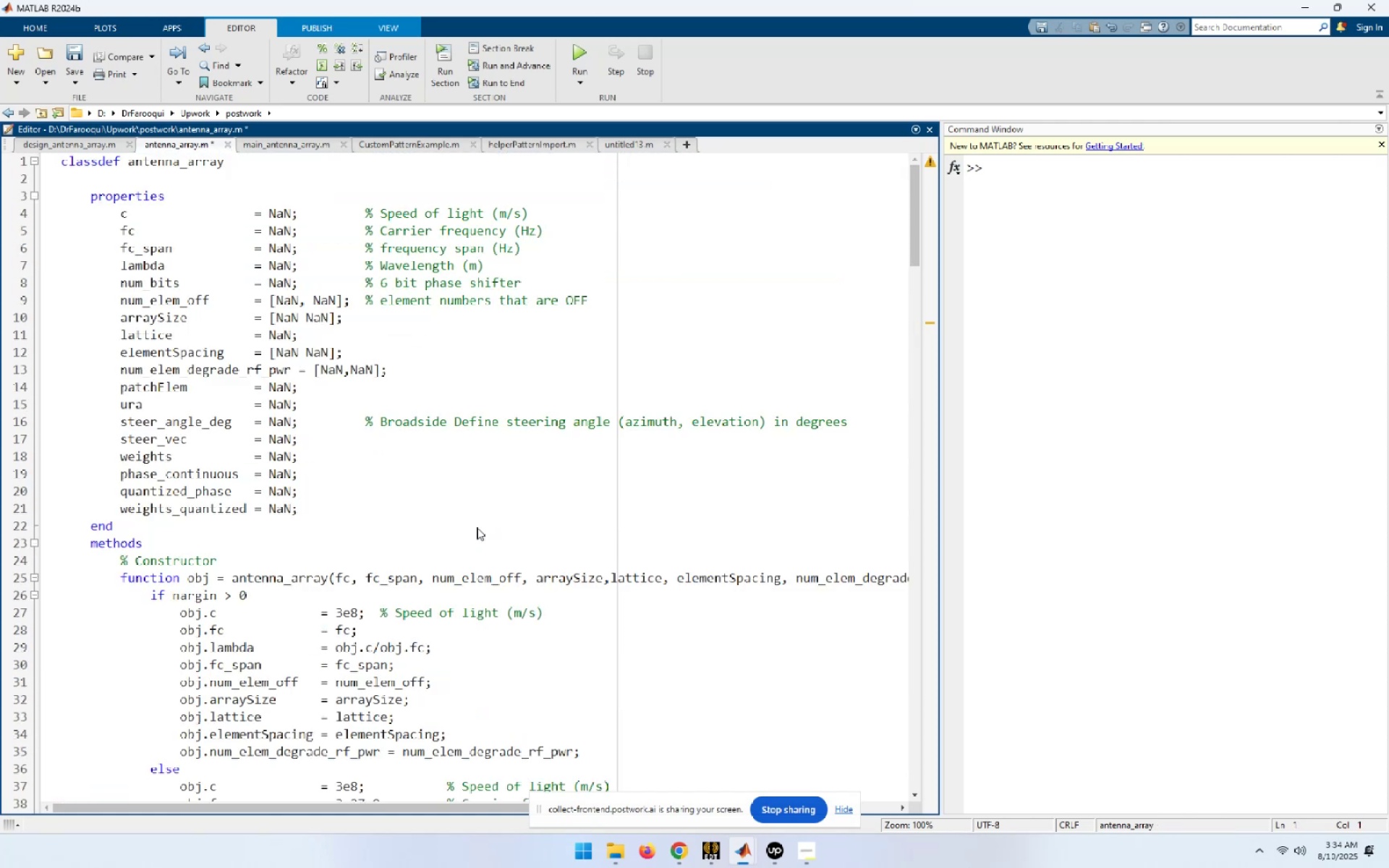 
key(Control+S)
 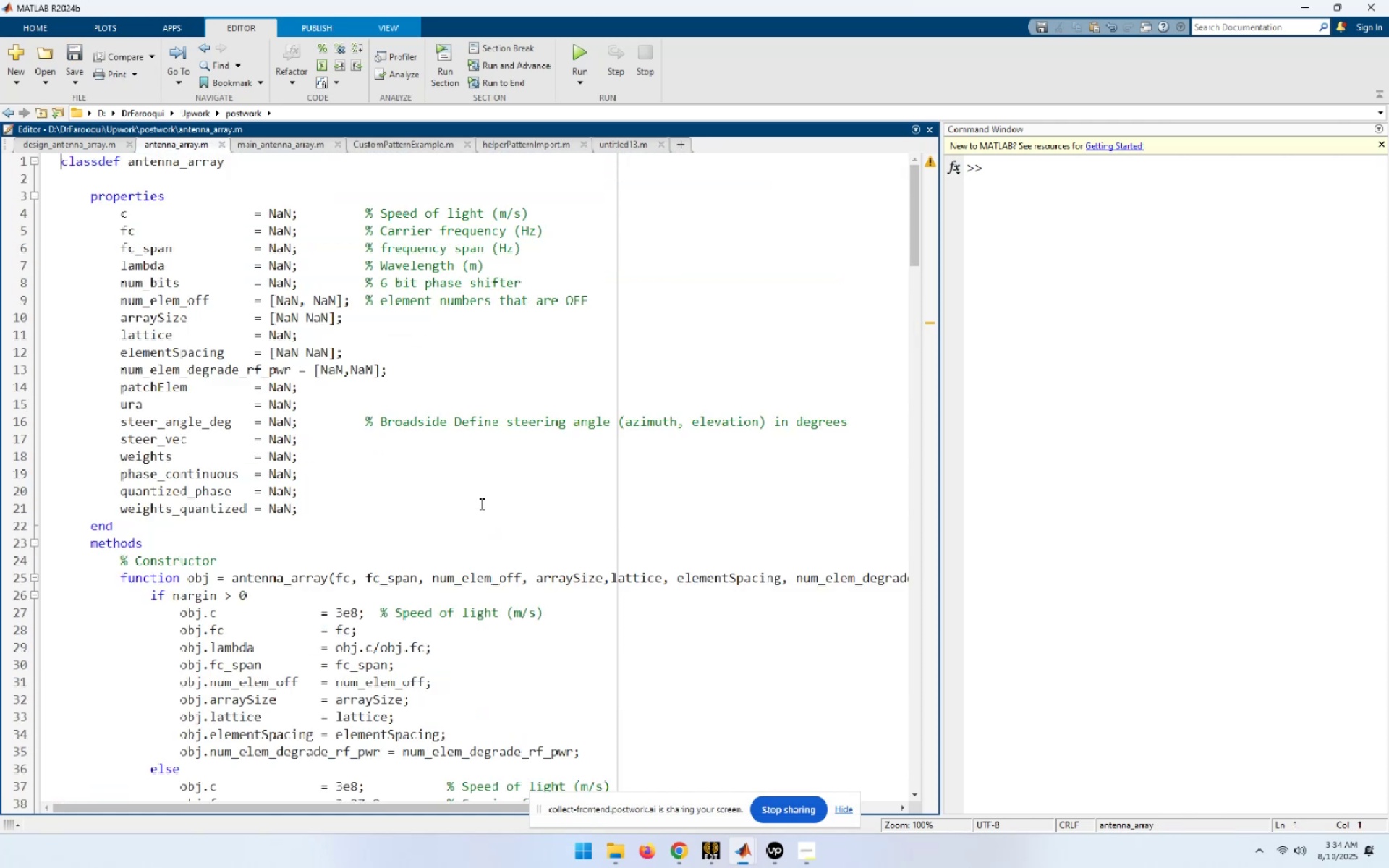 
scroll: coordinate [479, 504], scroll_direction: down, amount: 7.0
 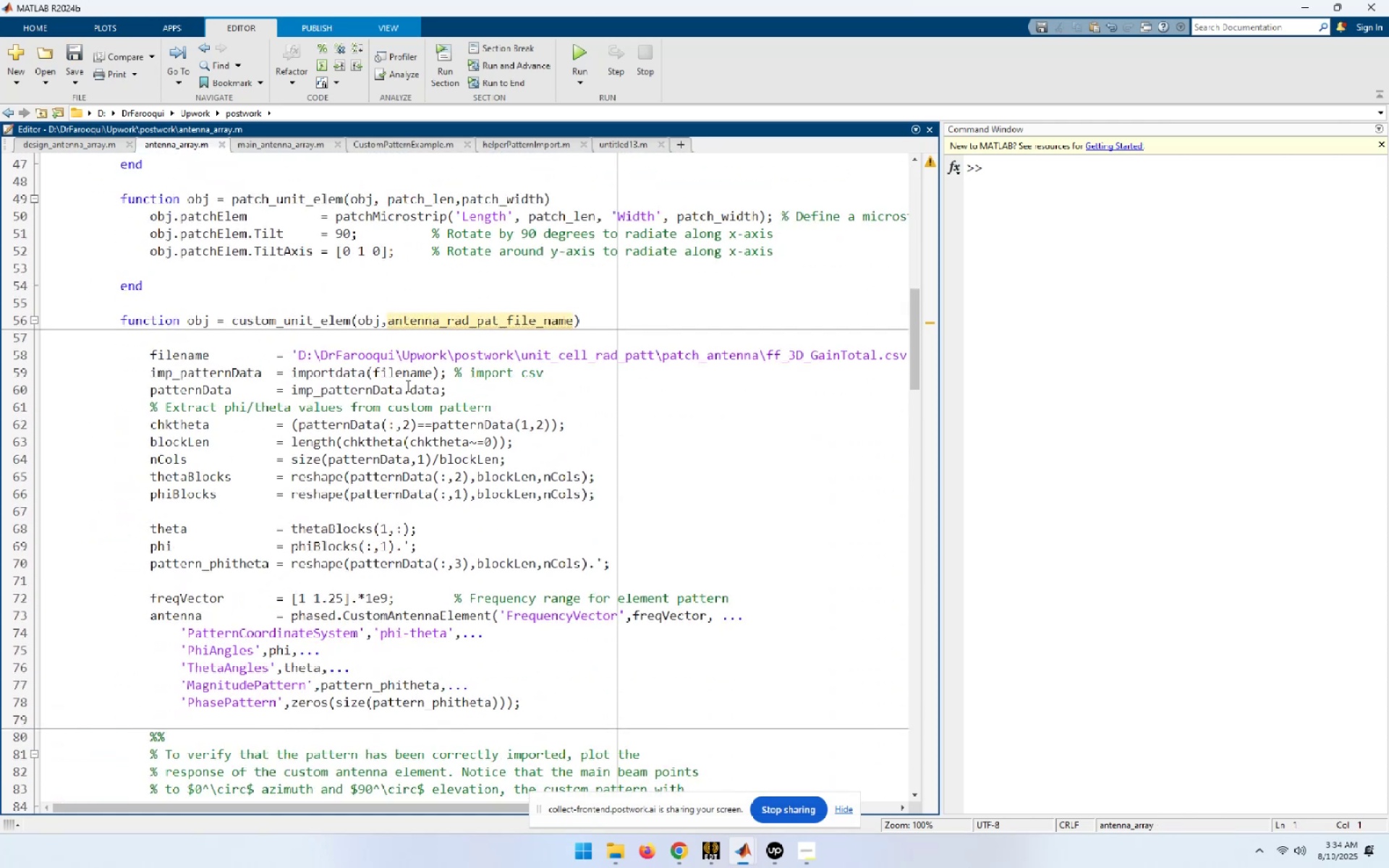 
double_click([412, 377])
 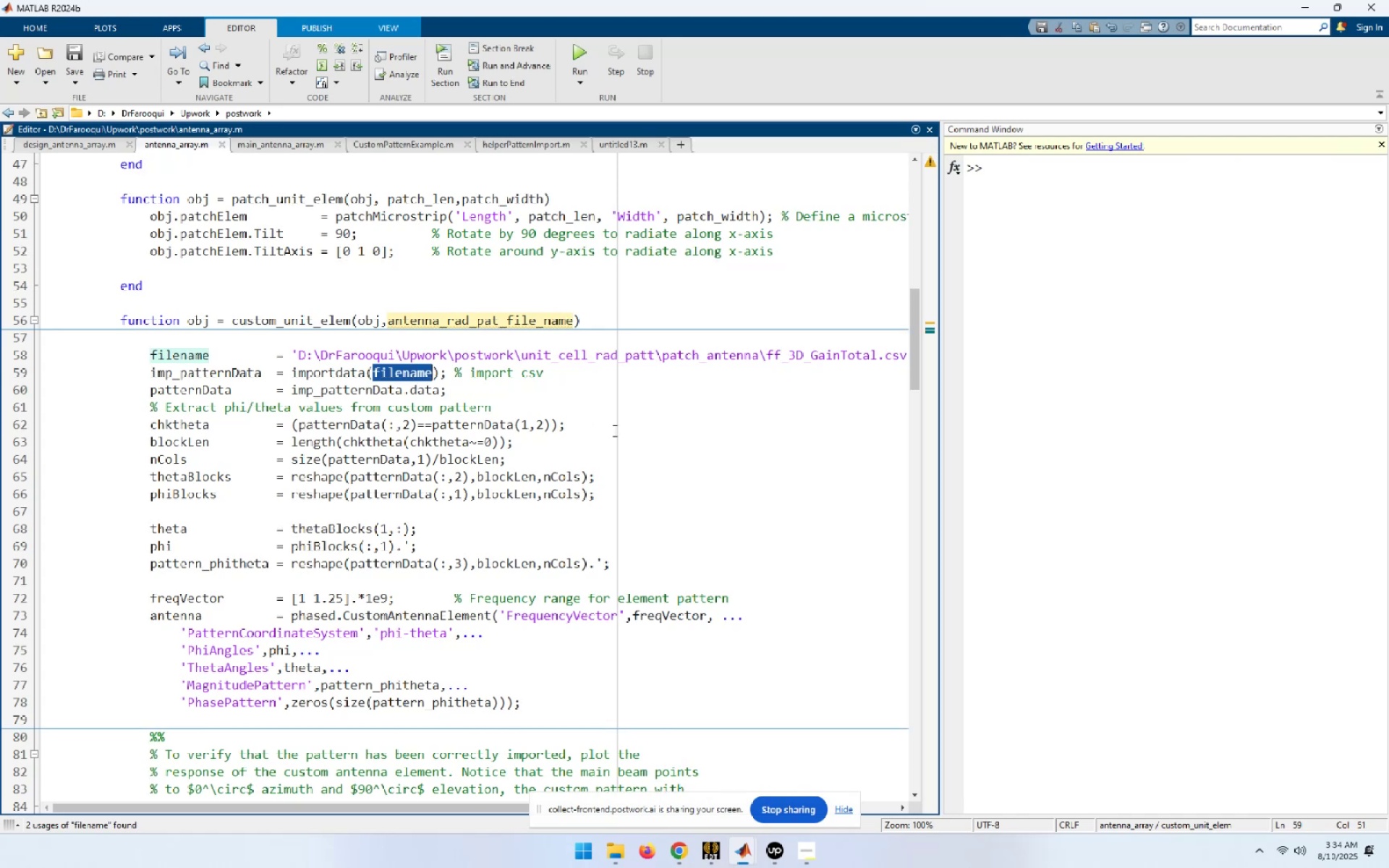 
key(ArrowUp)
 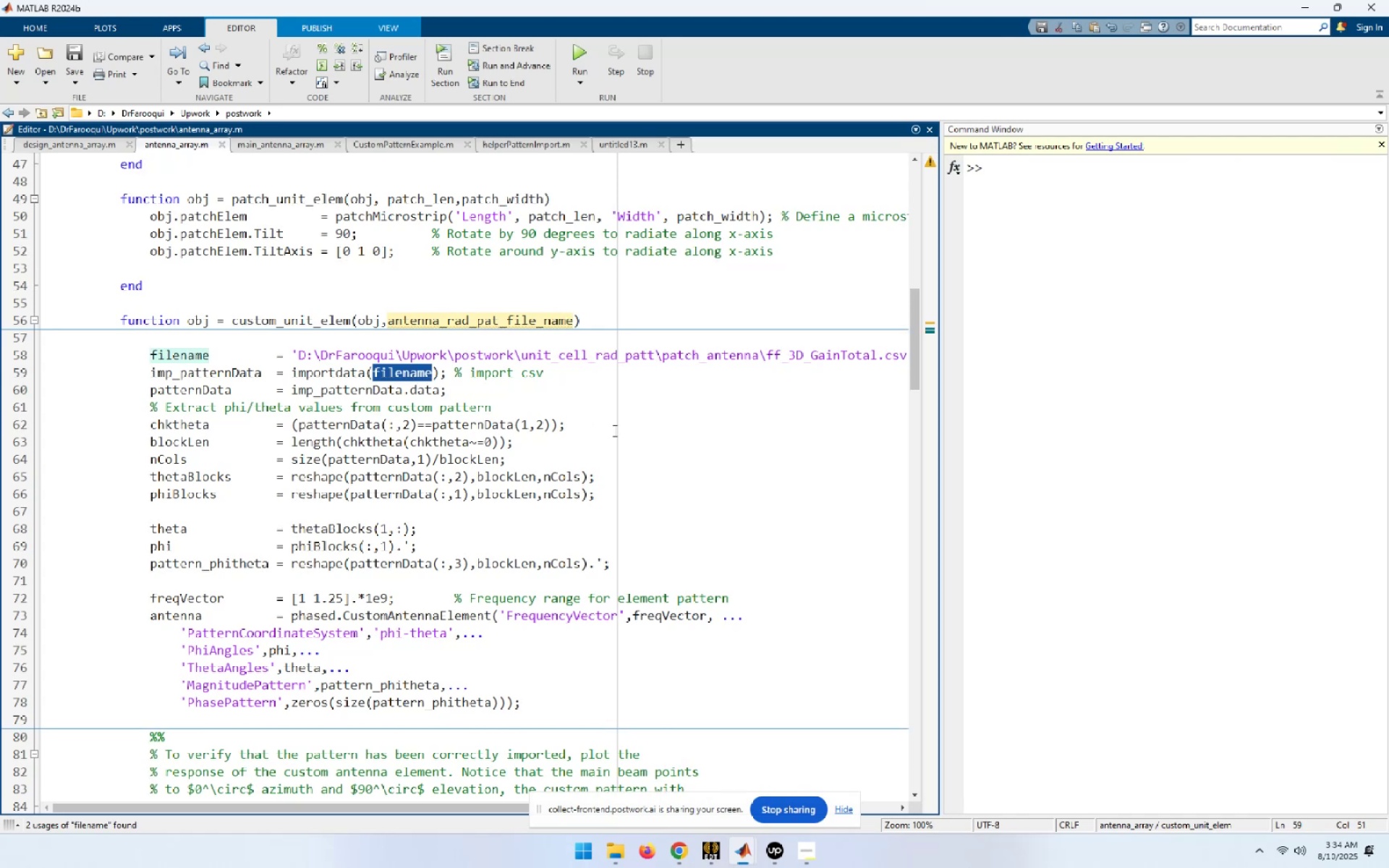 
key(ArrowUp)
 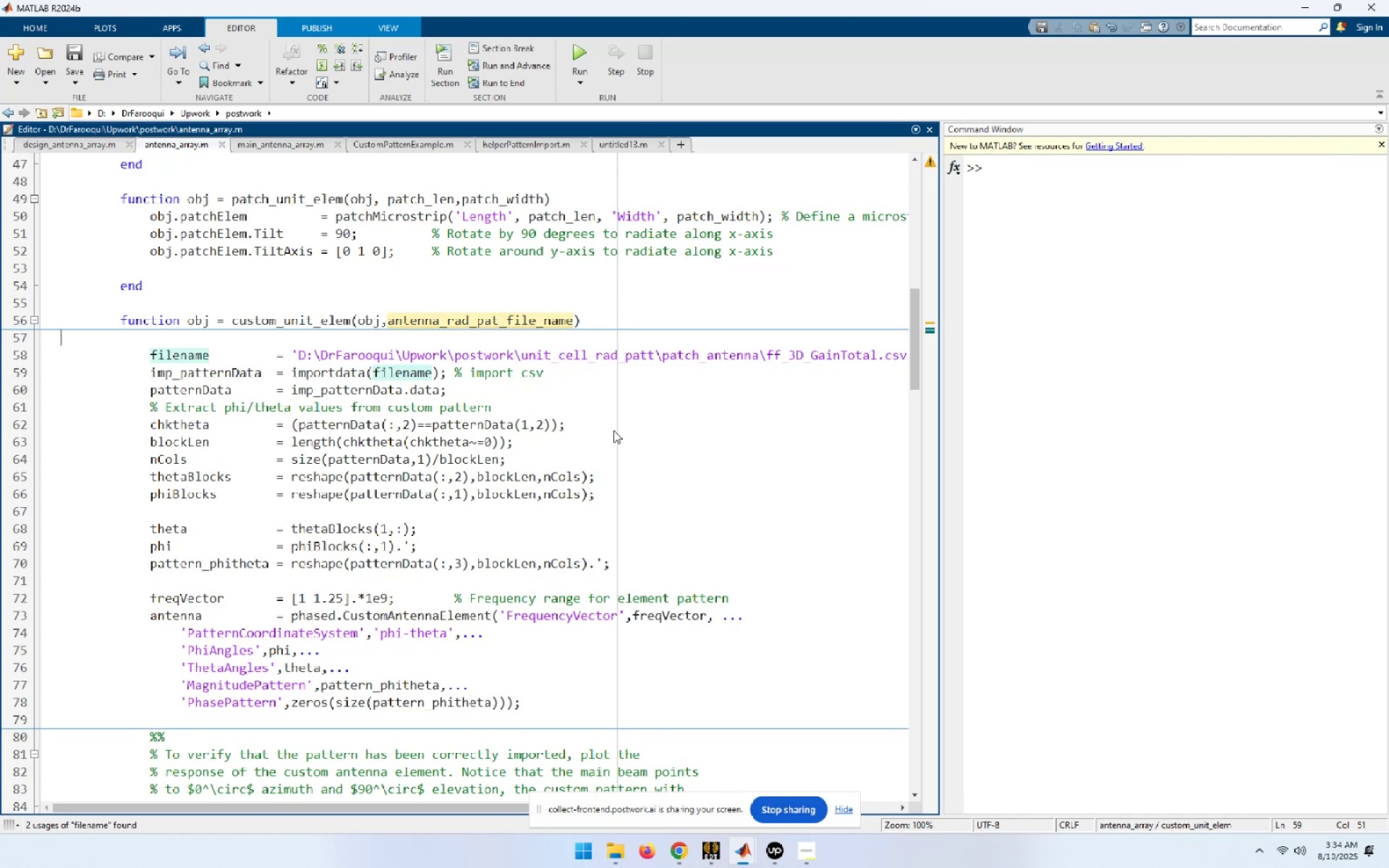 
key(ArrowUp)
 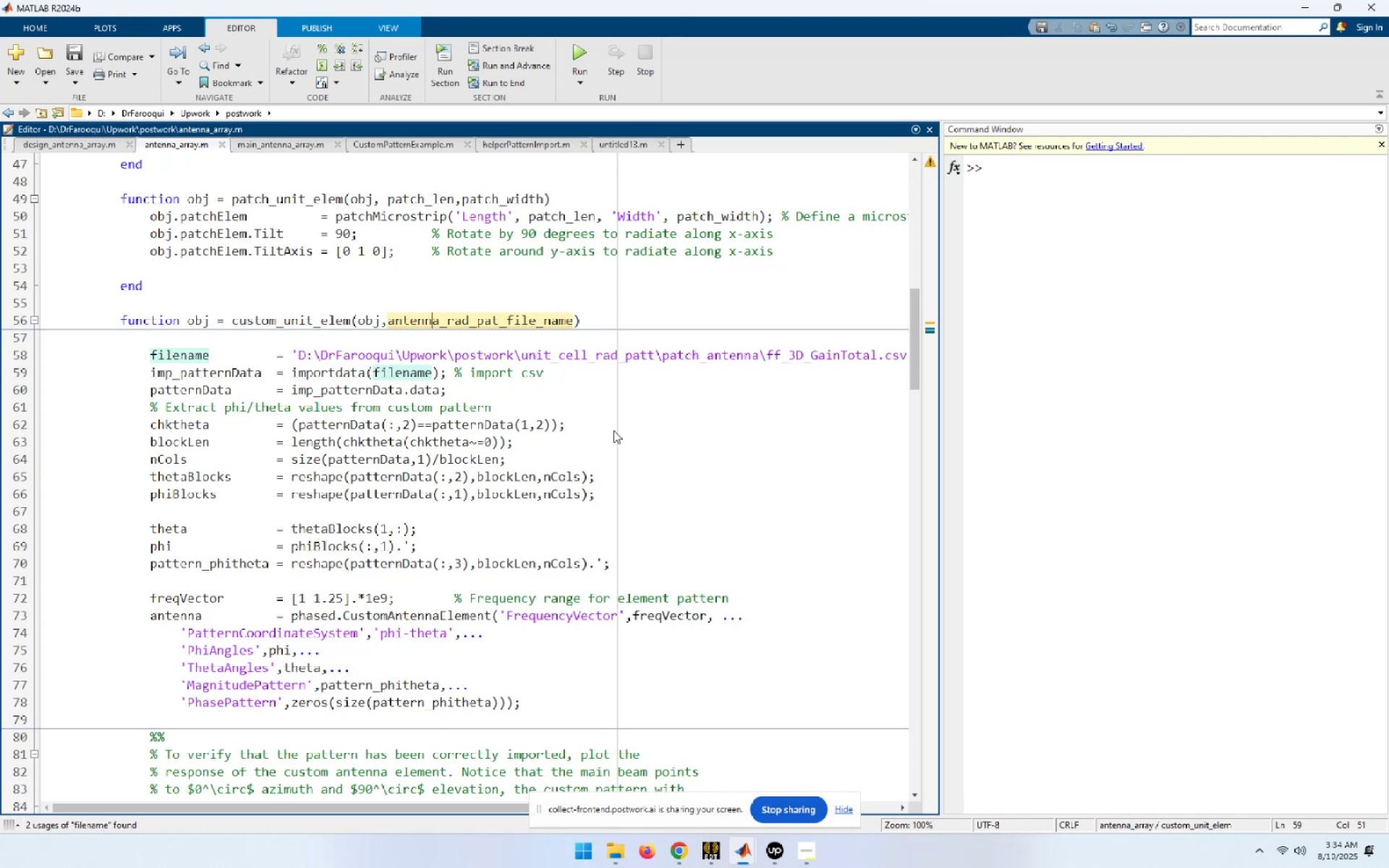 
hold_key(key=ArrowLeft, duration=0.67)
 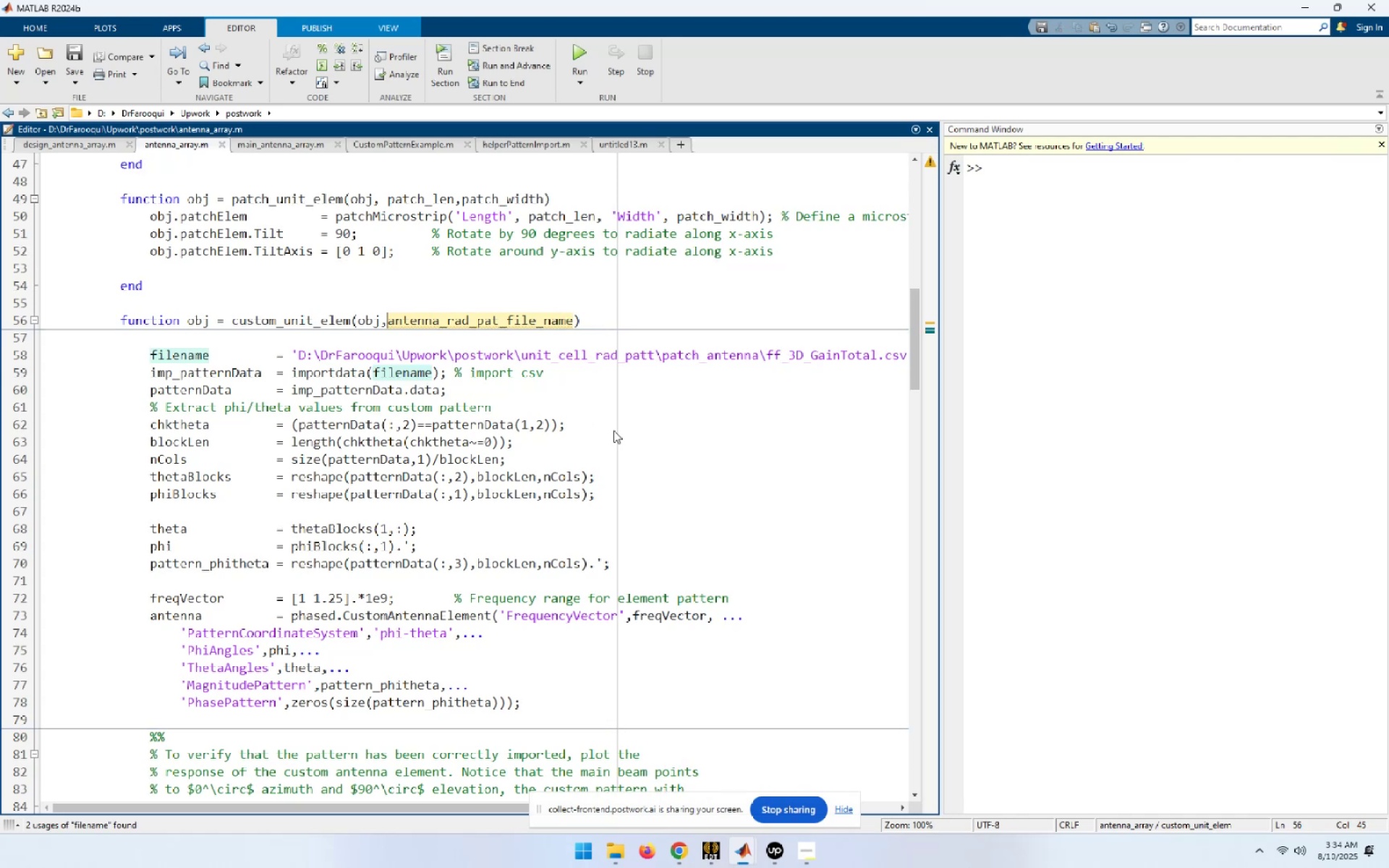 
type(custome_)
 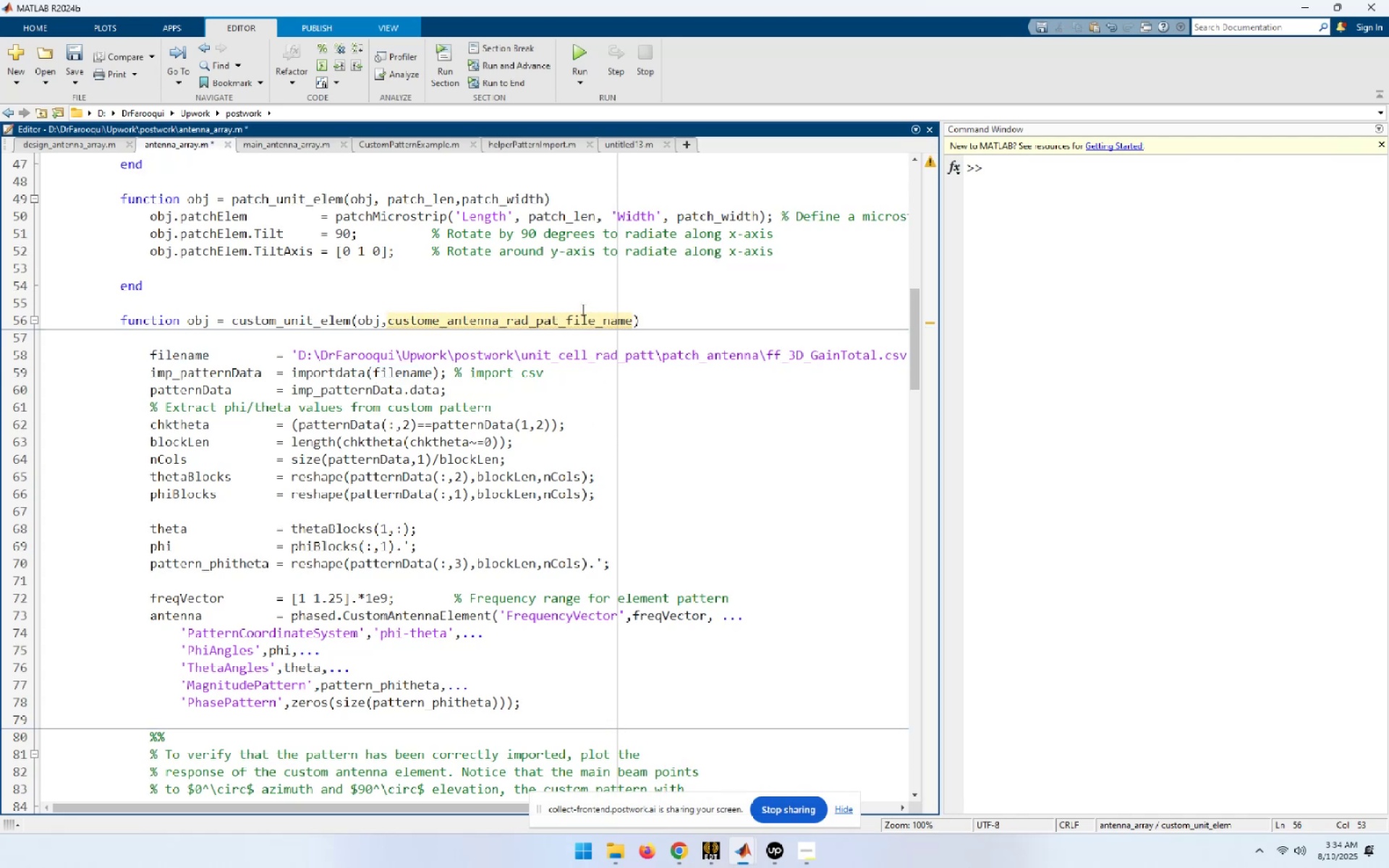 
double_click([587, 325])
 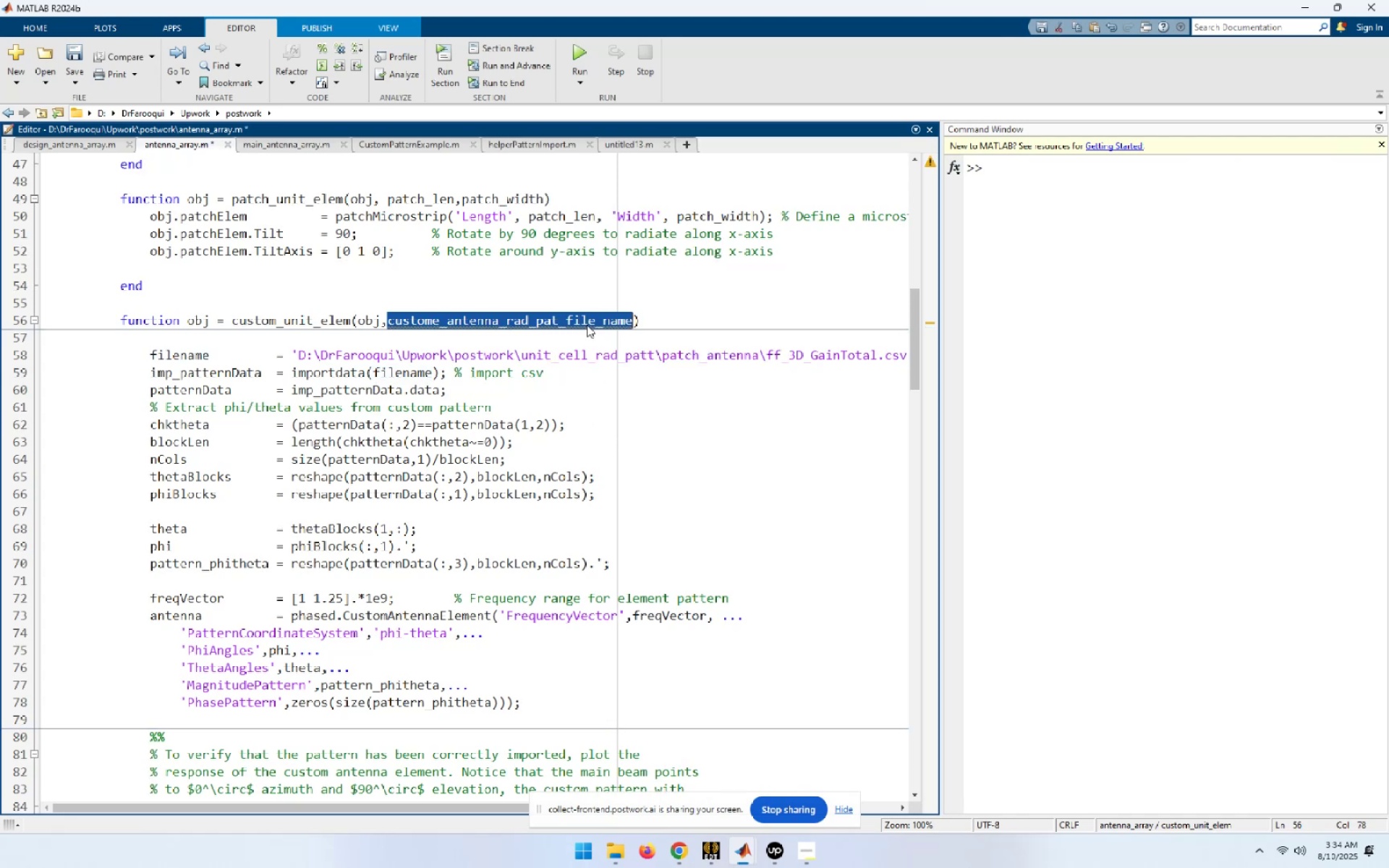 
key(Control+C)
 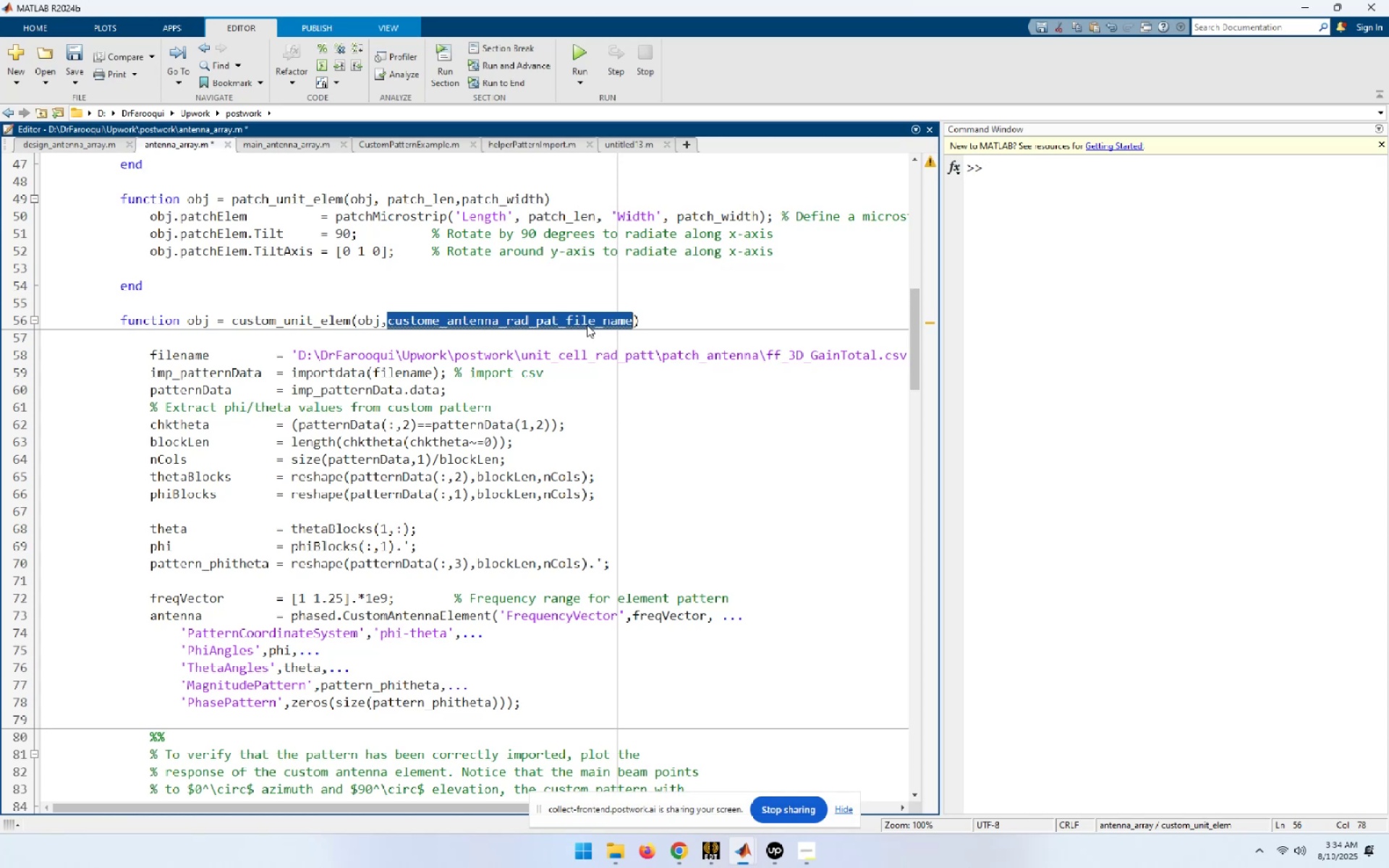 
key(ArrowDown)
 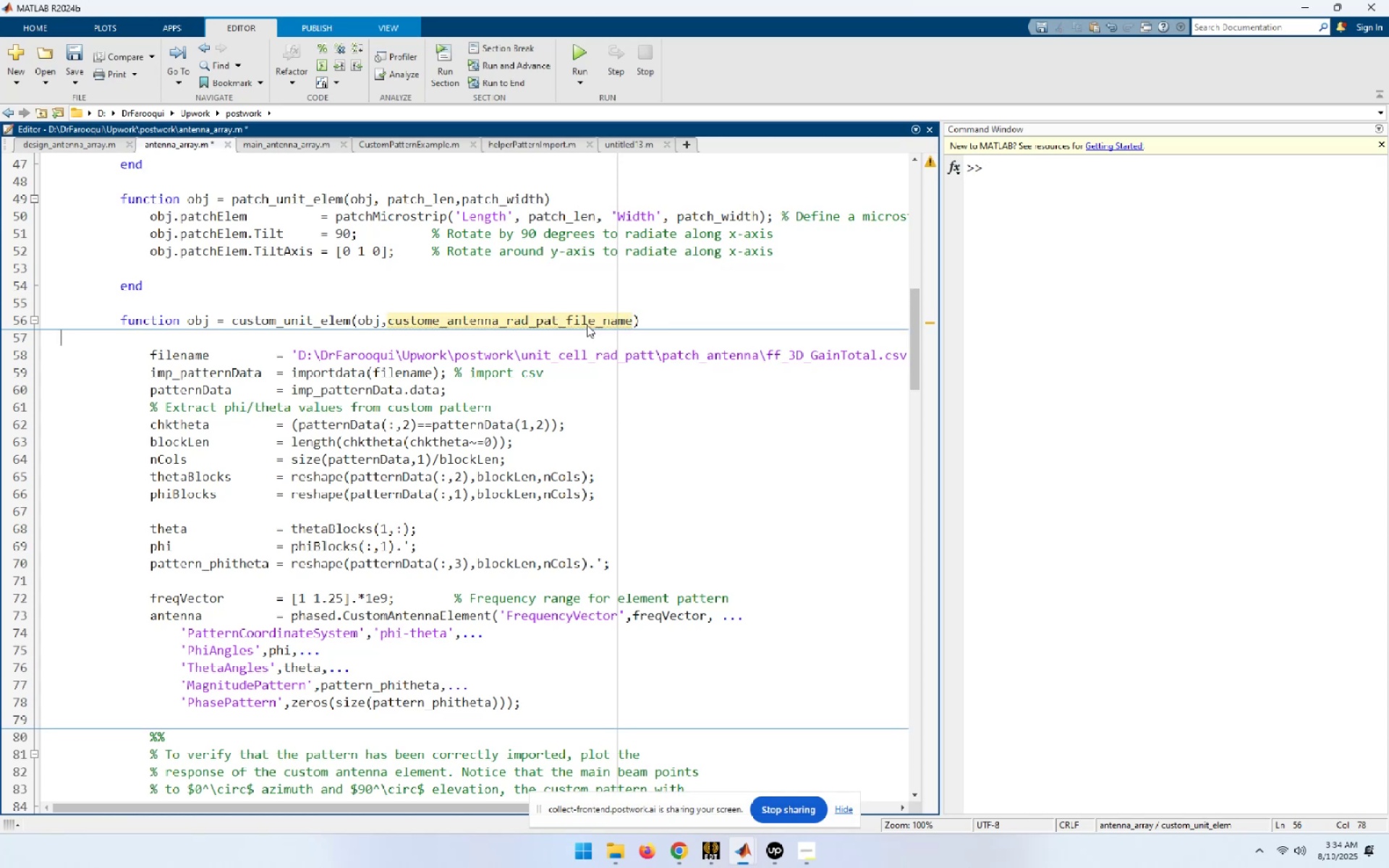 
type([Home]obj.)
 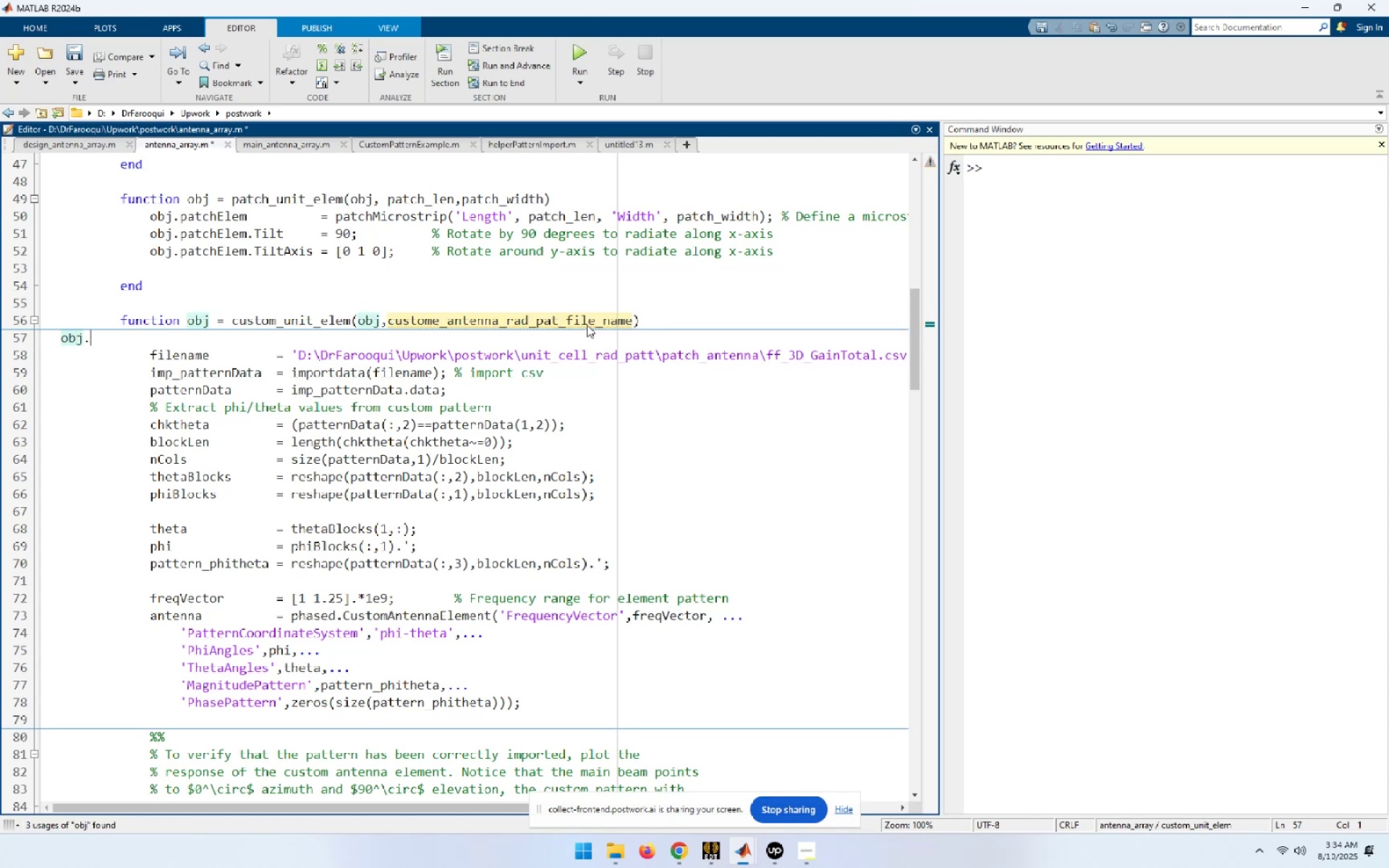 
key(Control+ControlLeft)
 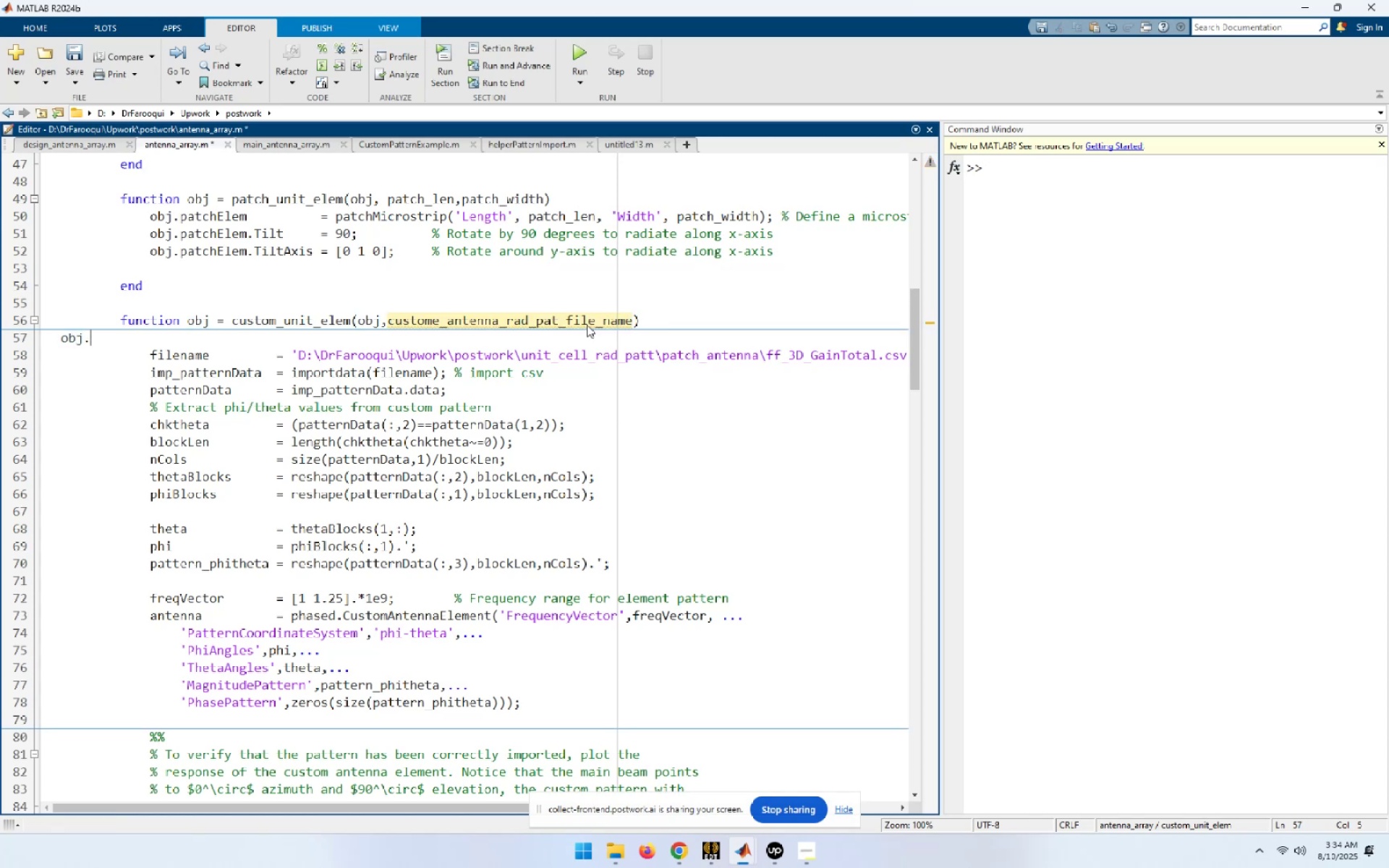 
key(Control+V)
 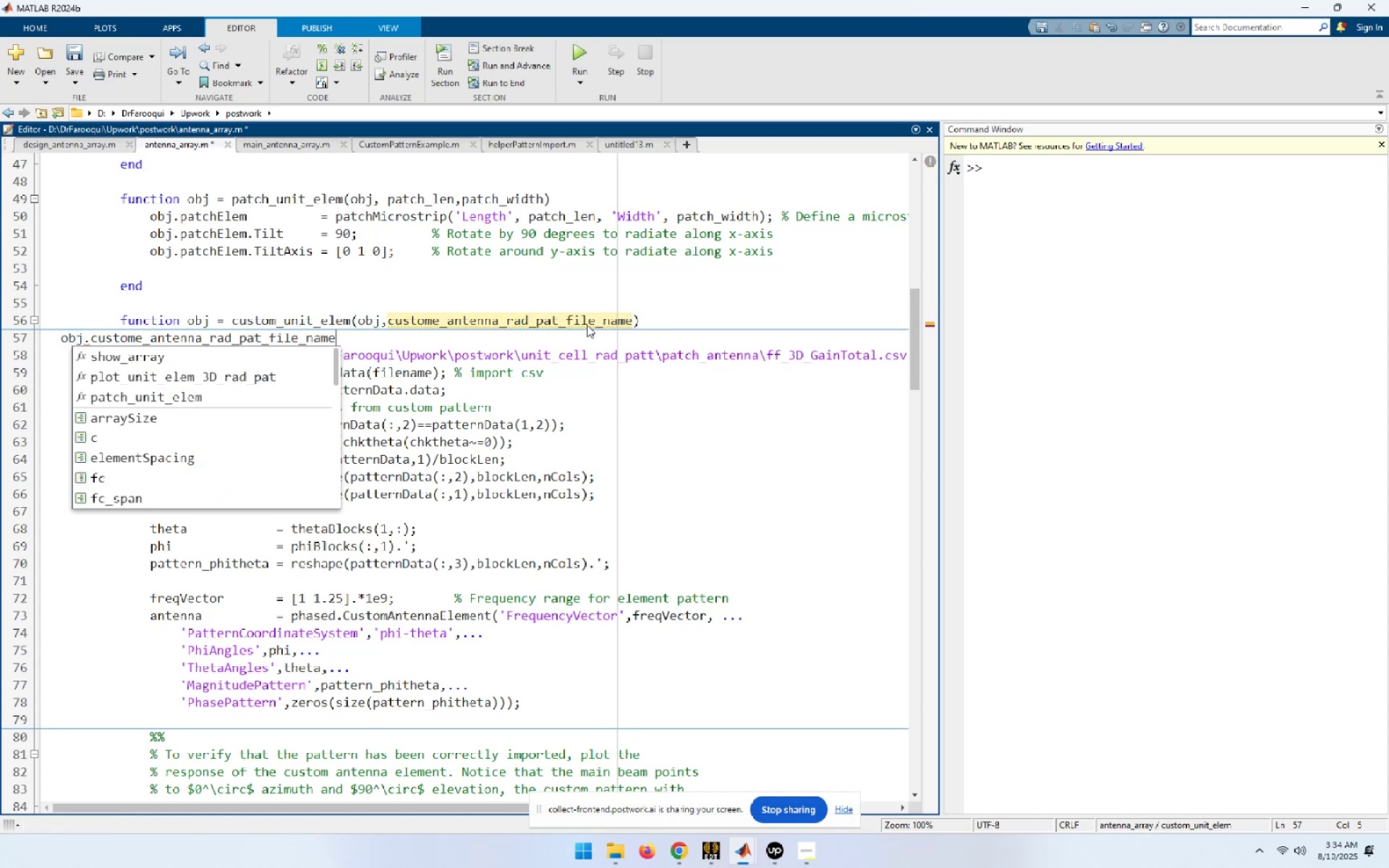 
key(Space)
 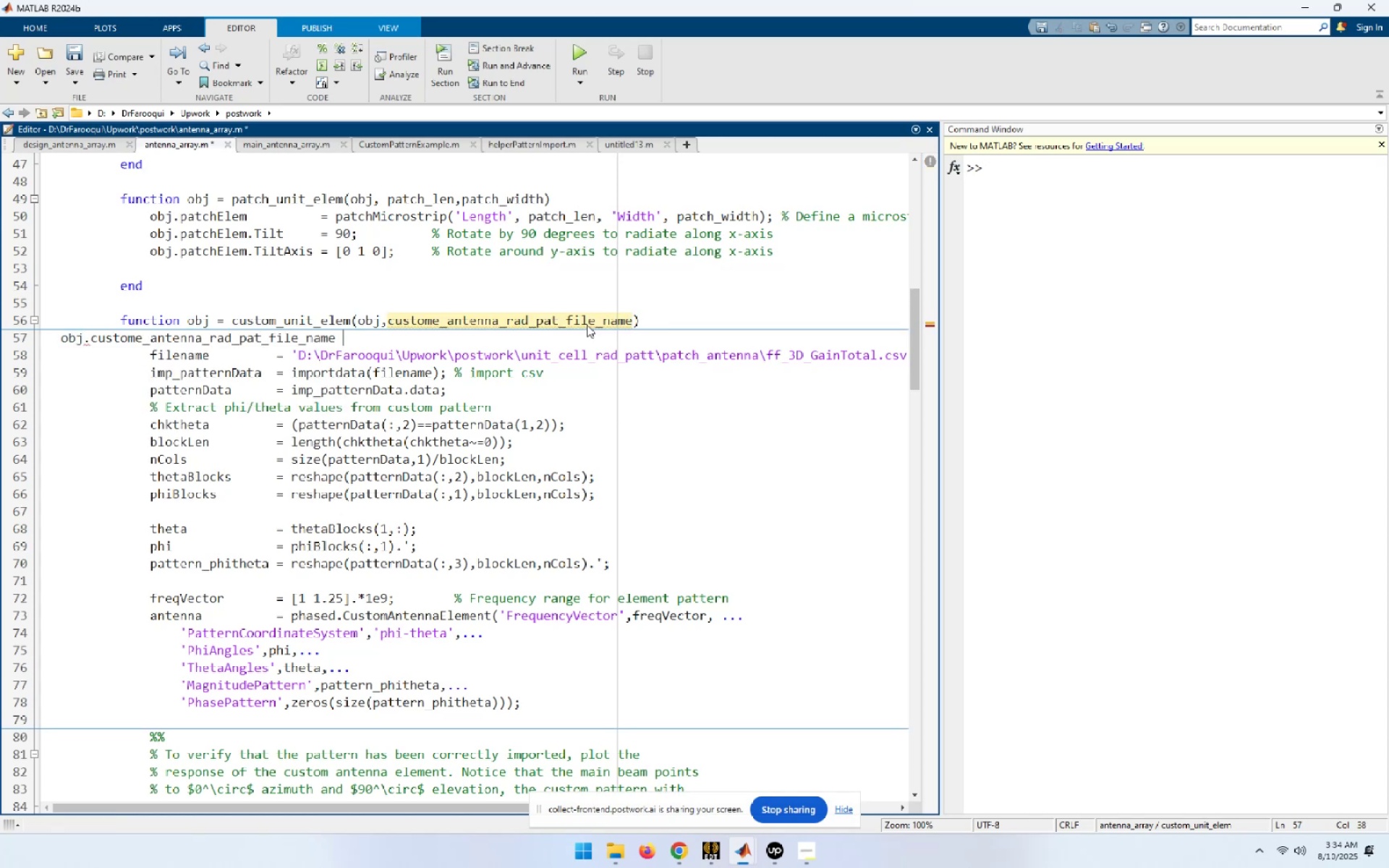 
key(Equal)
 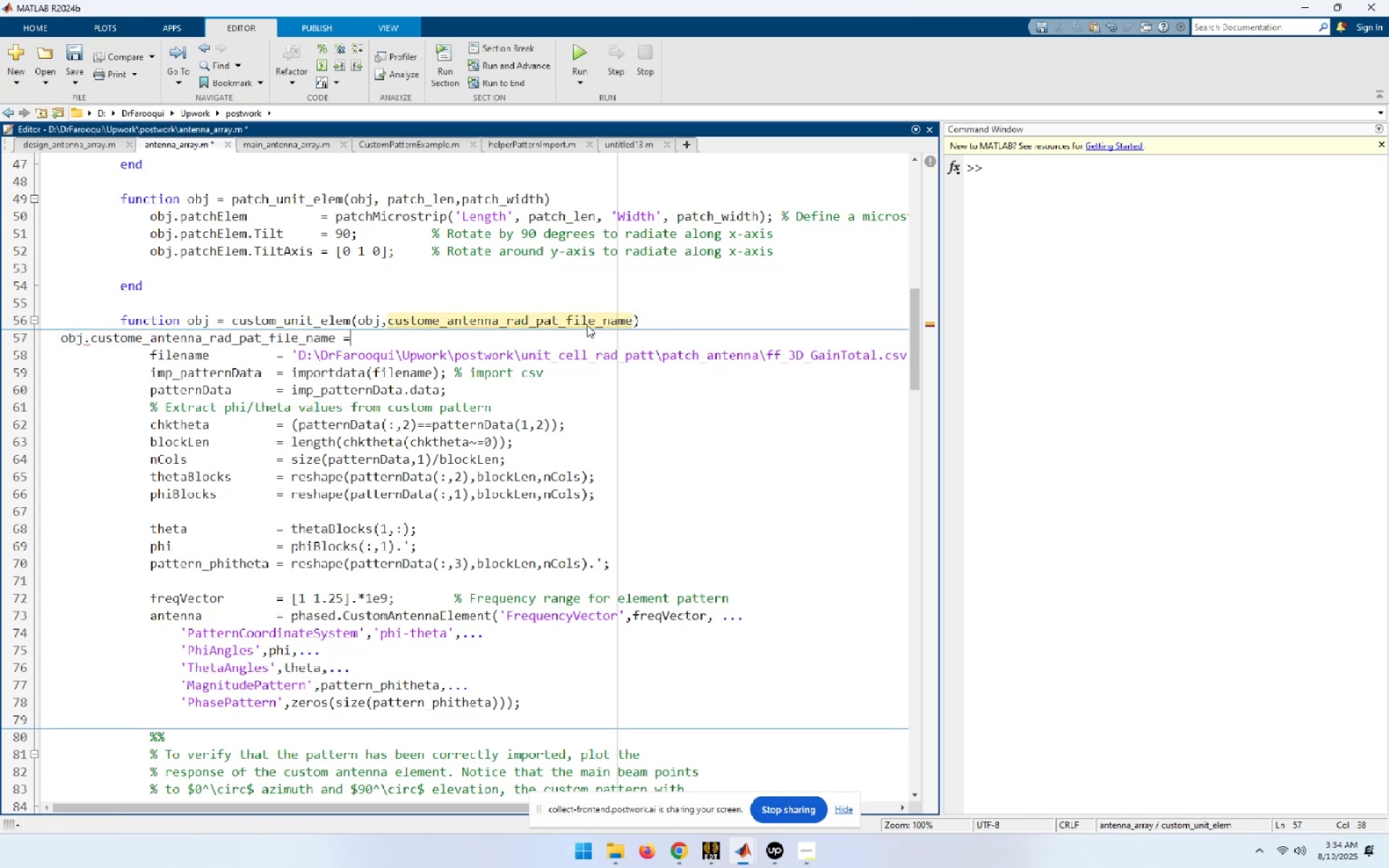 
key(Space)
 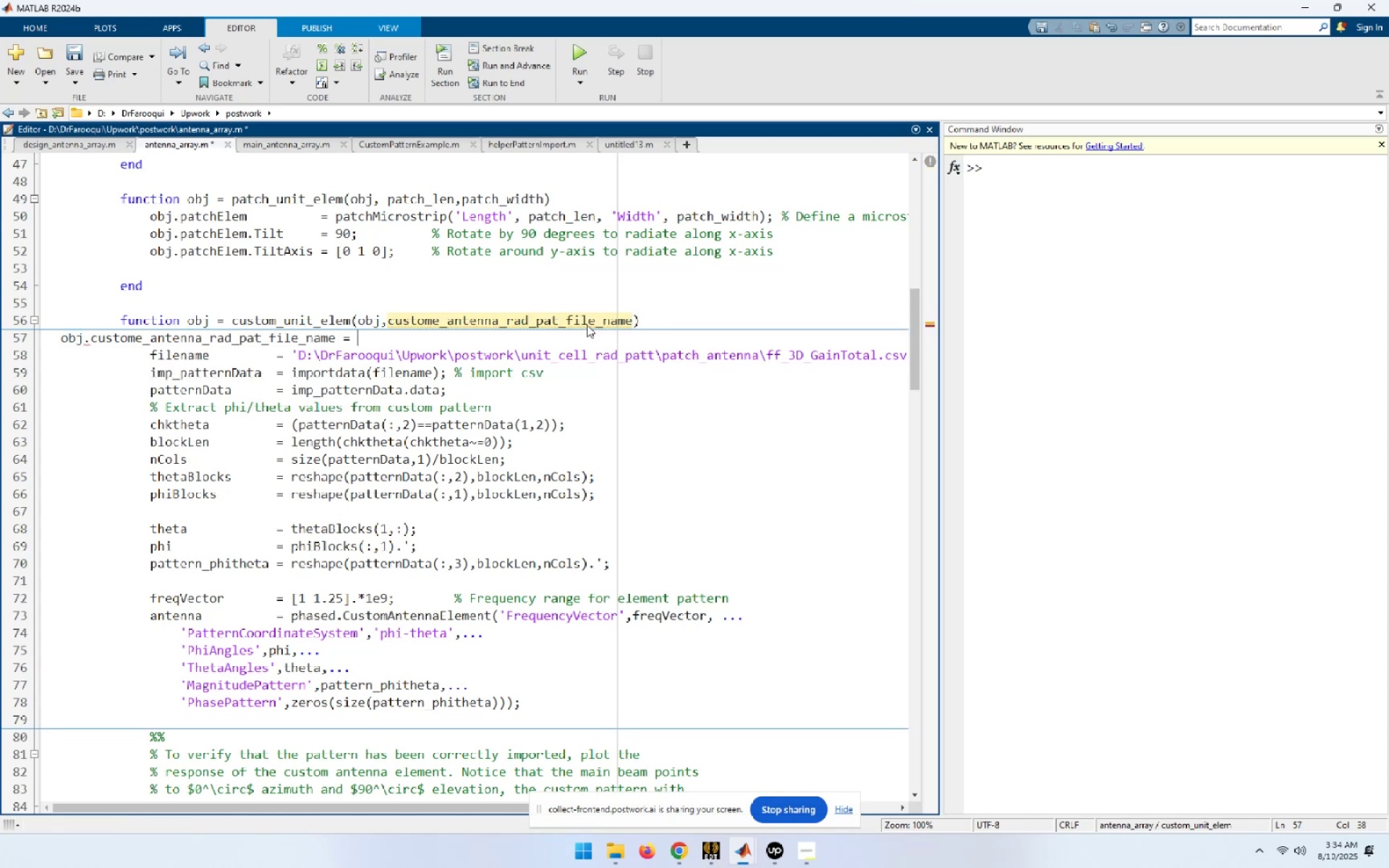 
key(Control+ControlLeft)
 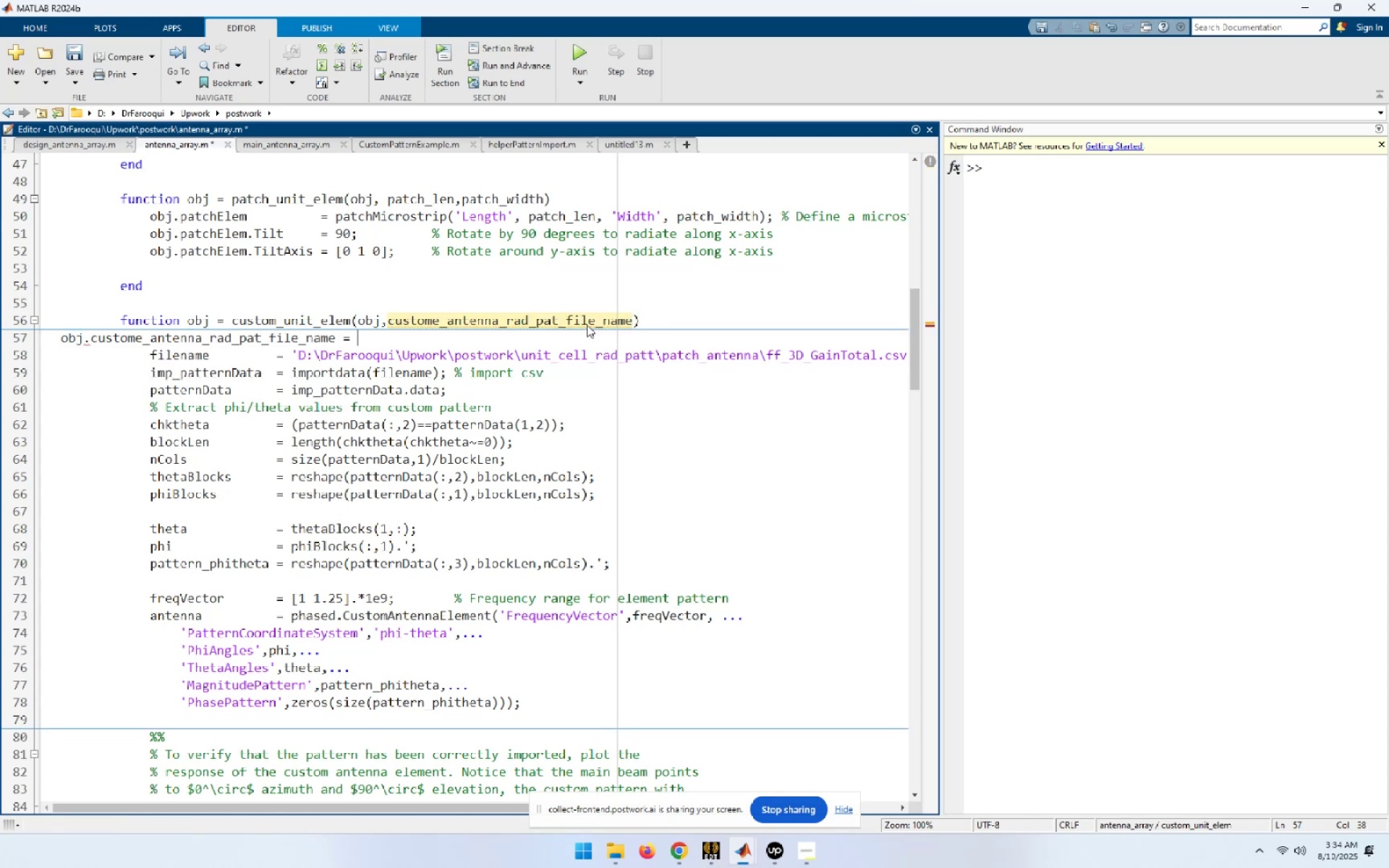 
key(Control+V)
 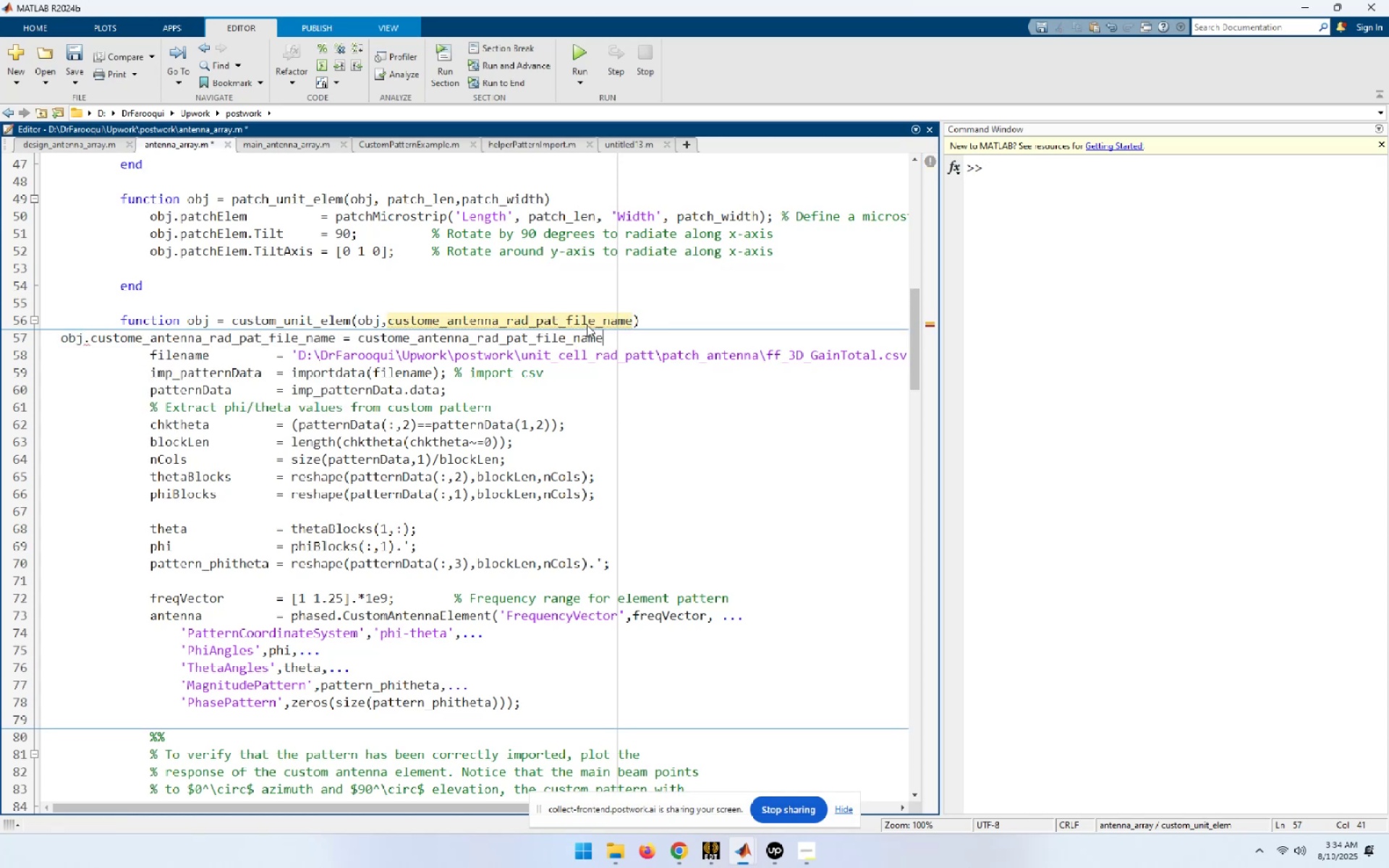 
key(Semicolon)
 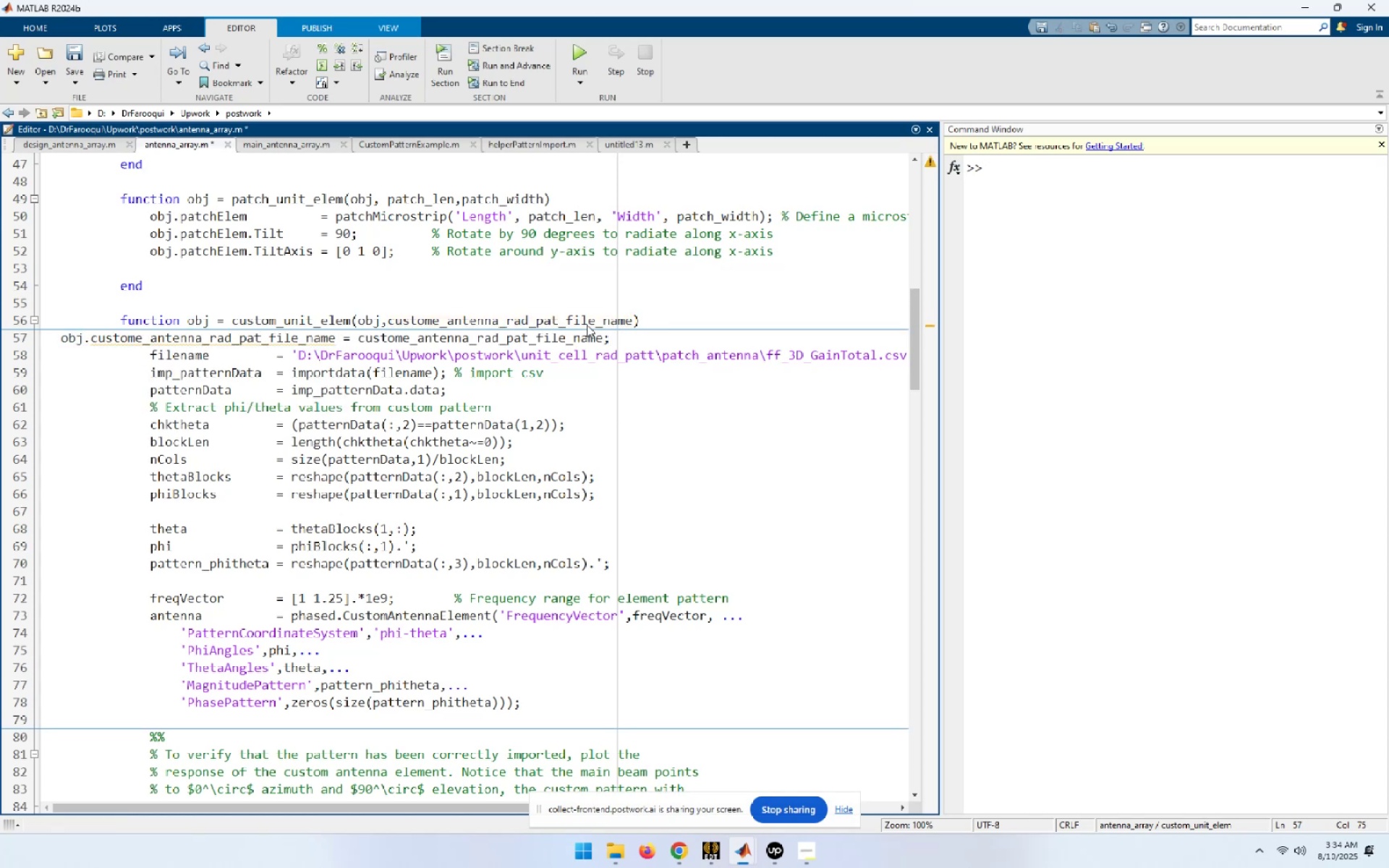 
key(Control+I)
 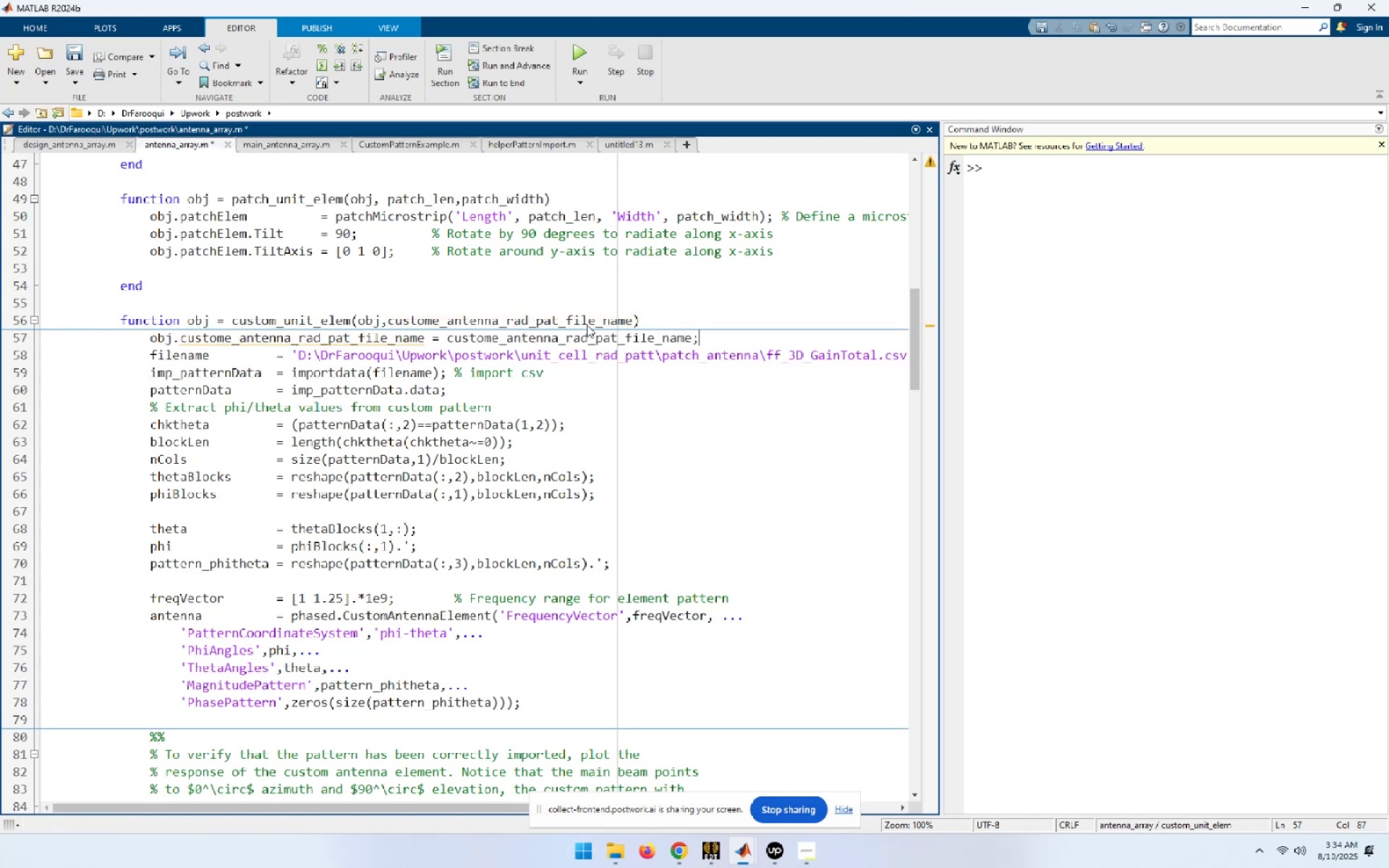 
key(ArrowDown)
 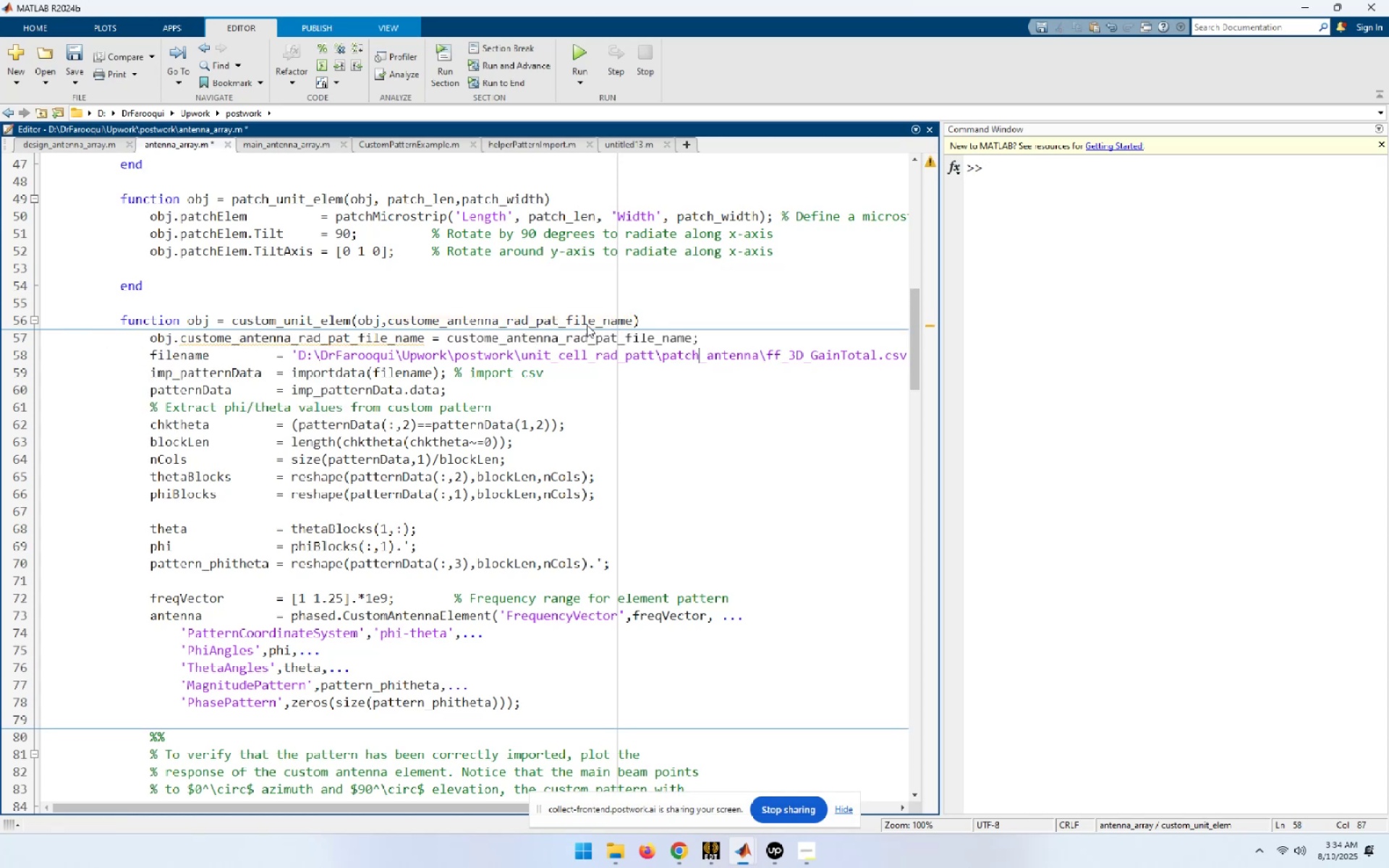 
key(Home)
 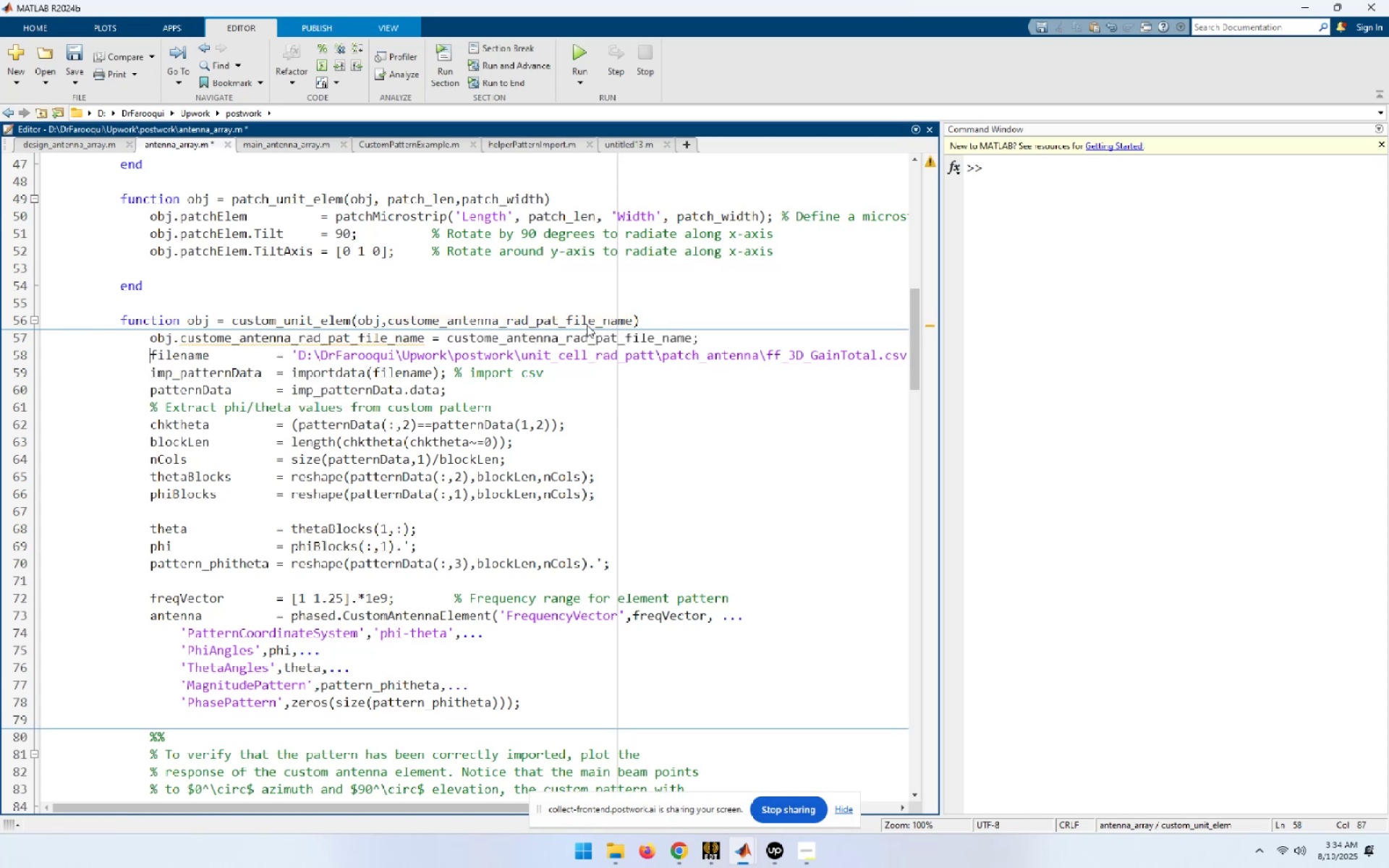 
key(Shift+End)
 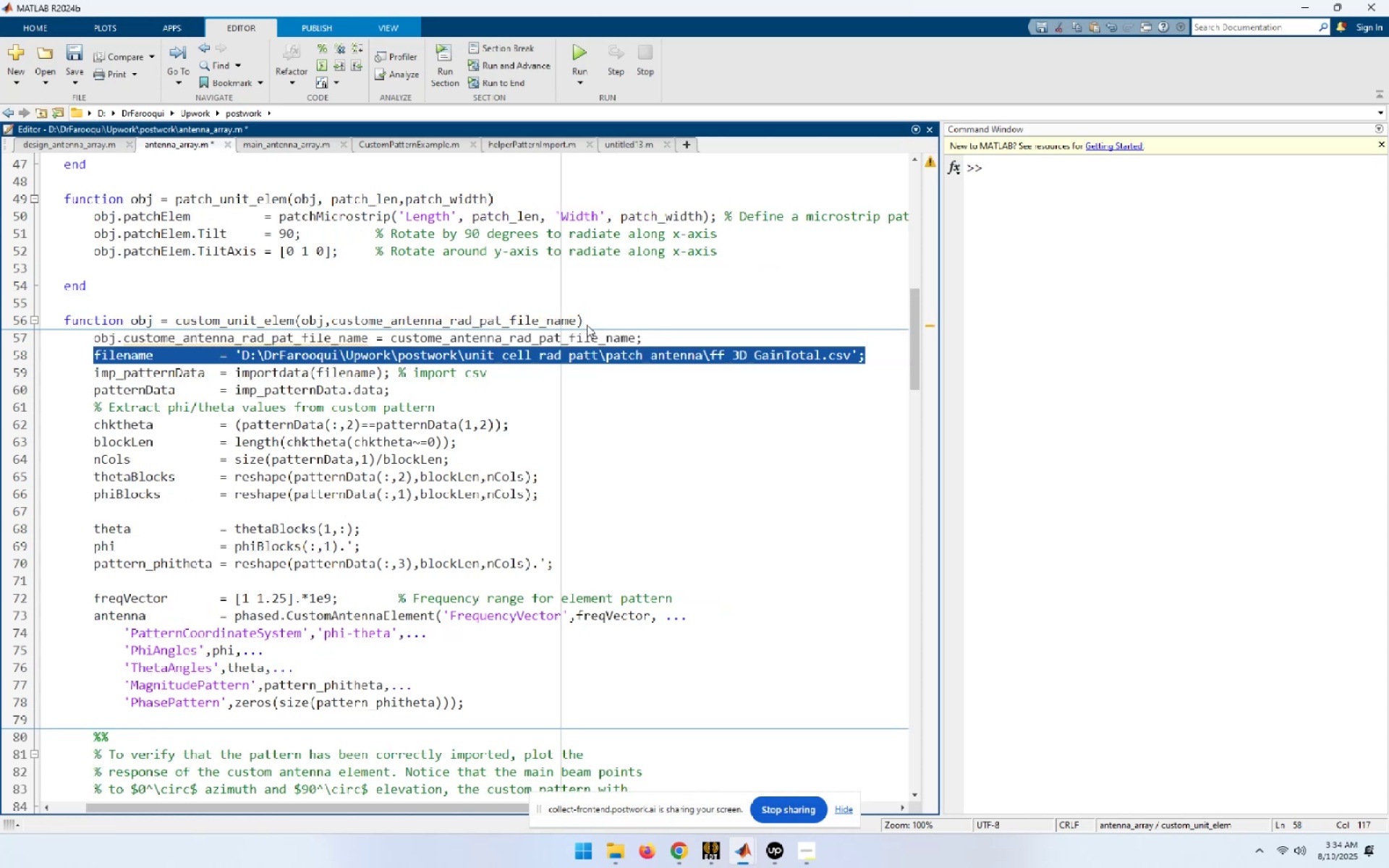 
key(Control+X)
 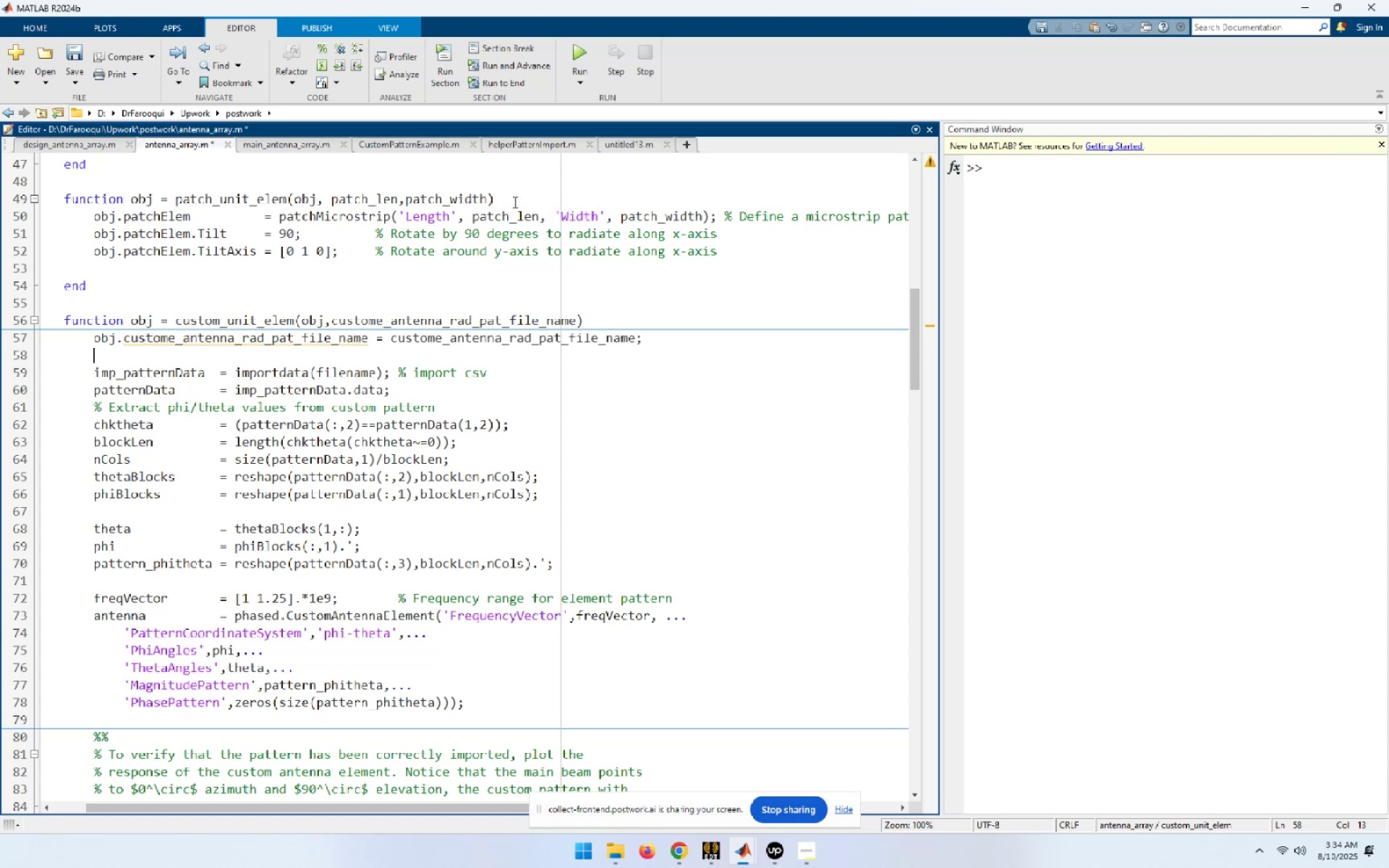 
left_click([275, 133])
 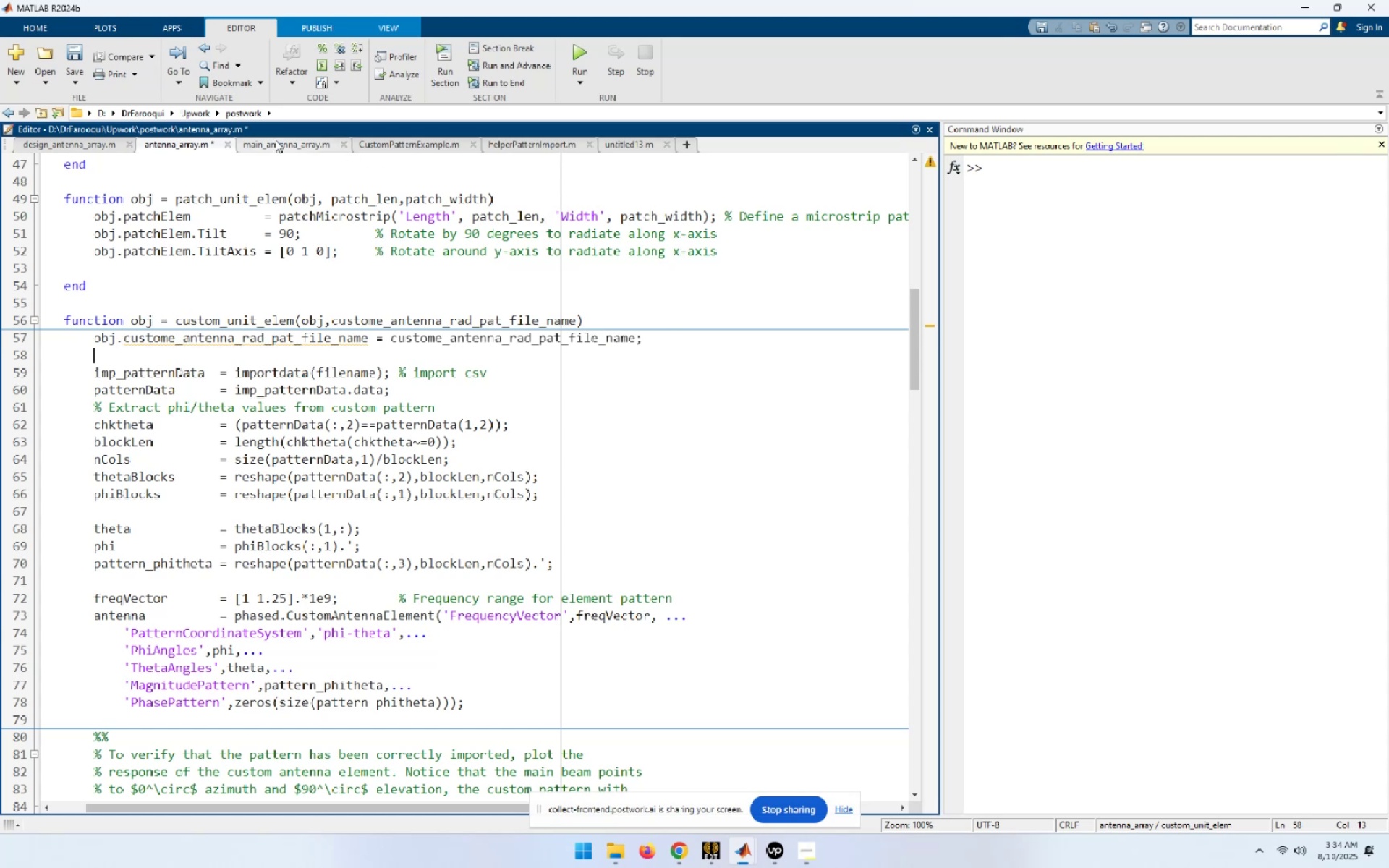 
left_click([276, 144])
 